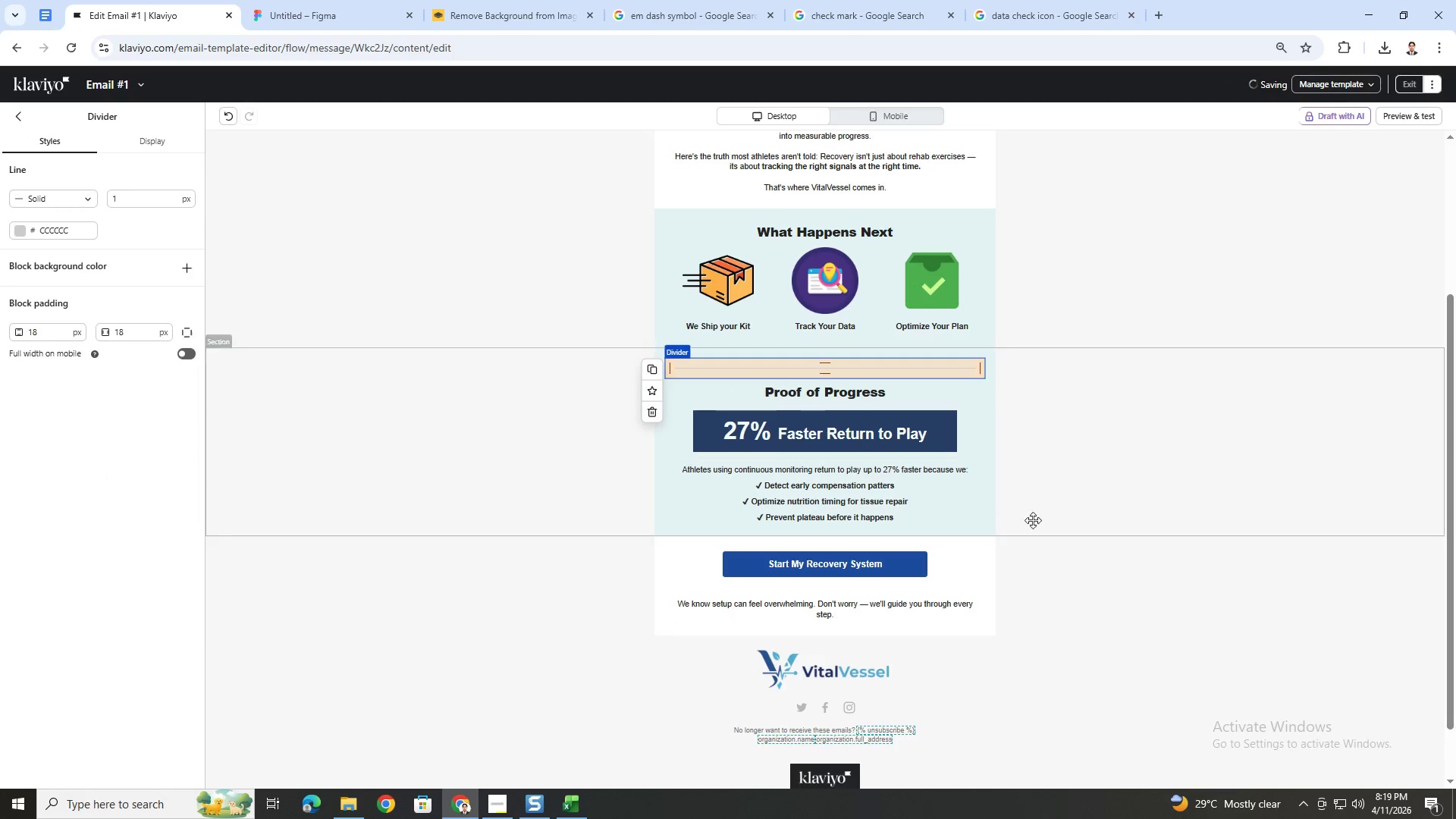 
left_click([1118, 595])
 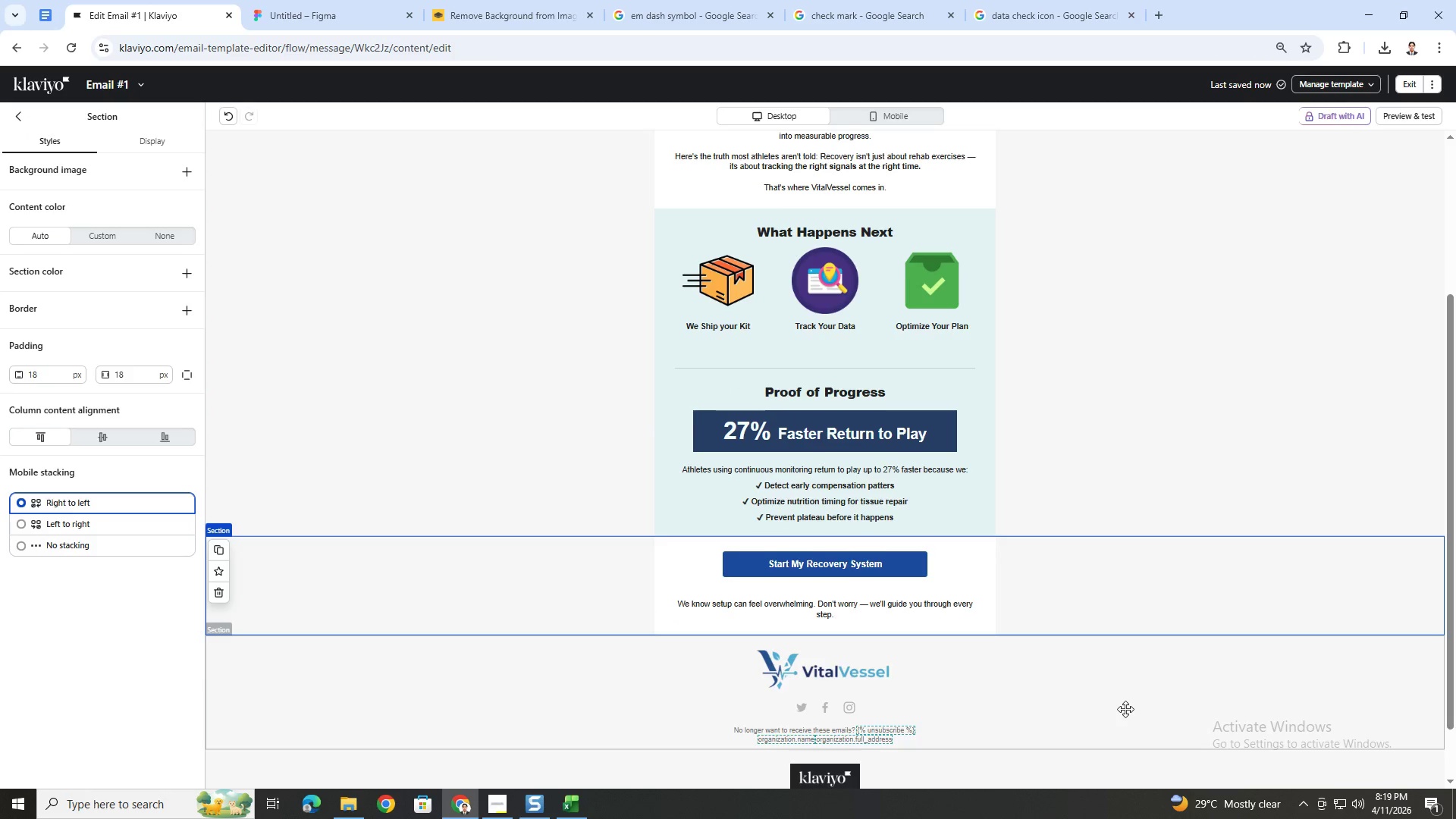 
scroll: coordinate [1125, 709], scroll_direction: up, amount: 1.0
 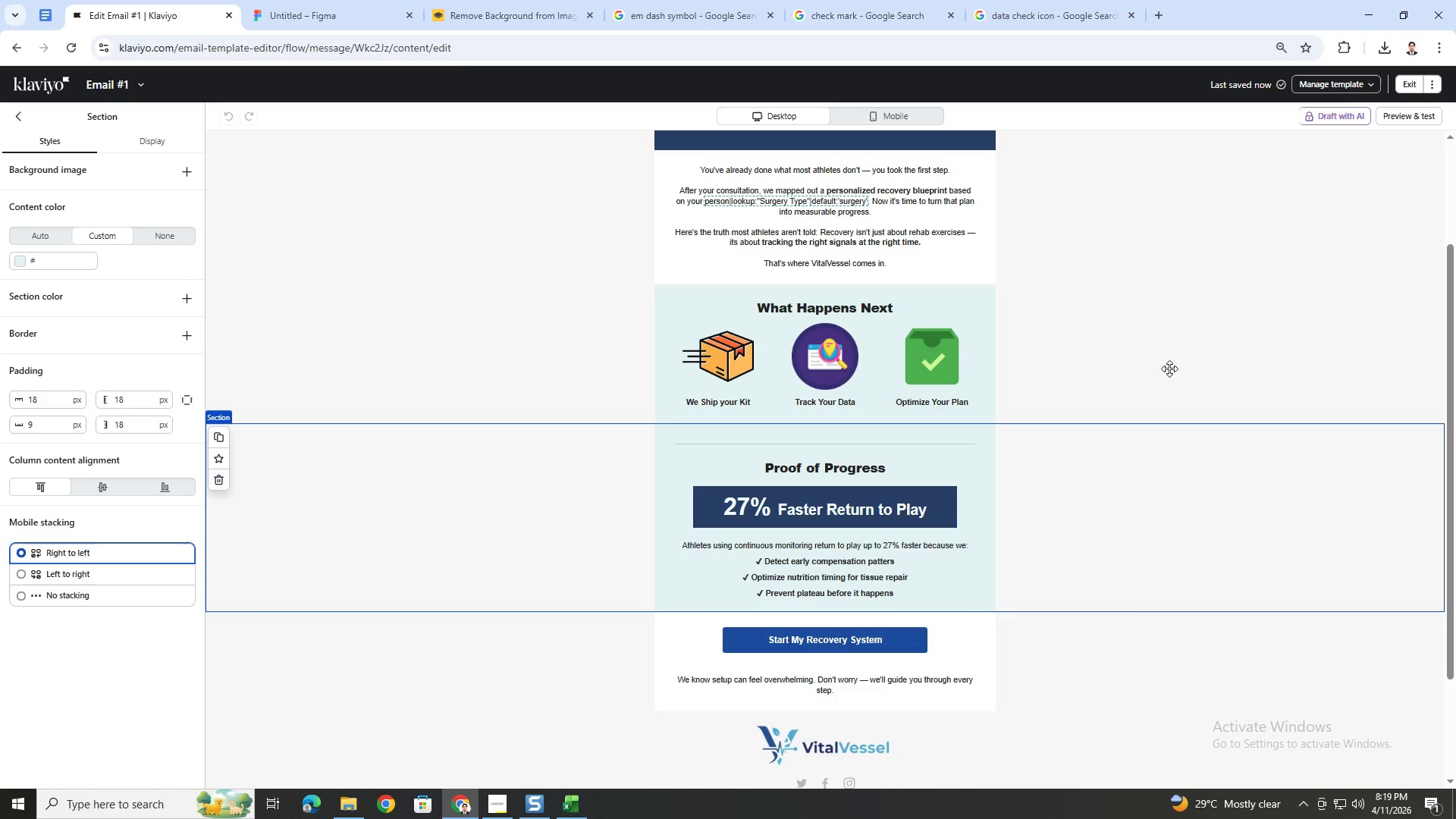 
left_click([1151, 304])
 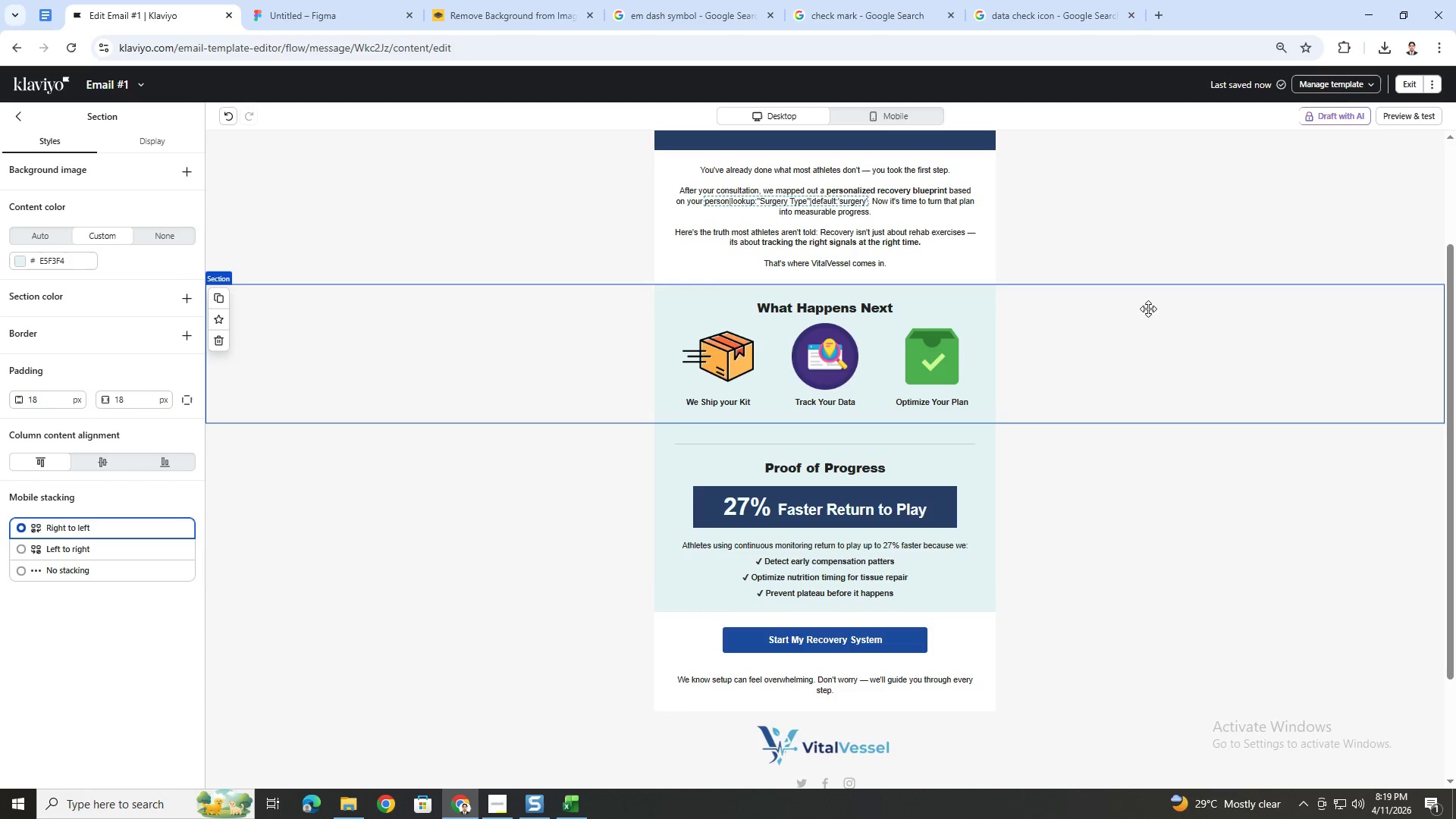 
wait(8.47)
 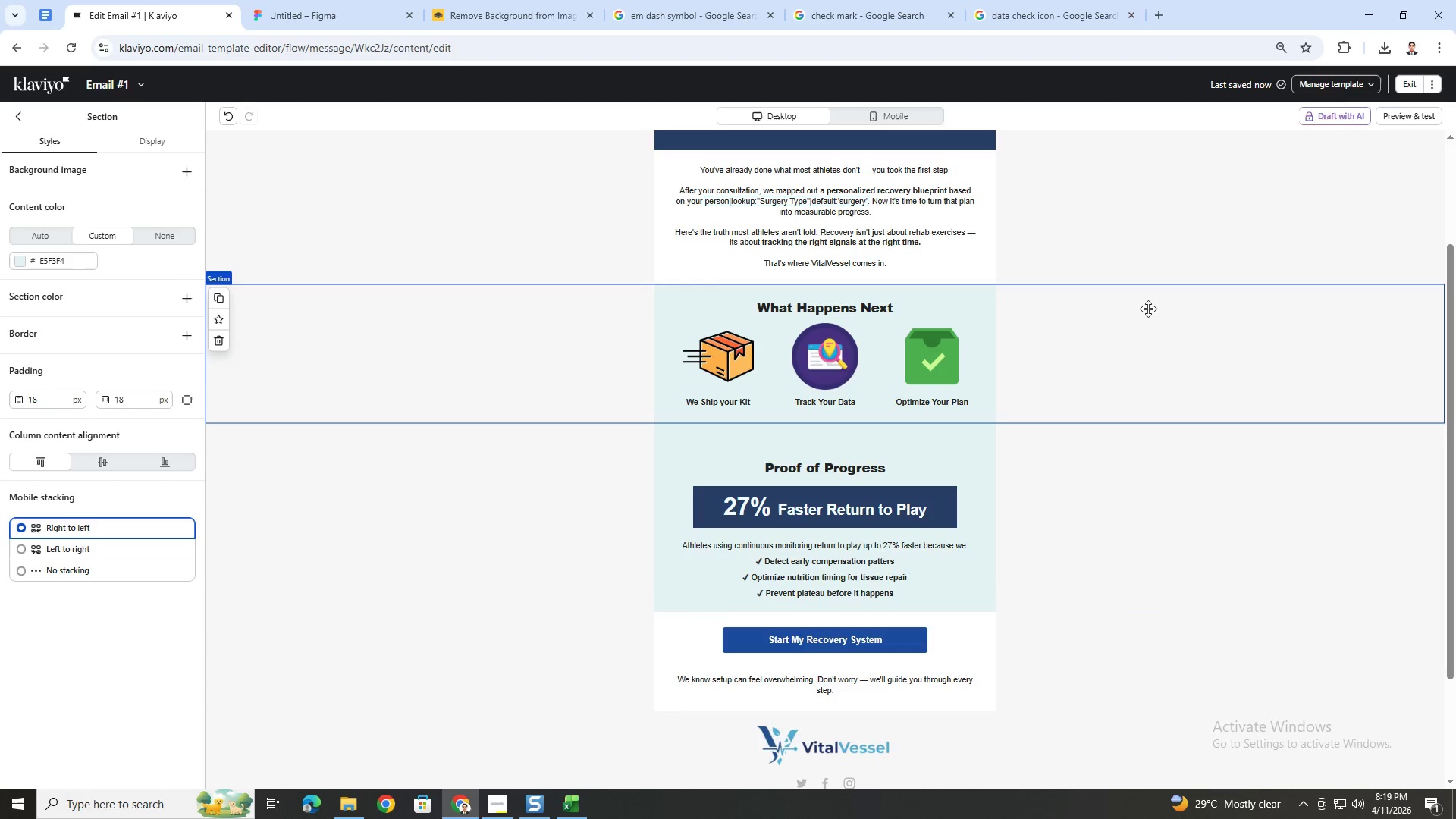 
left_click([1139, 680])
 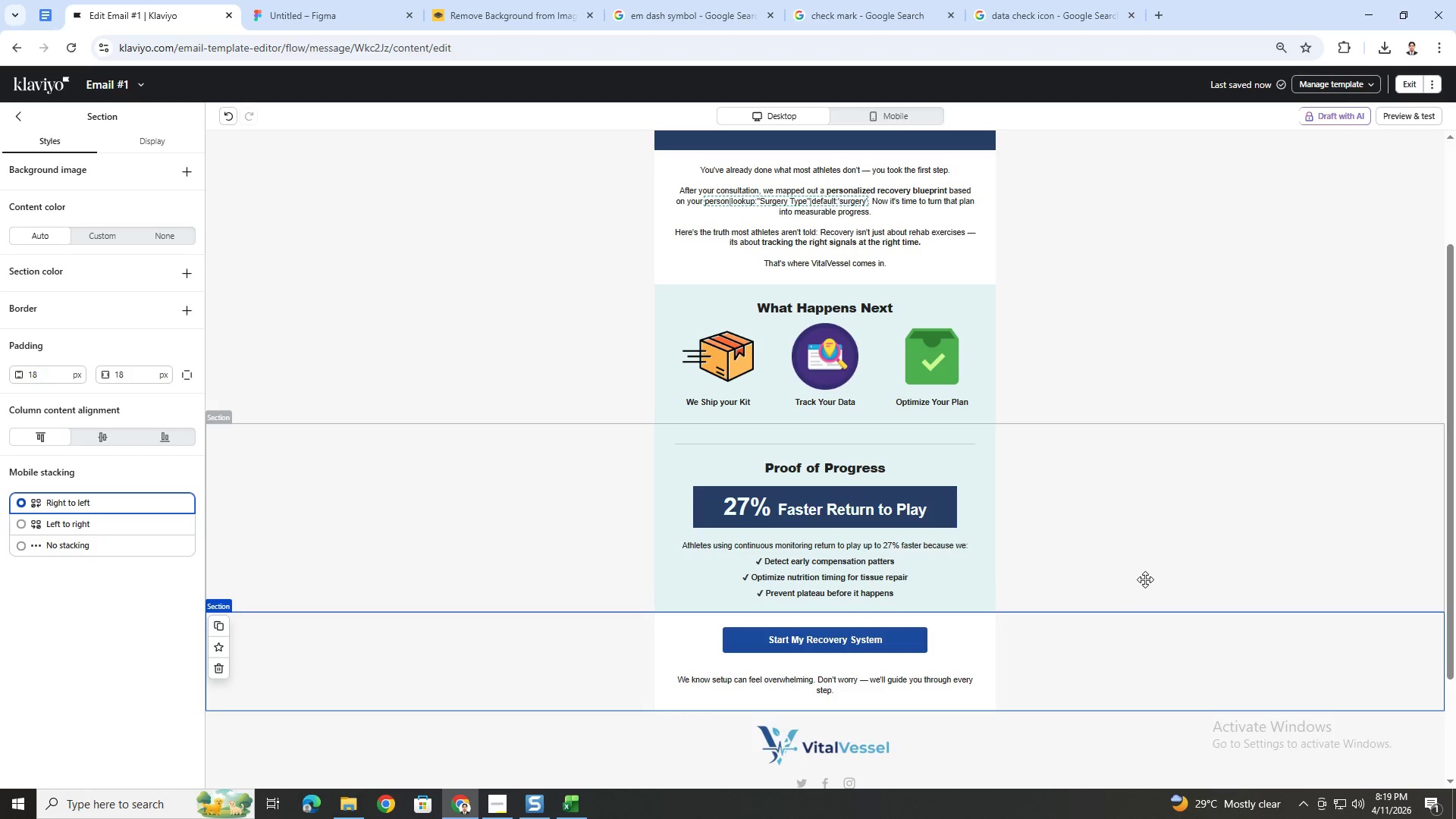 
hold_key(key=ControlLeft, duration=1.52)
scroll: coordinate [1115, 534], scroll_direction: down, amount: 5.0
 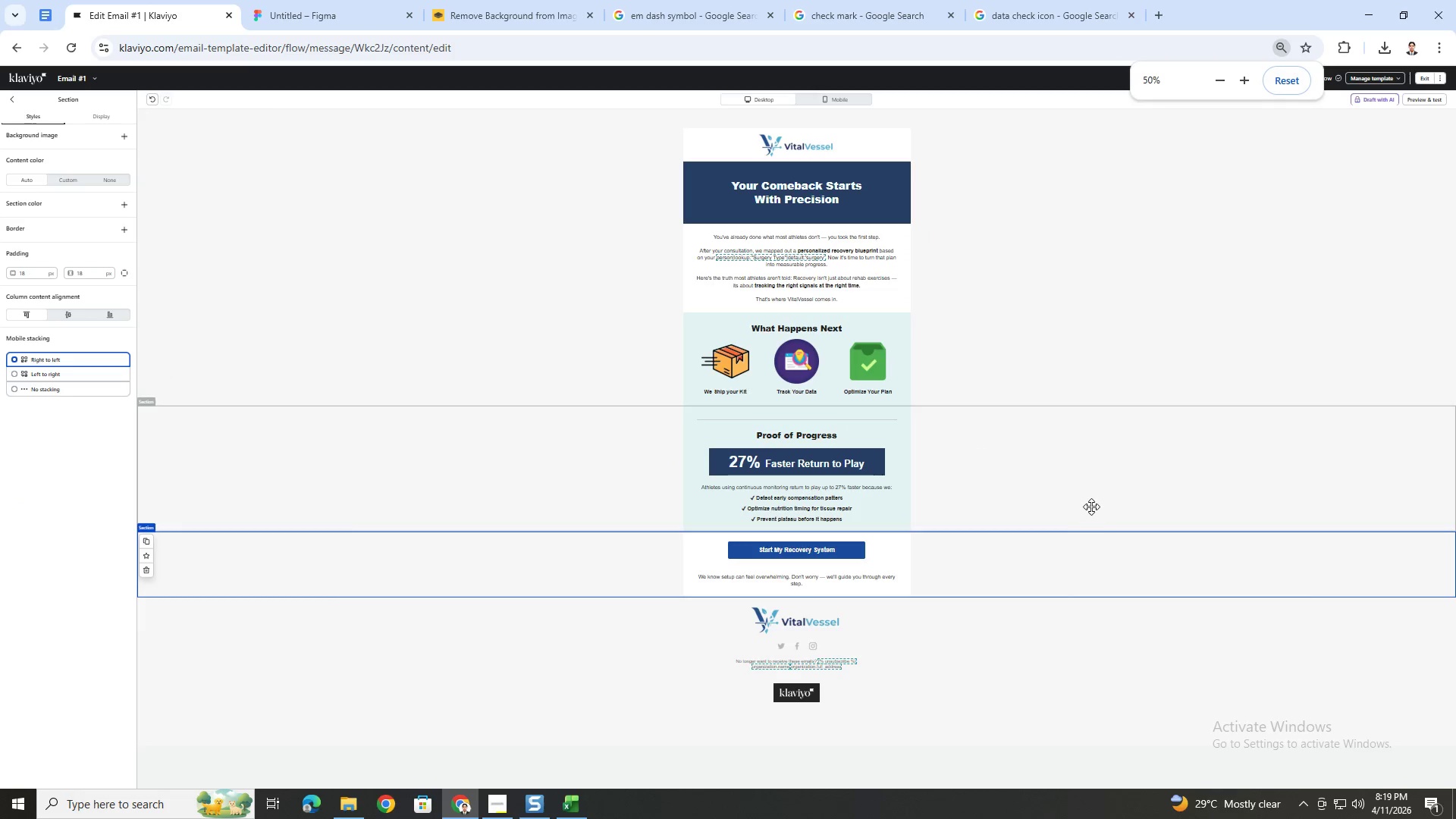 
key(Control+ControlLeft)
 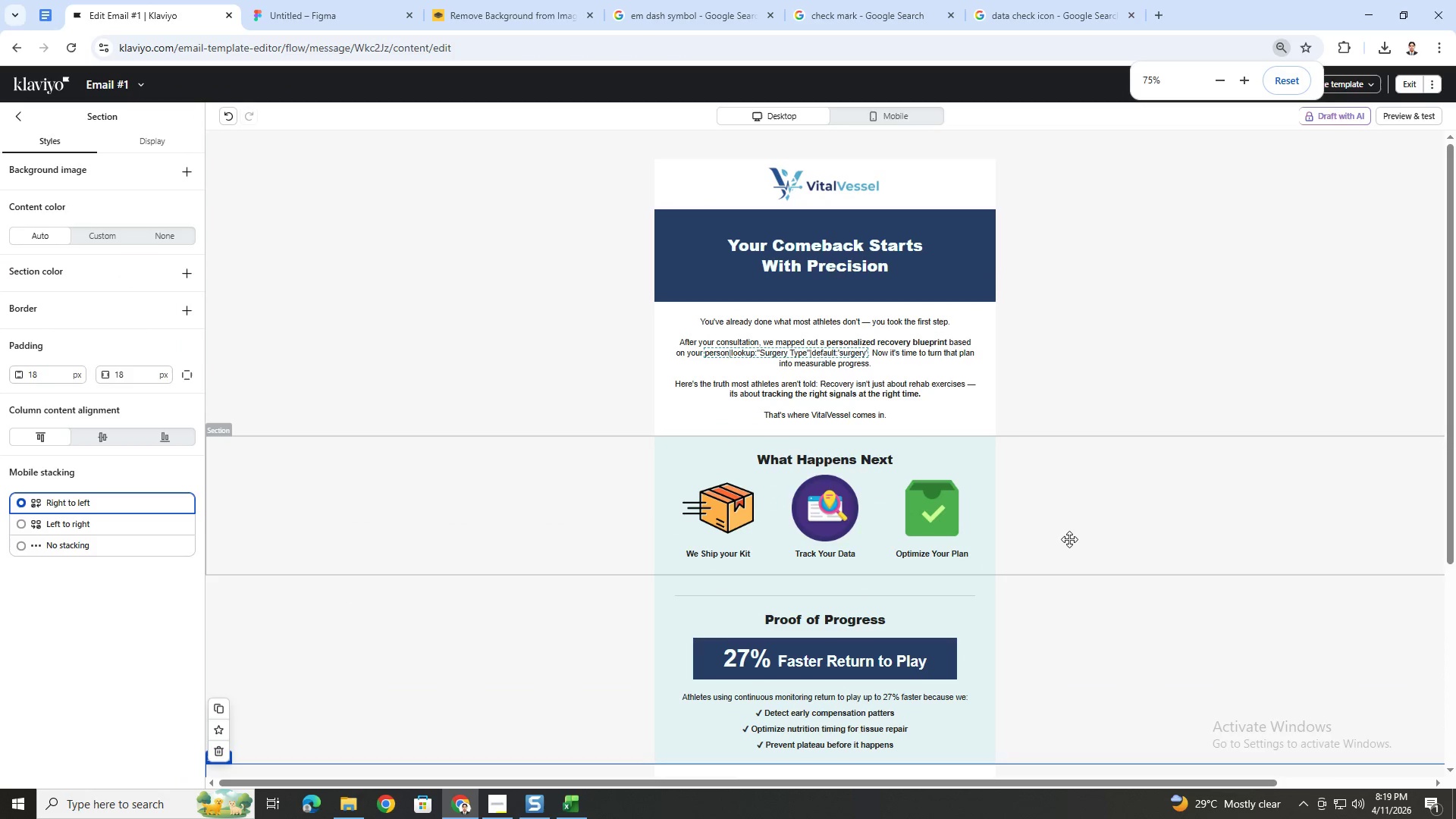 
key(Control+ControlLeft)
 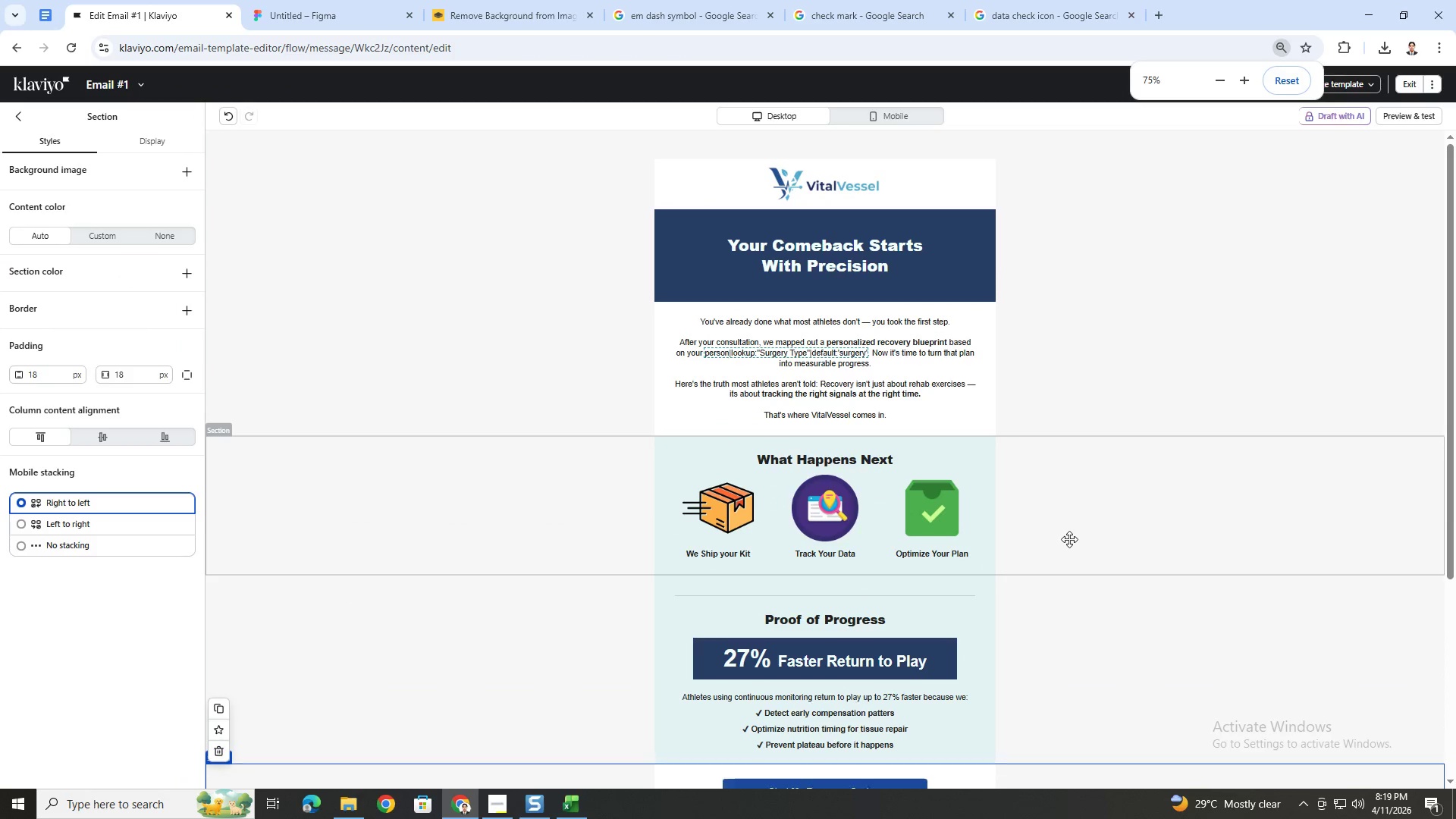 
key(Control+ControlLeft)
 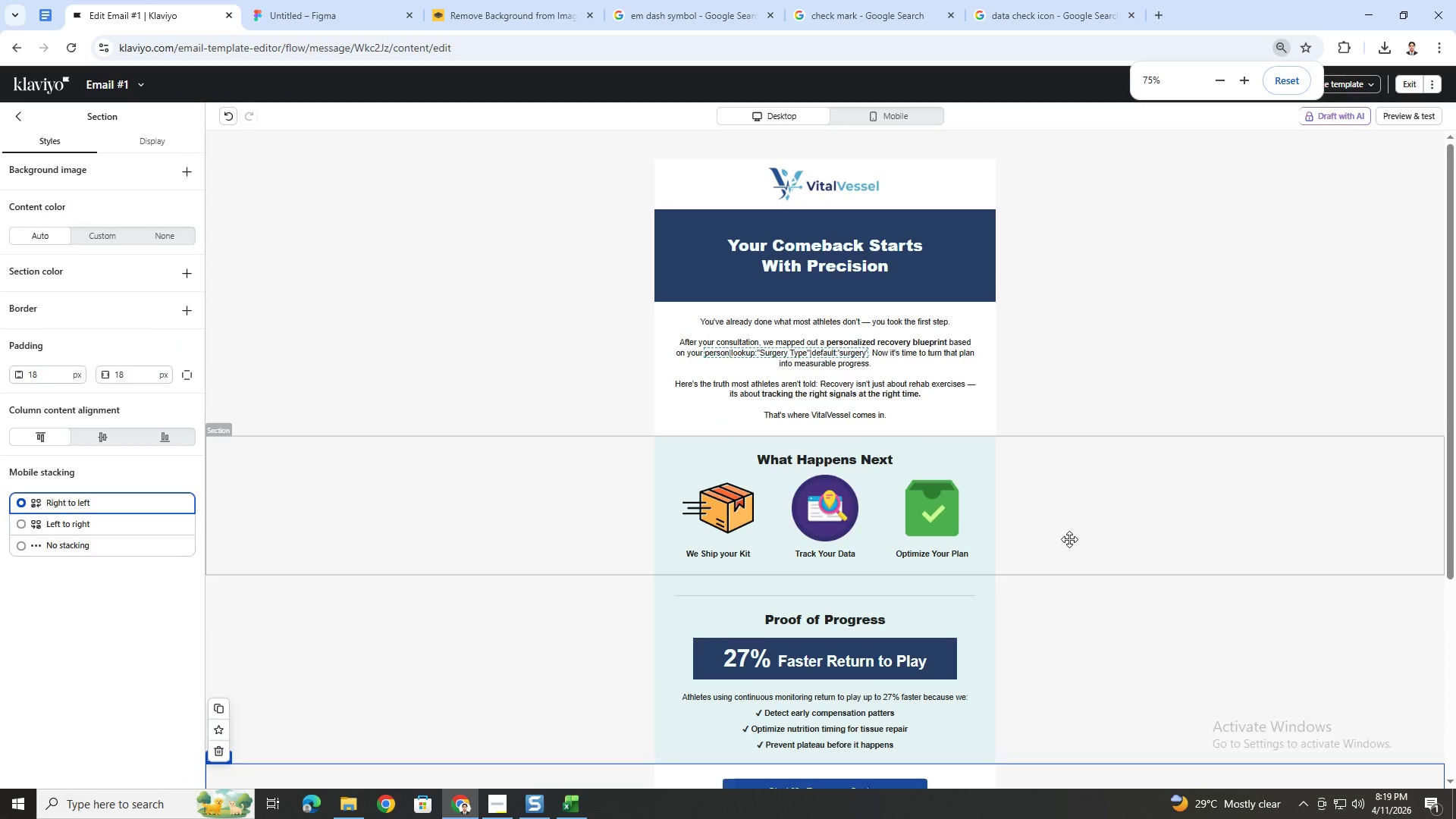 
key(Control+ControlLeft)
 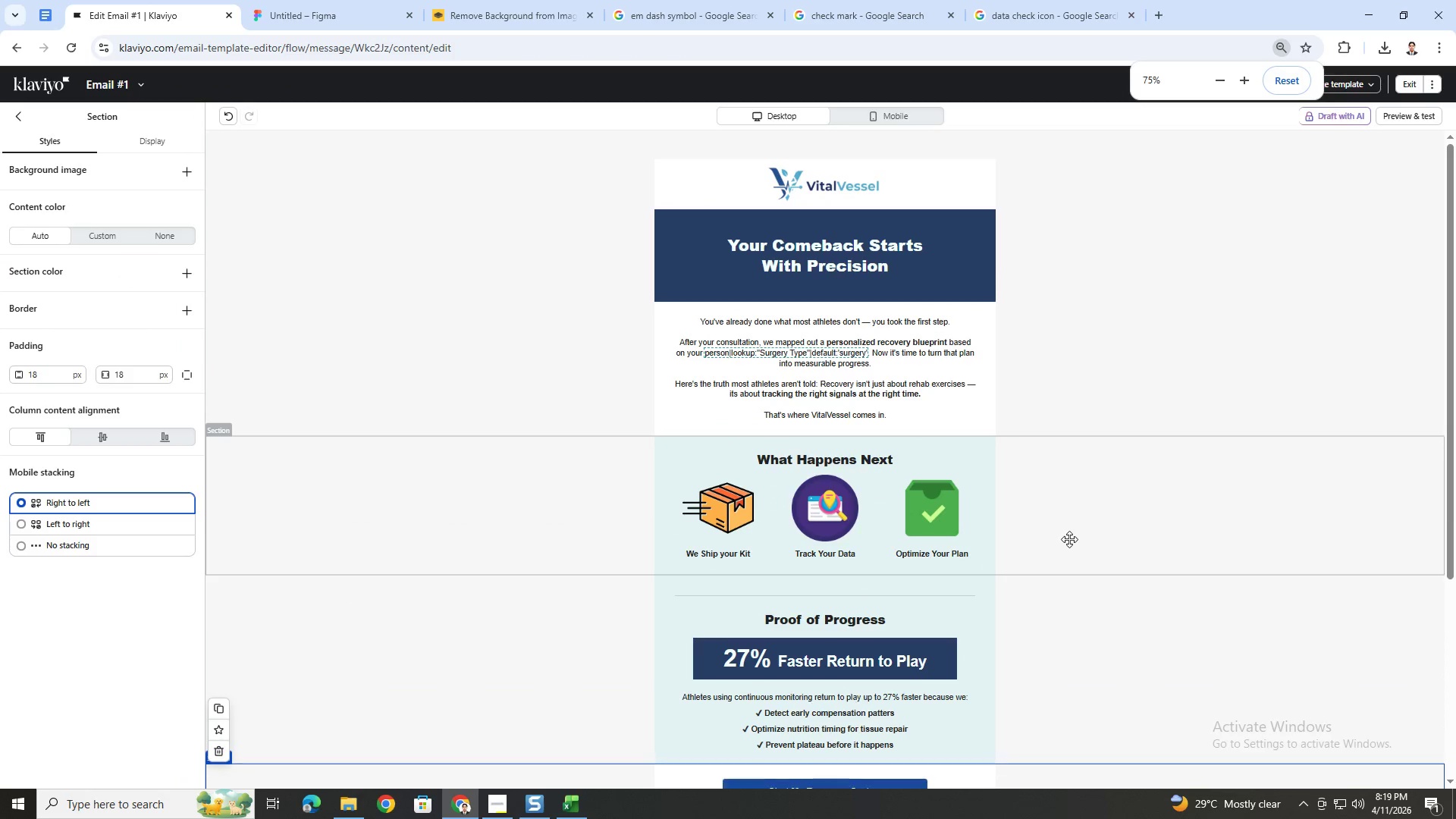 
key(Control+ControlLeft)
 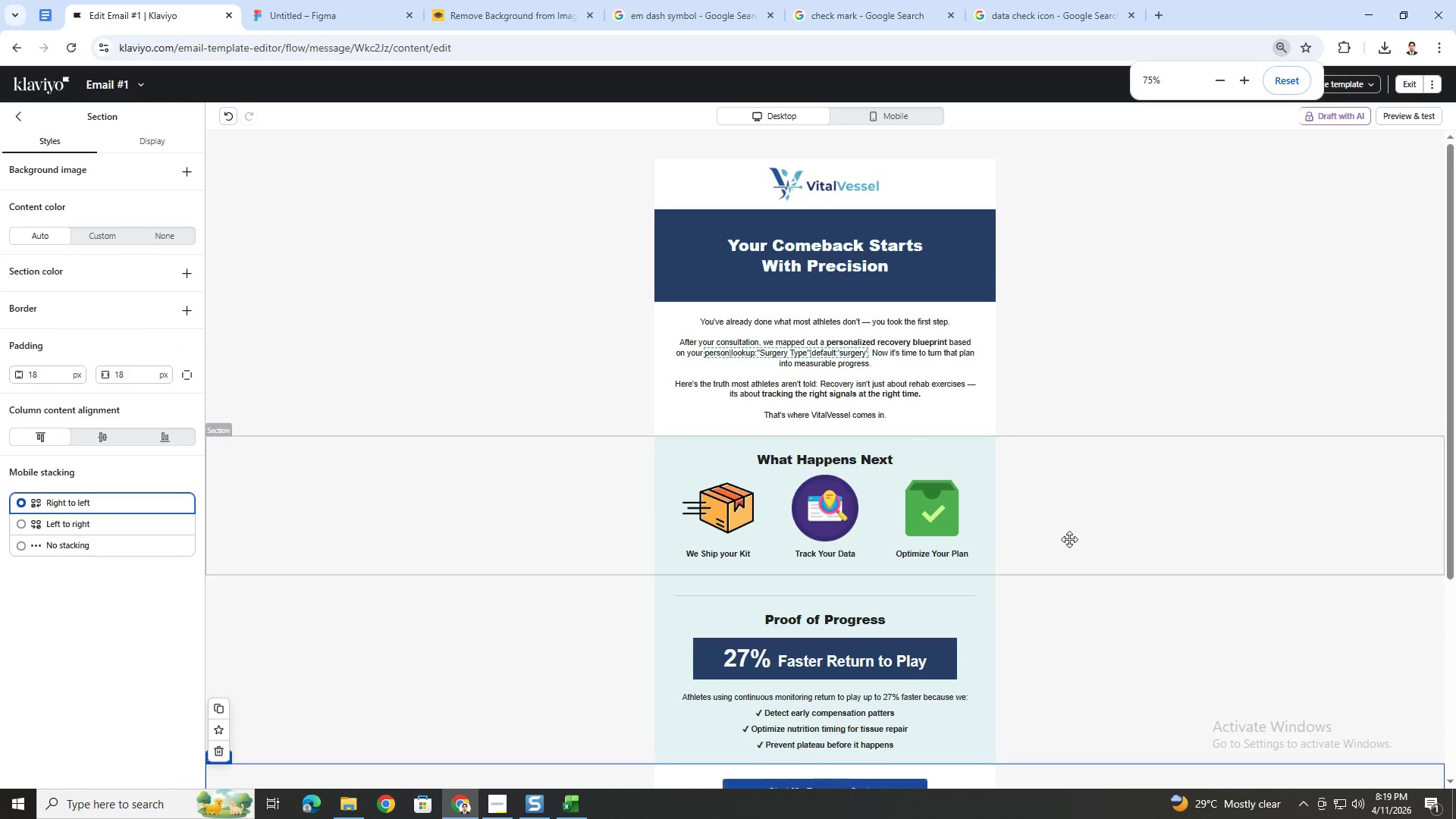 
key(Control+ControlLeft)
 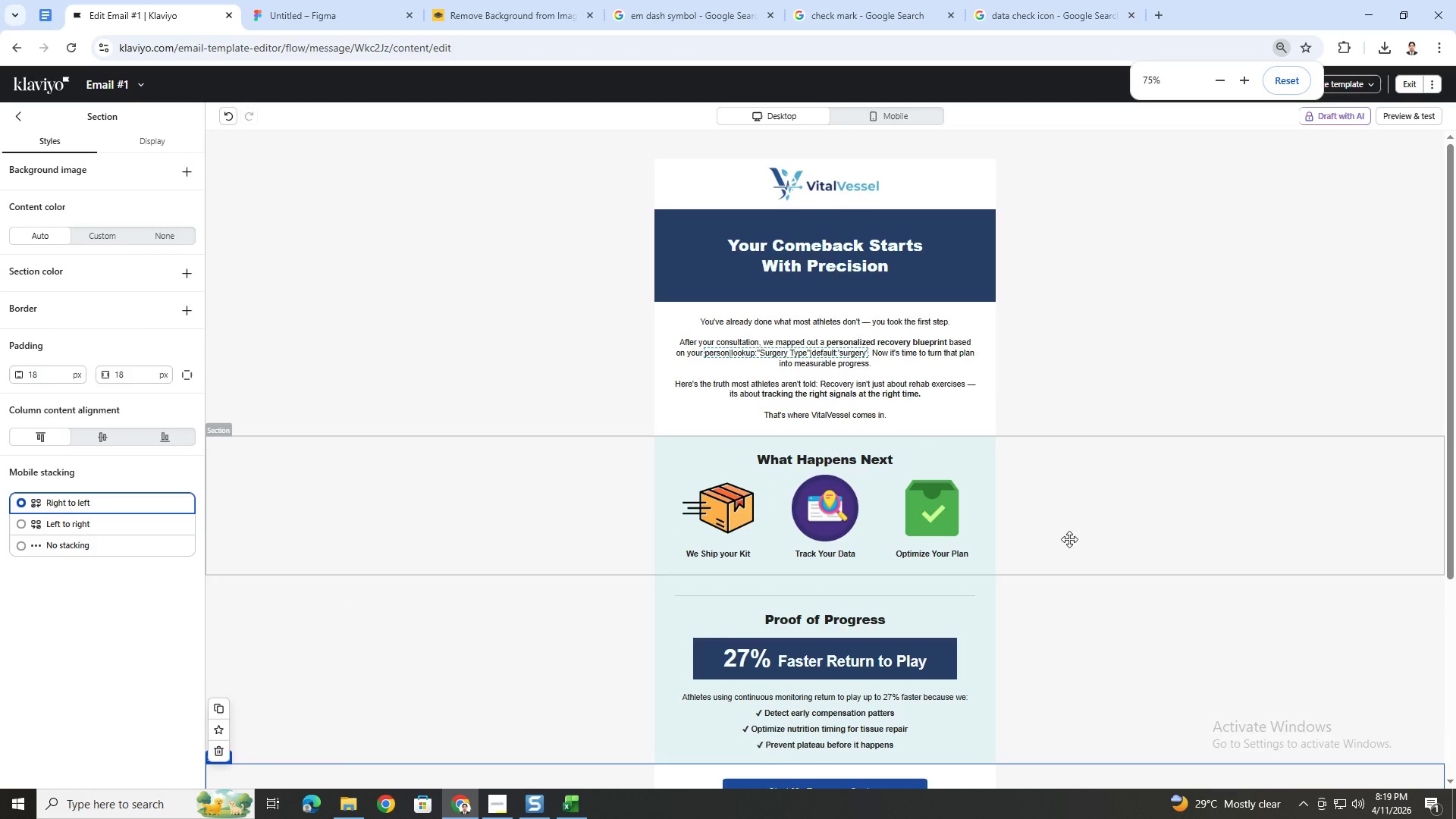 
key(Control+ControlLeft)
 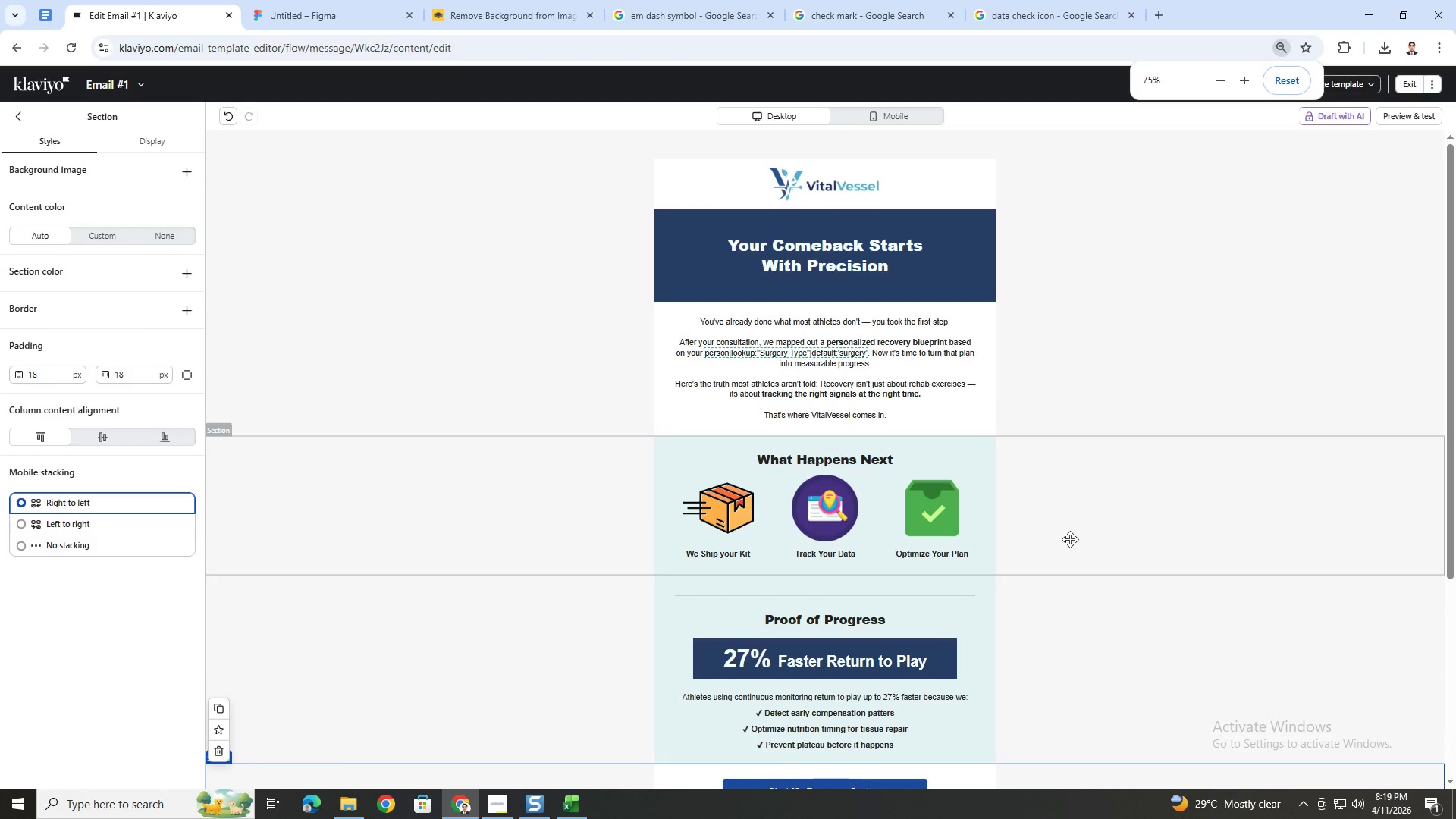 
scroll: coordinate [1069, 539], scroll_direction: up, amount: 2.0
 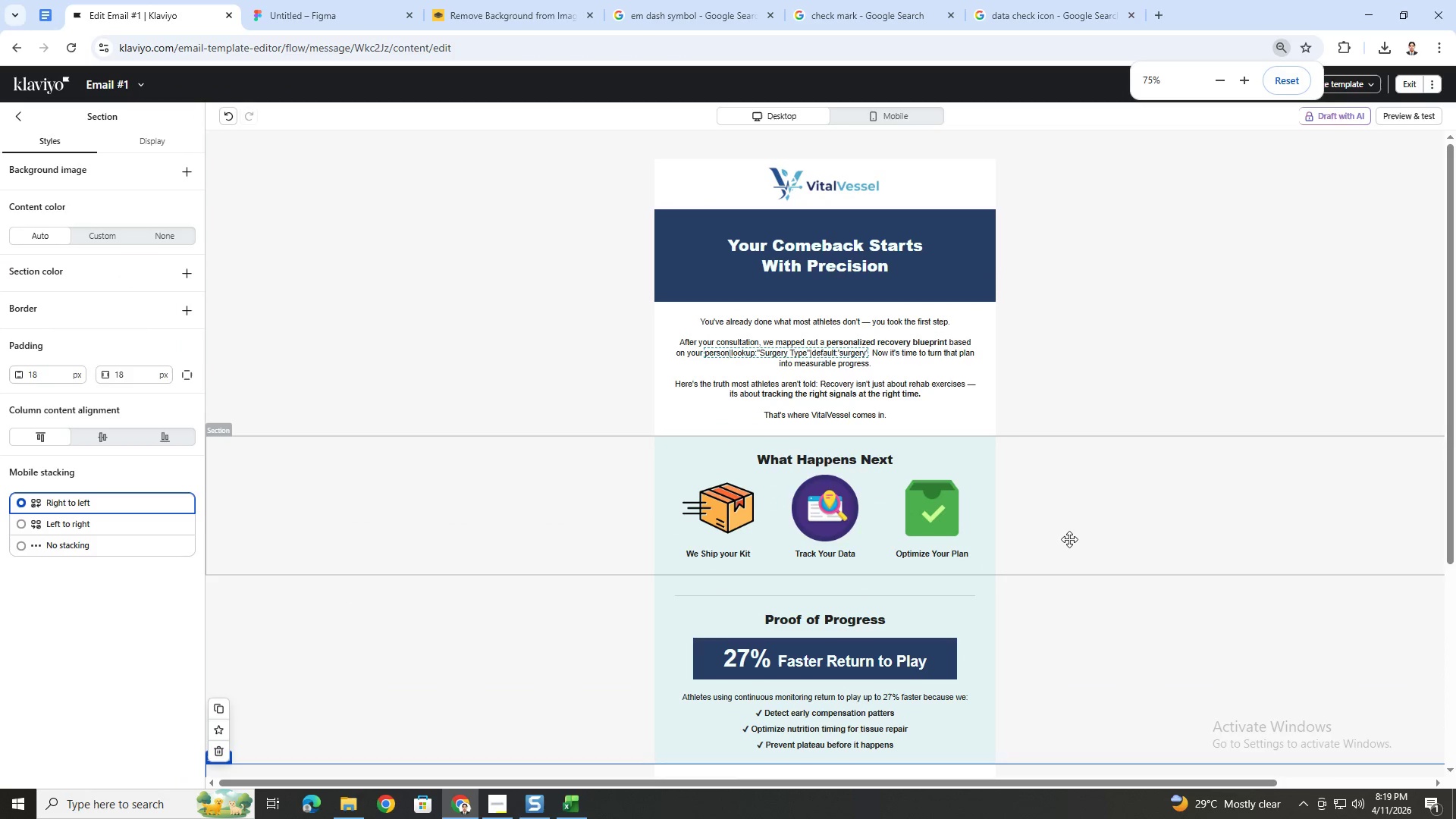 
scroll: coordinate [1070, 539], scroll_direction: down, amount: 4.0
 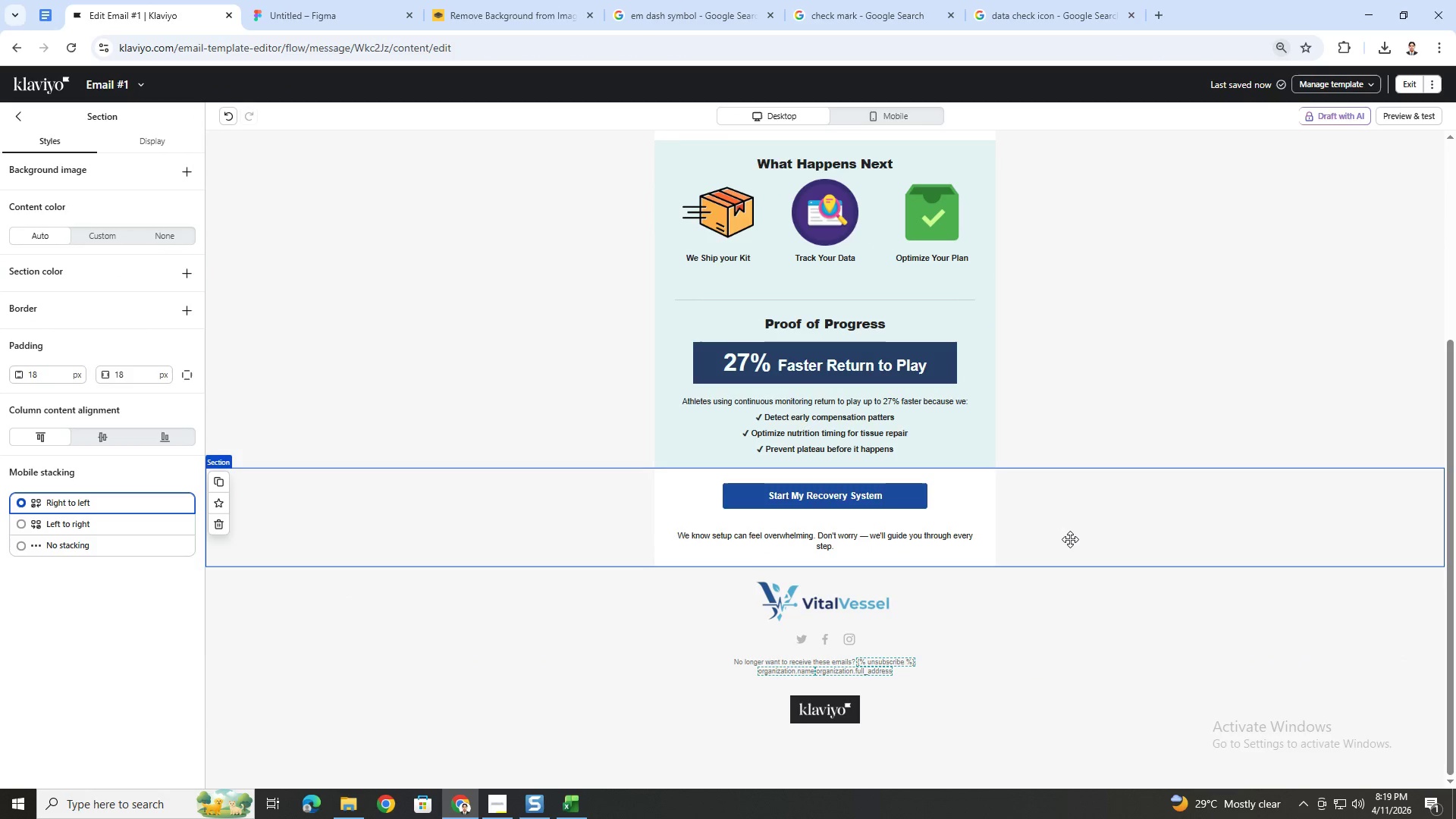 
scroll: coordinate [1070, 539], scroll_direction: up, amount: 2.0
 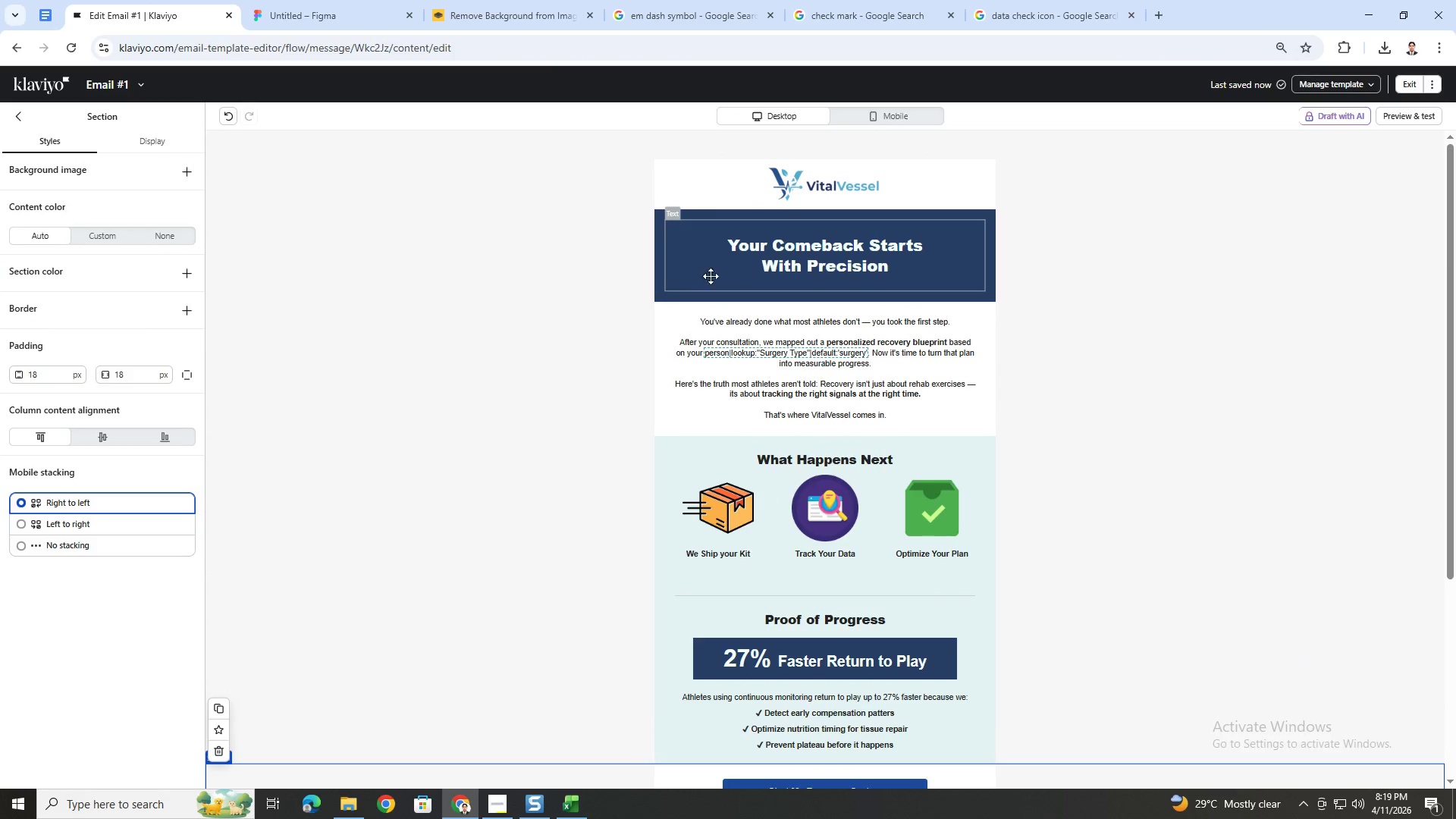 
left_click([899, 119])
 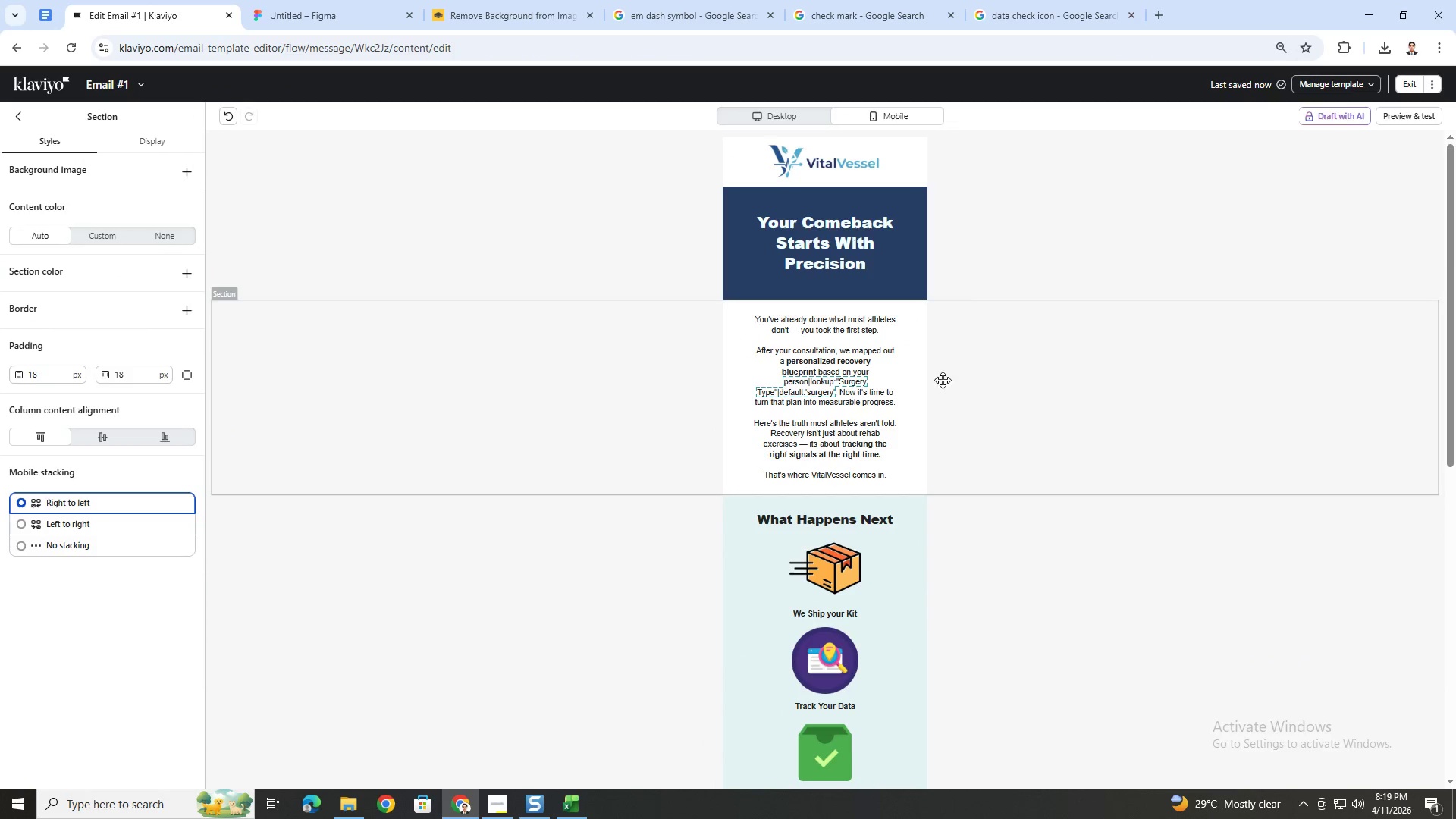 
scroll: coordinate [984, 455], scroll_direction: down, amount: 4.0
 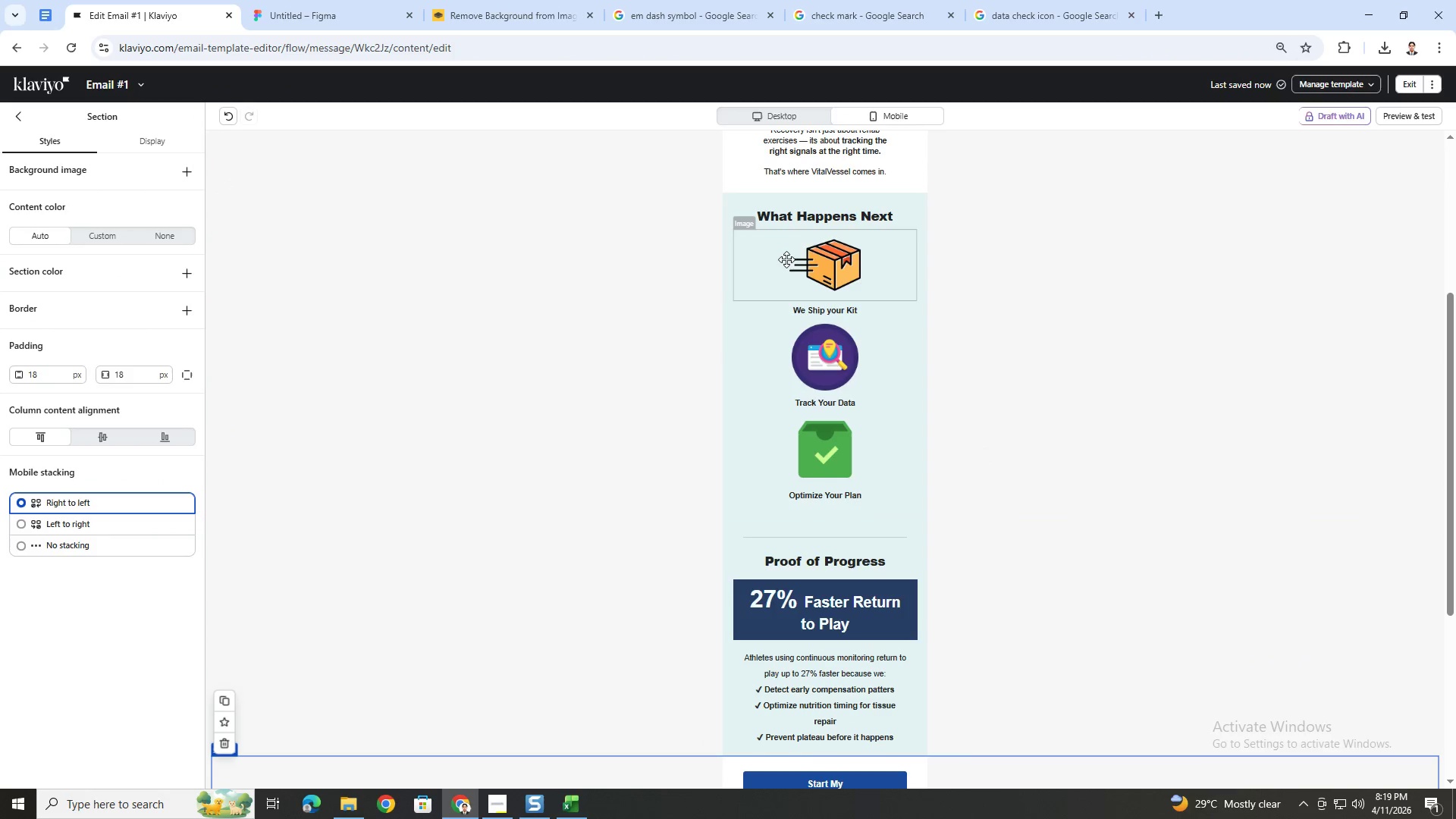 
left_click([804, 259])
 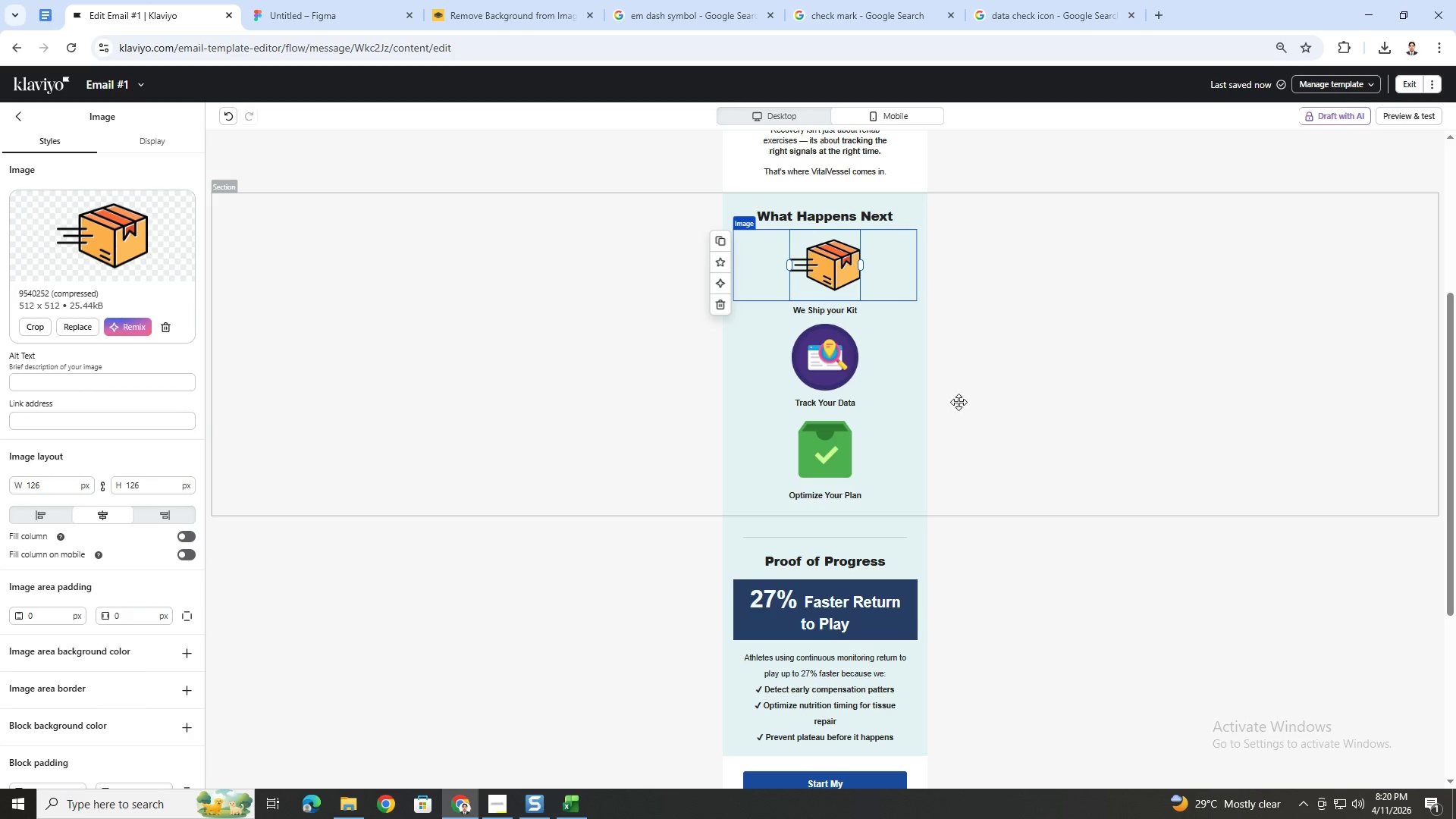 
left_click([849, 372])
 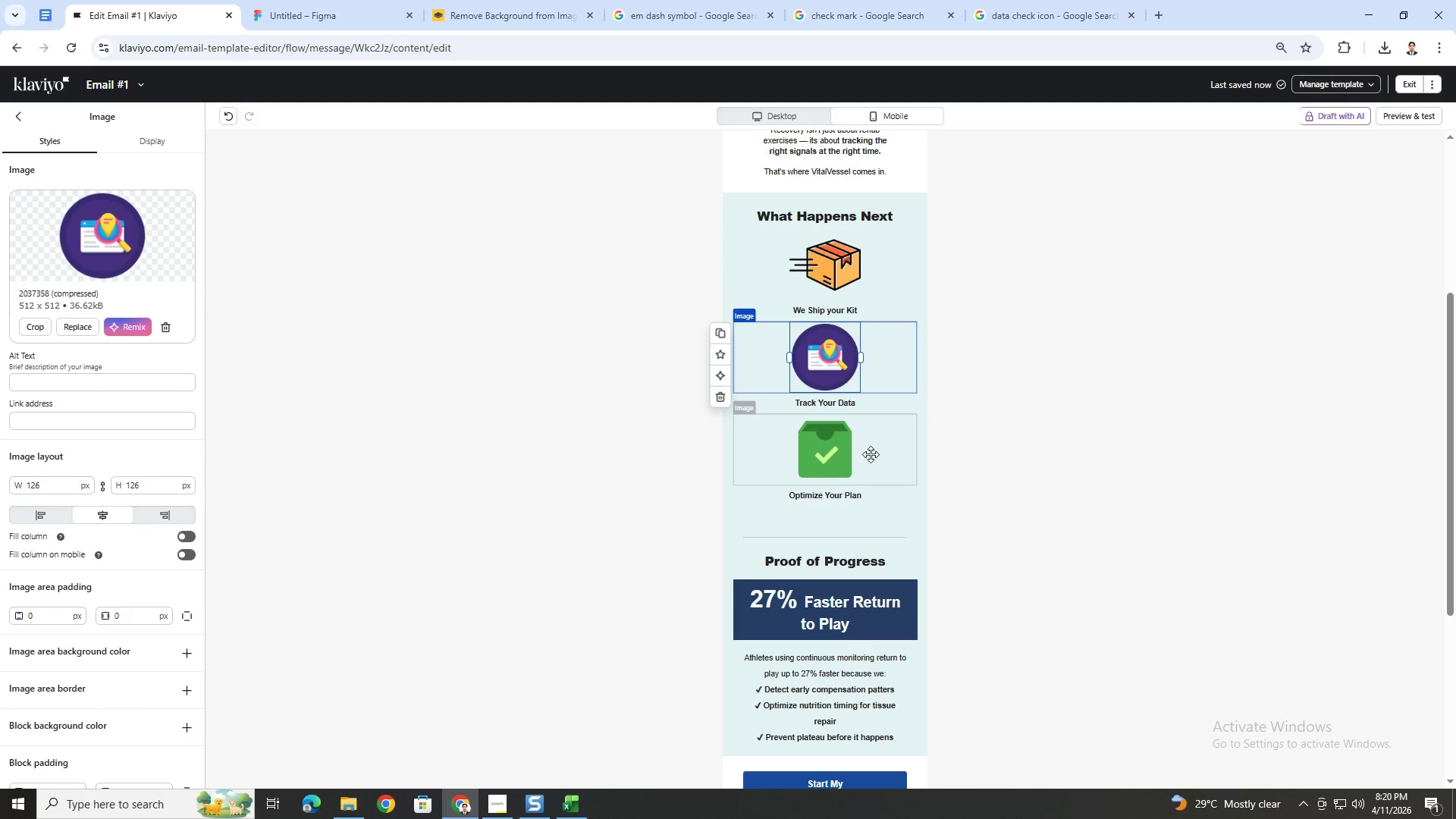 
left_click([871, 469])
 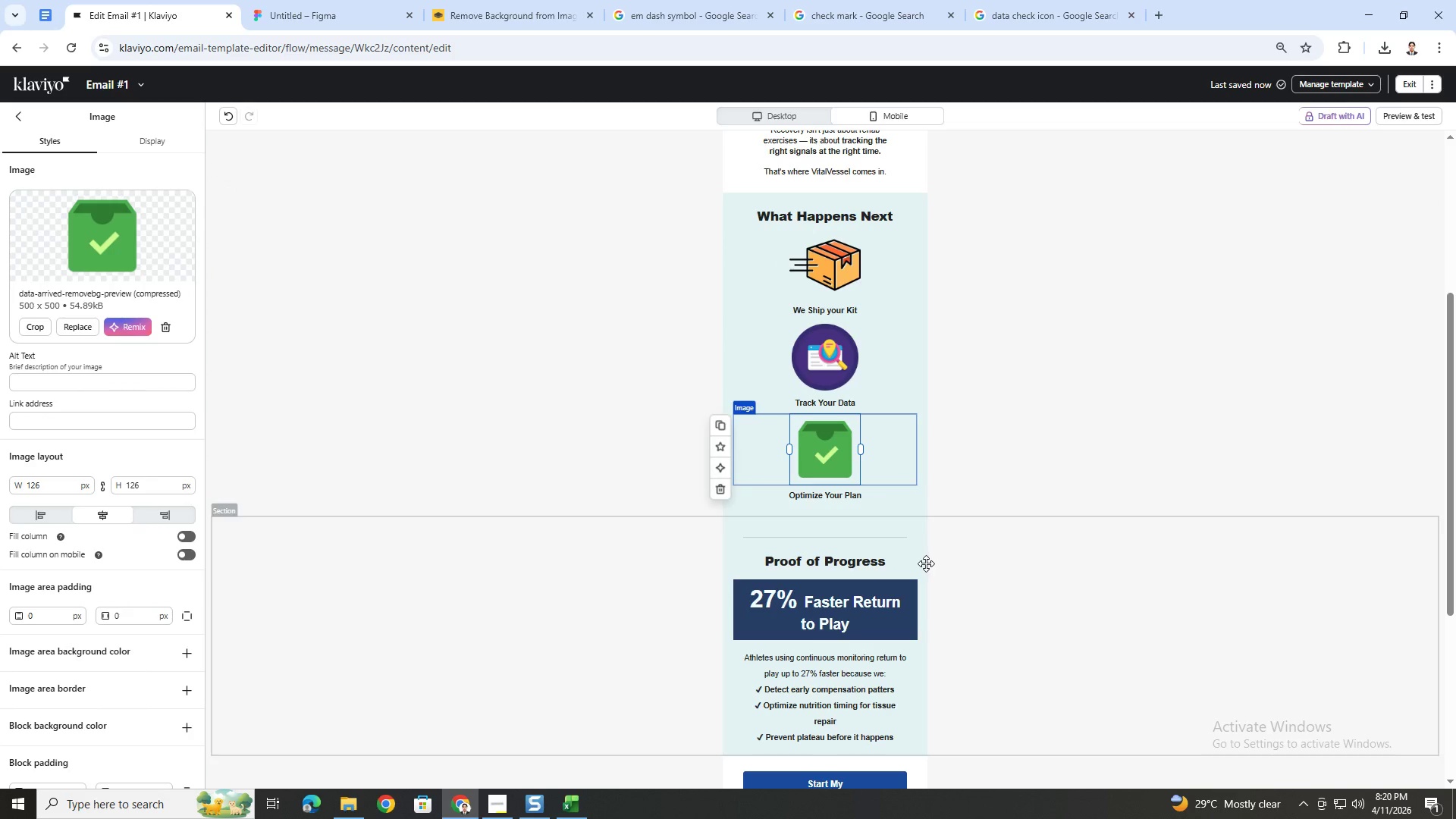 
left_click([877, 619])
 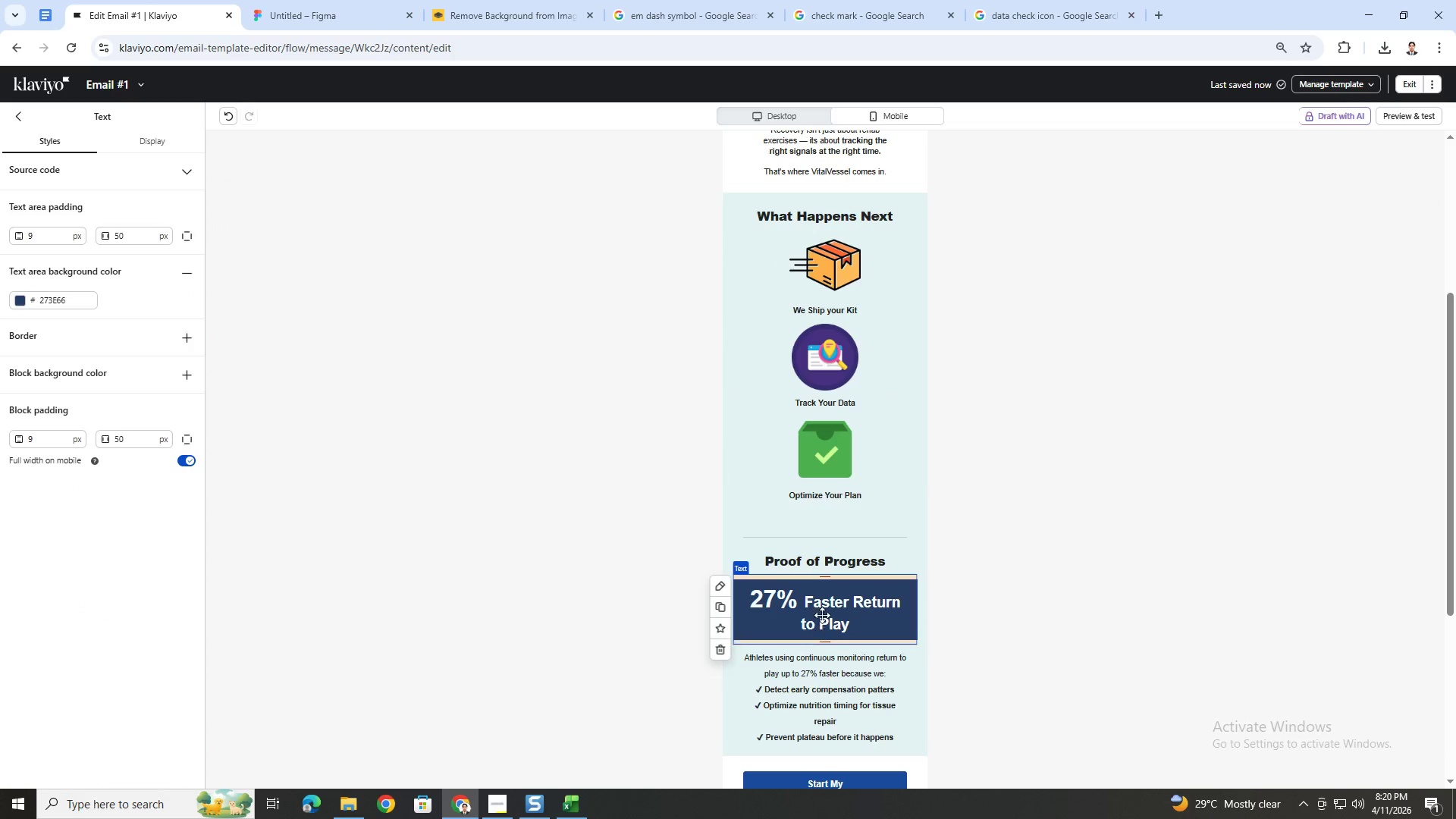 
double_click([824, 607])
 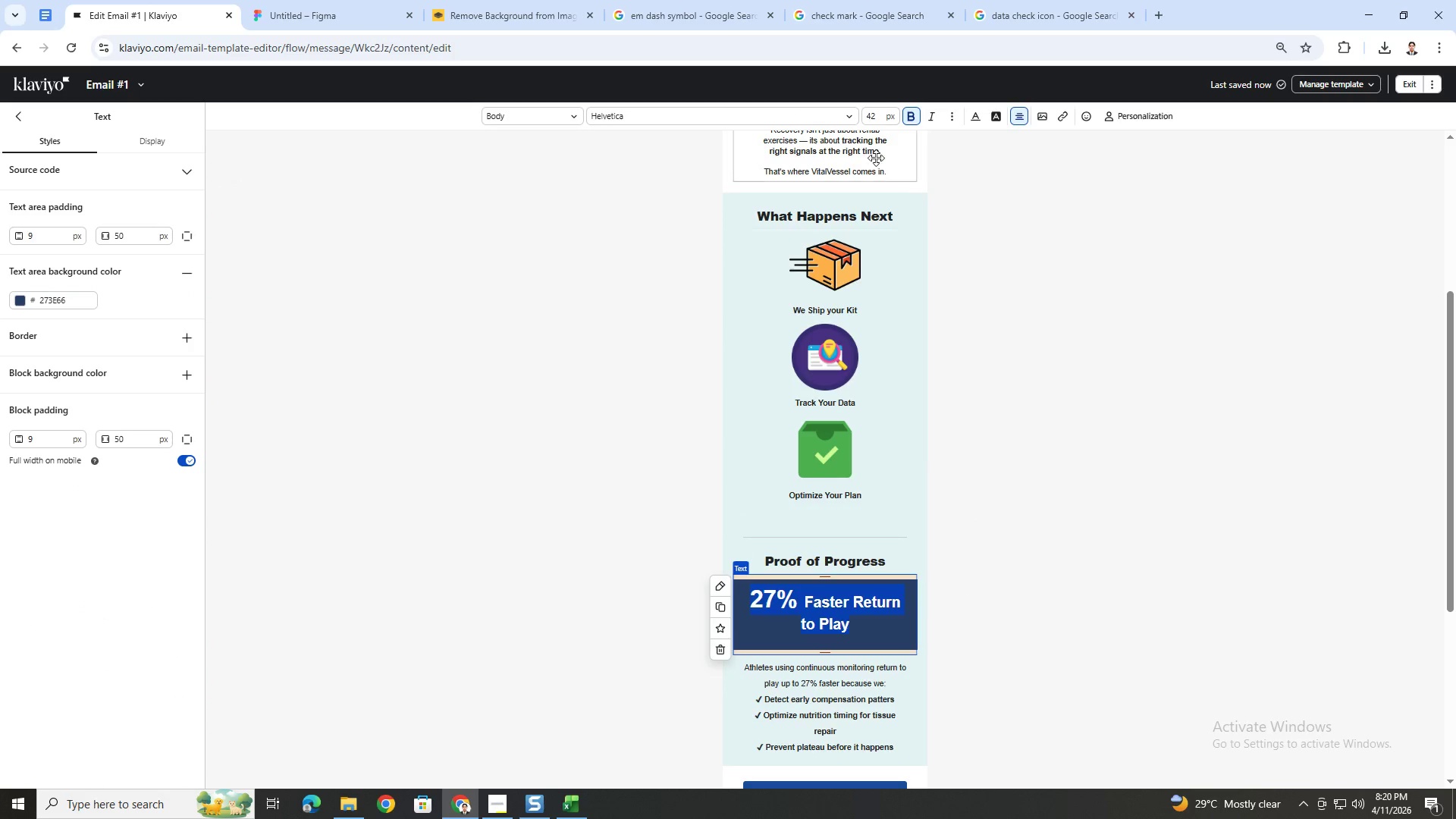 
left_click([1201, 543])
 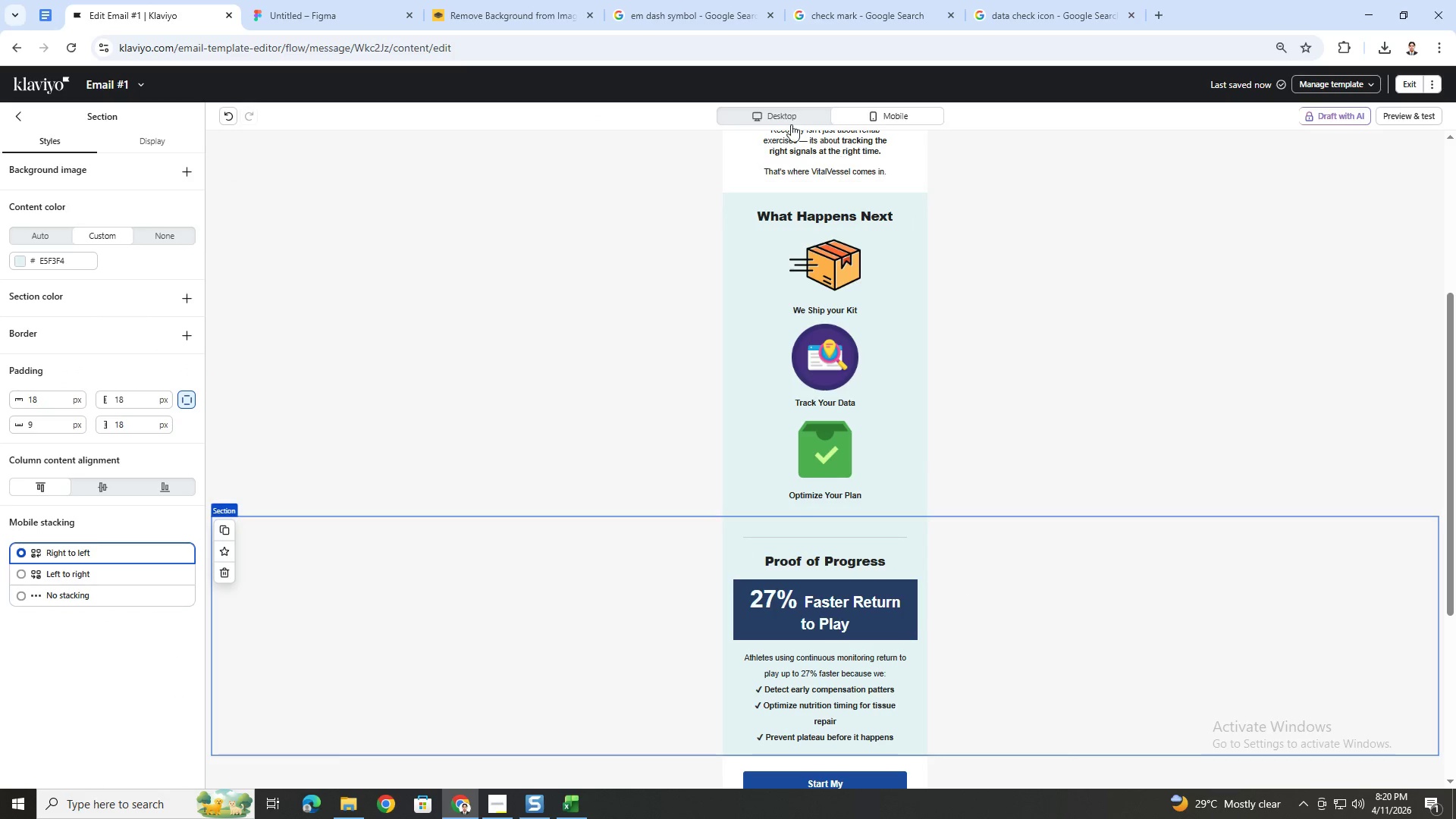 
left_click([791, 121])
 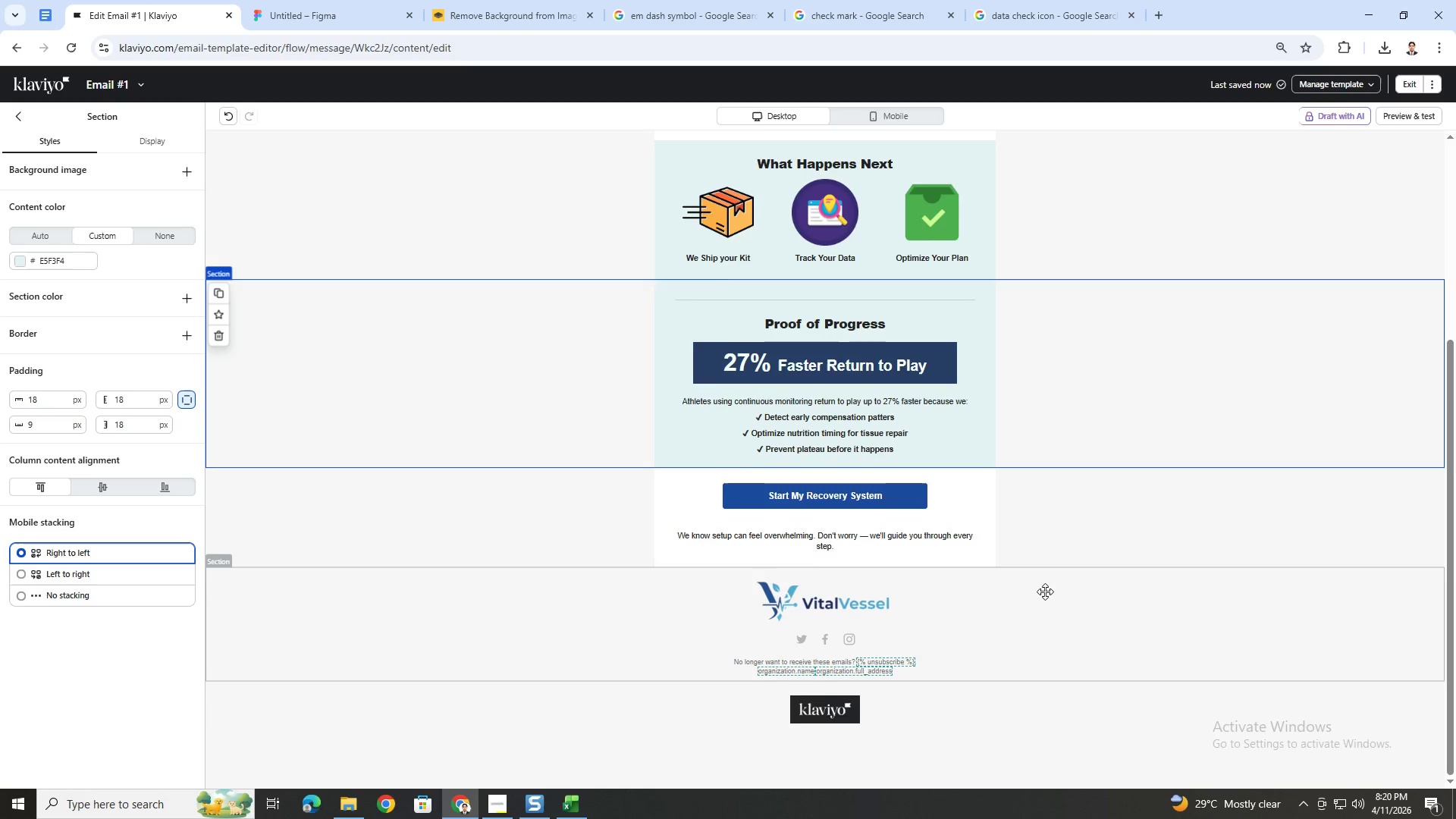 
scroll: coordinate [1042, 583], scroll_direction: up, amount: 3.0
 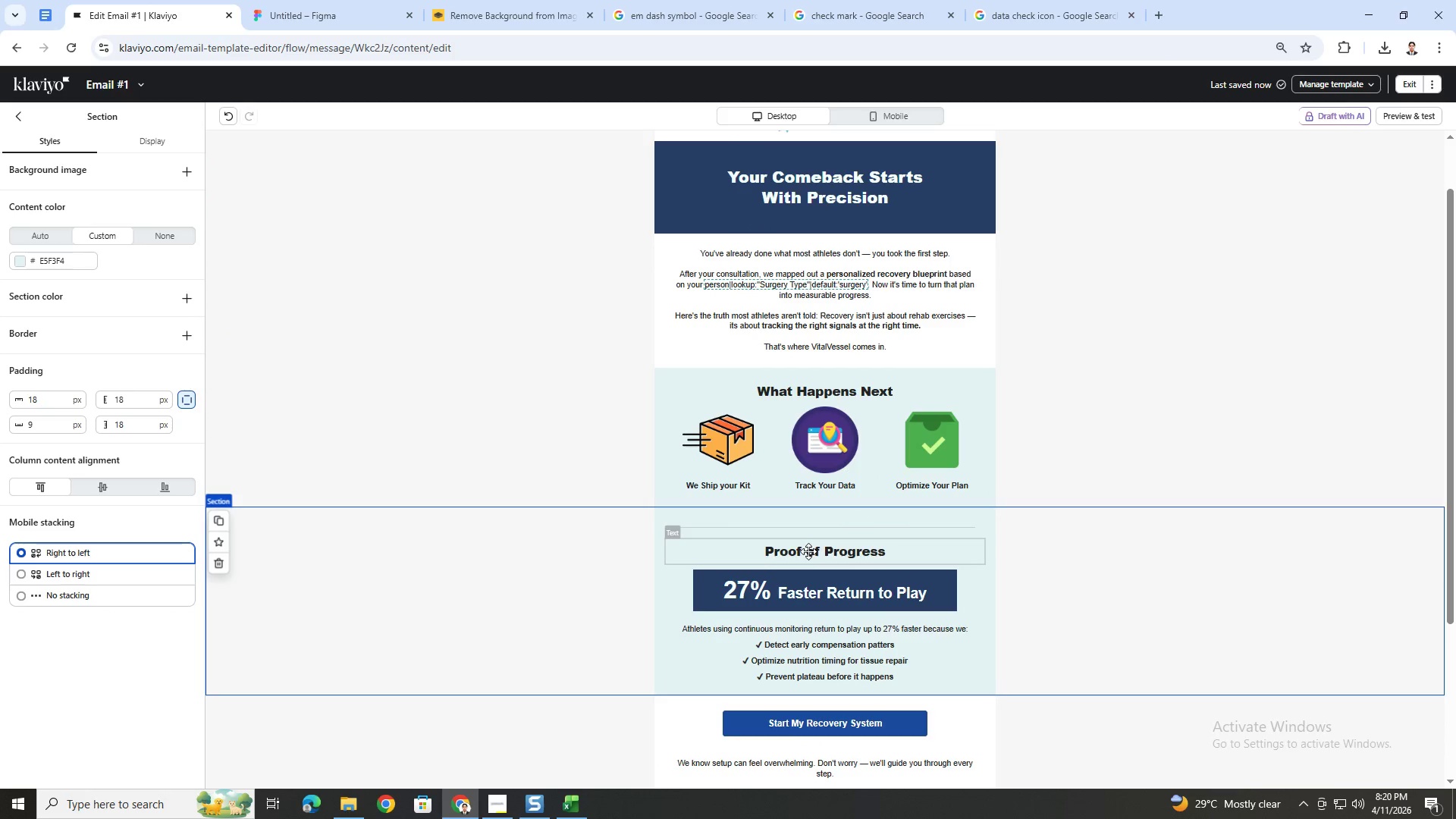 
left_click([1147, 608])
 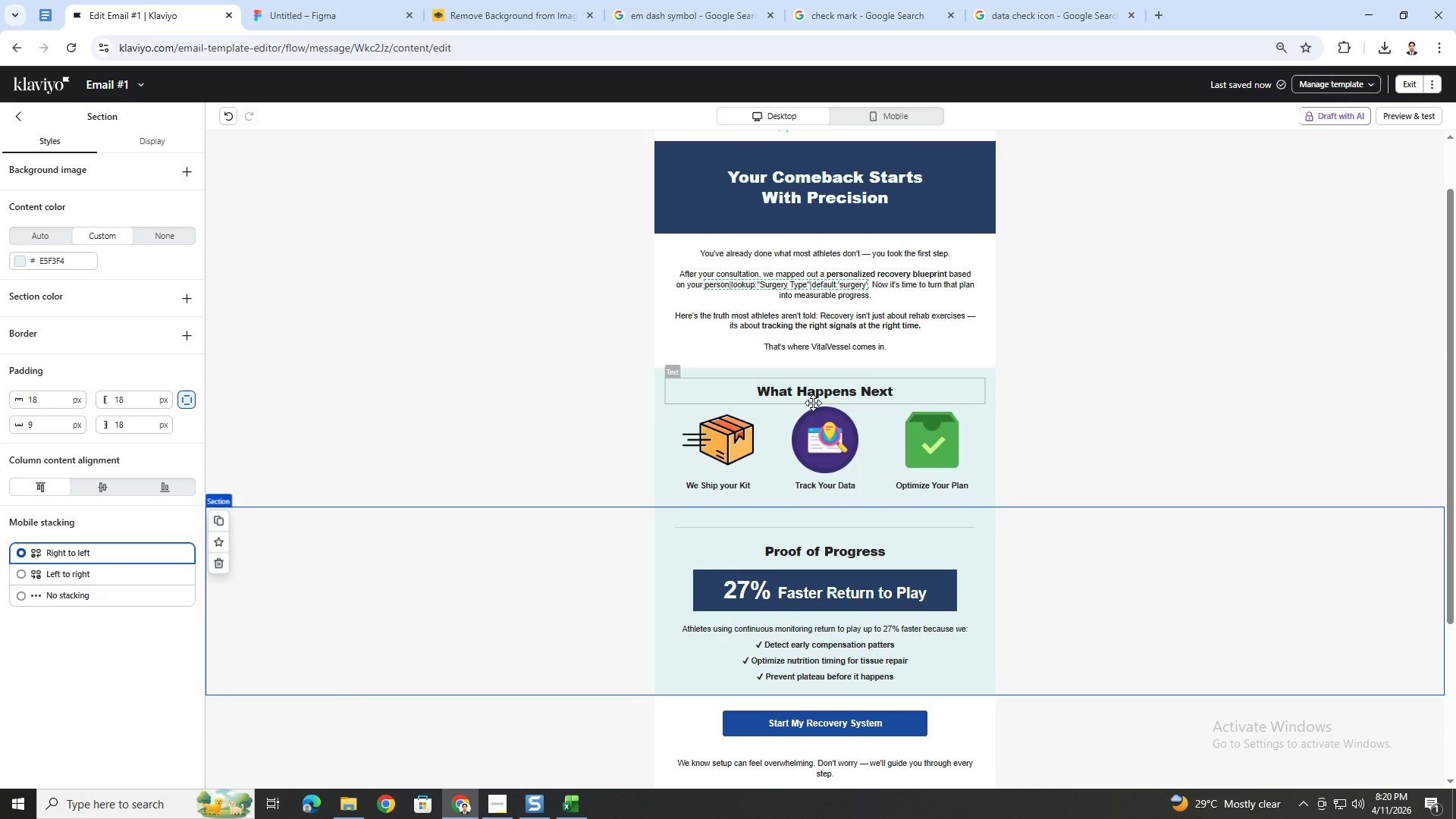 
left_click([826, 396])
 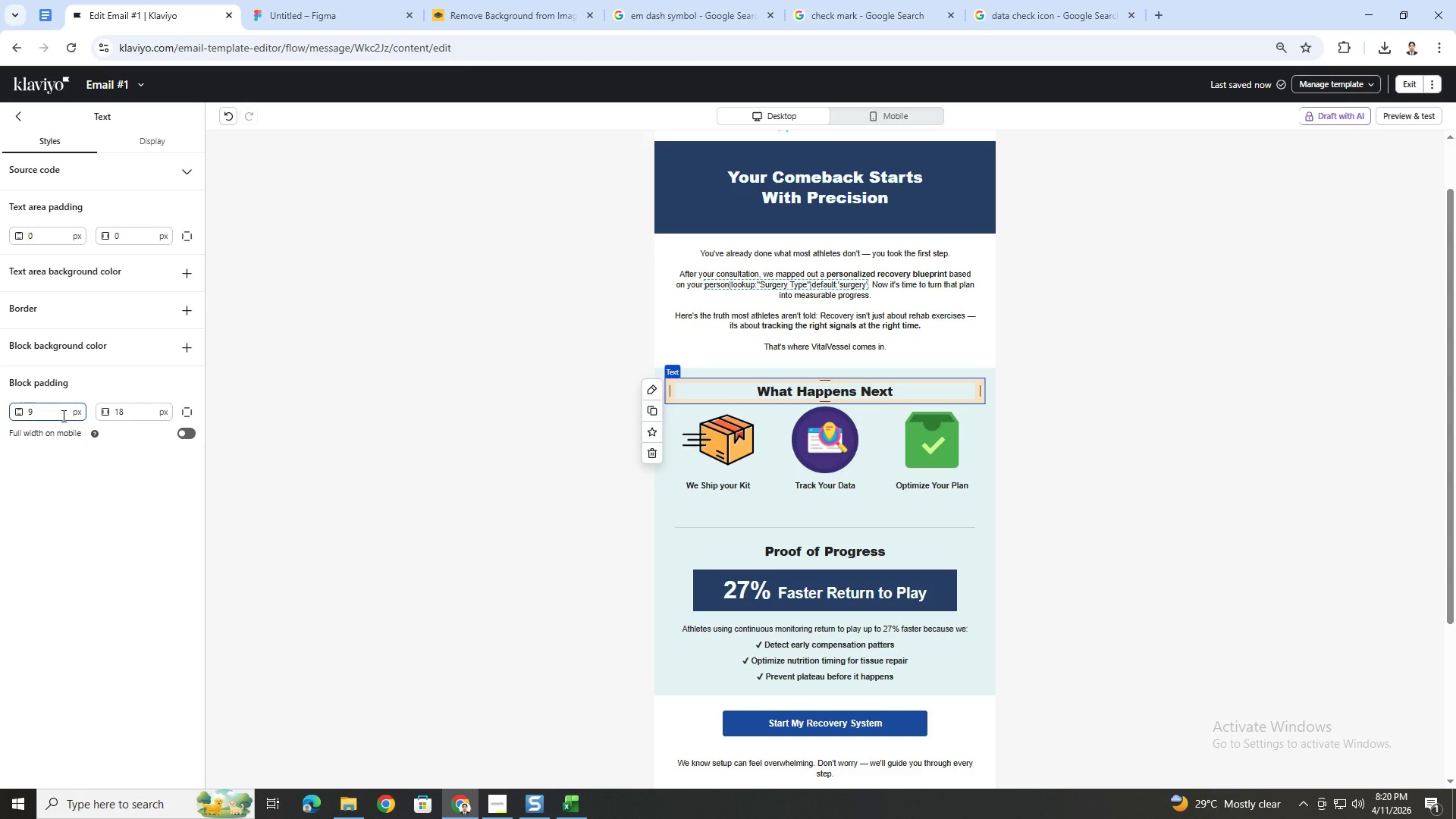 
double_click([62, 416])
 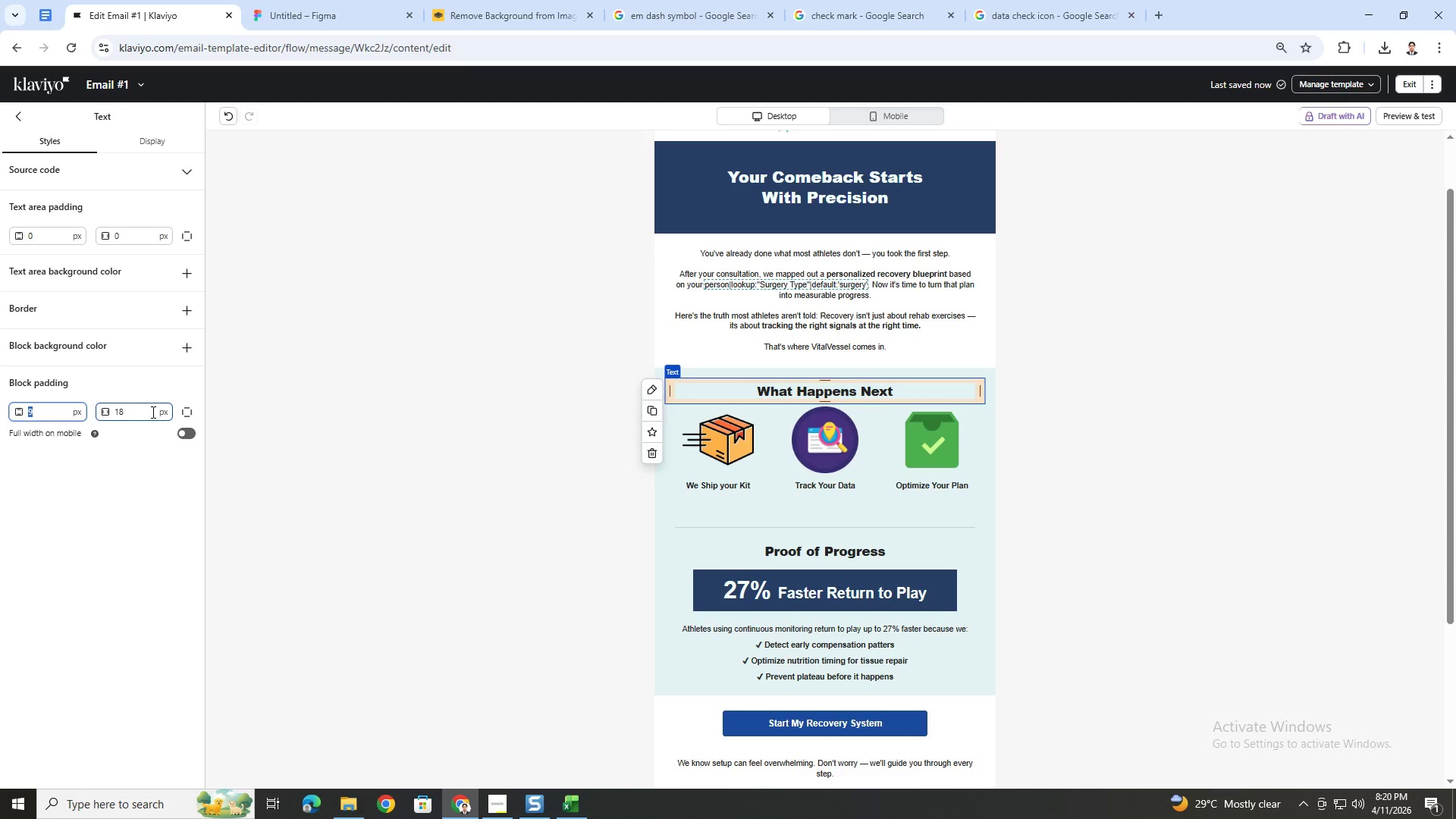 
left_click([193, 411])
 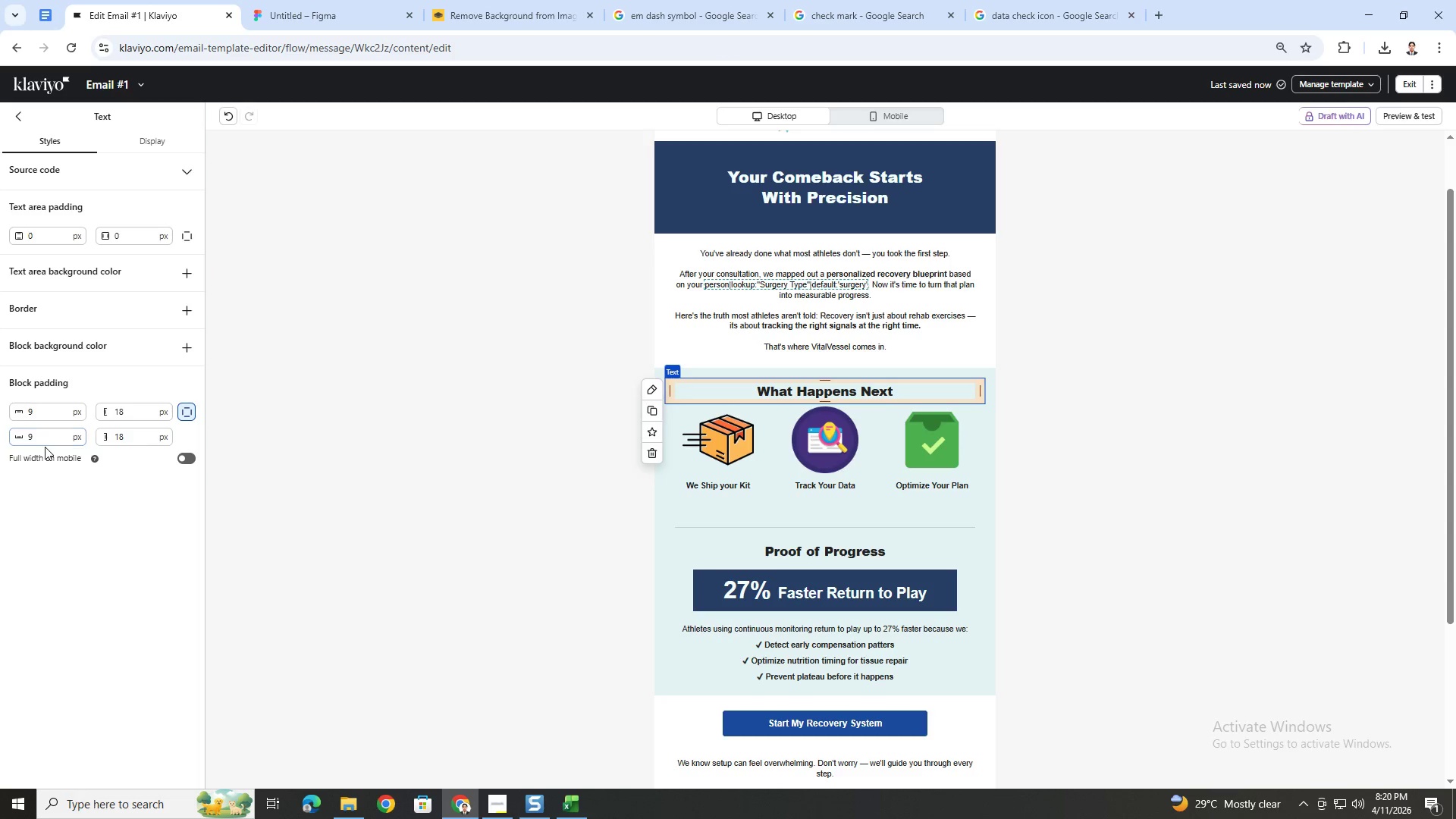 
double_click([45, 444])
 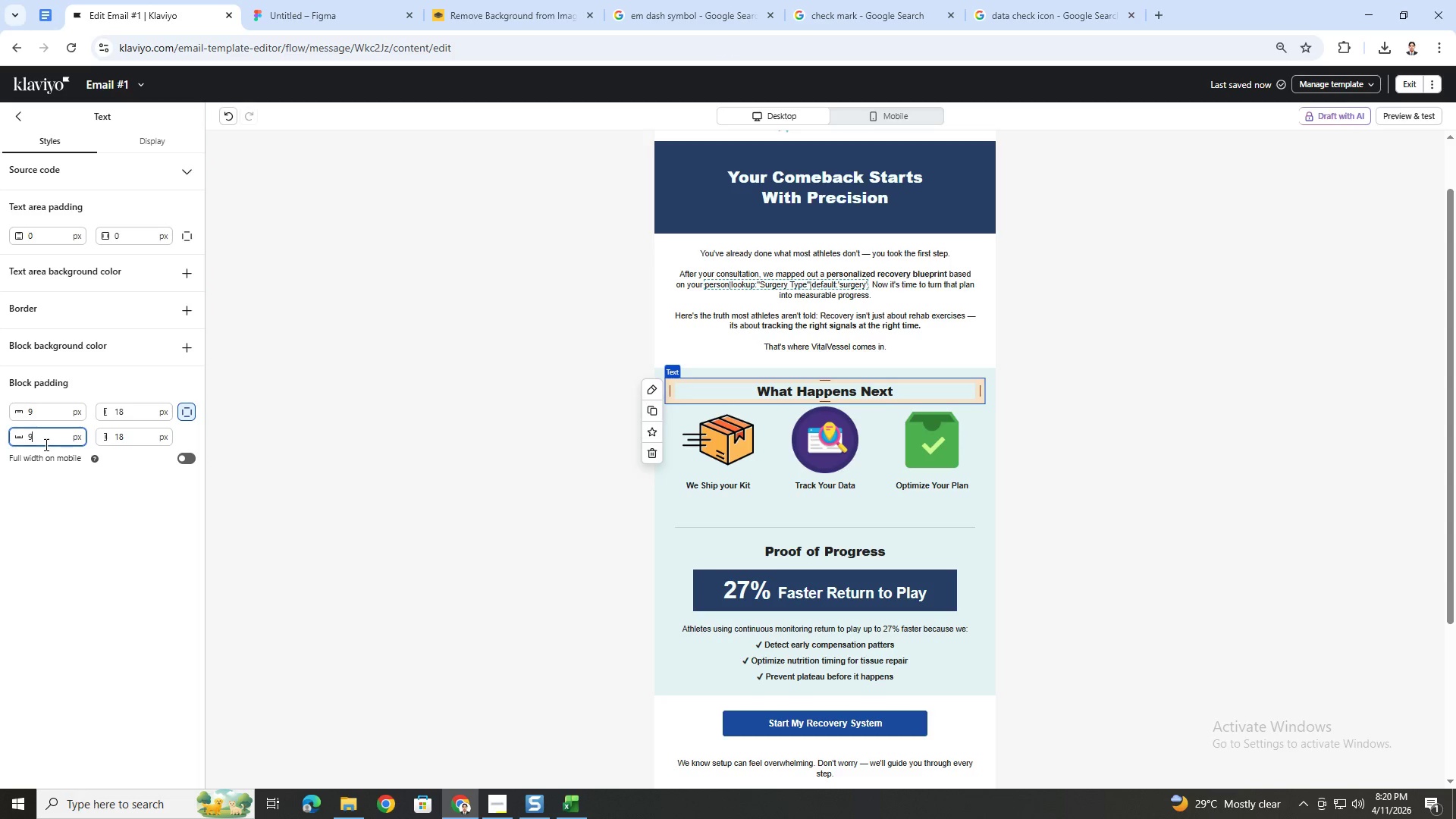 
triple_click([45, 444])
 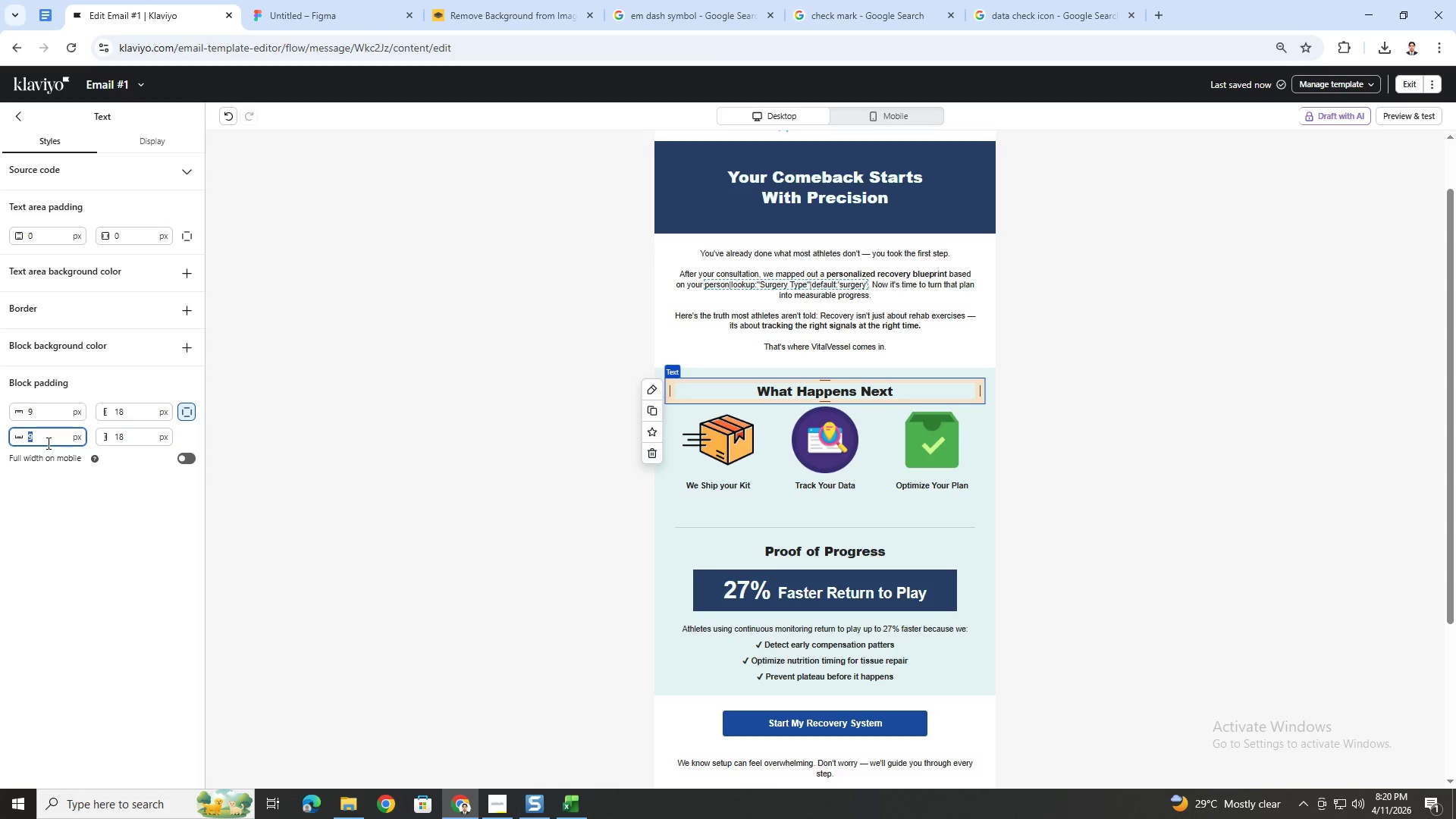 
key(Numpad1)
 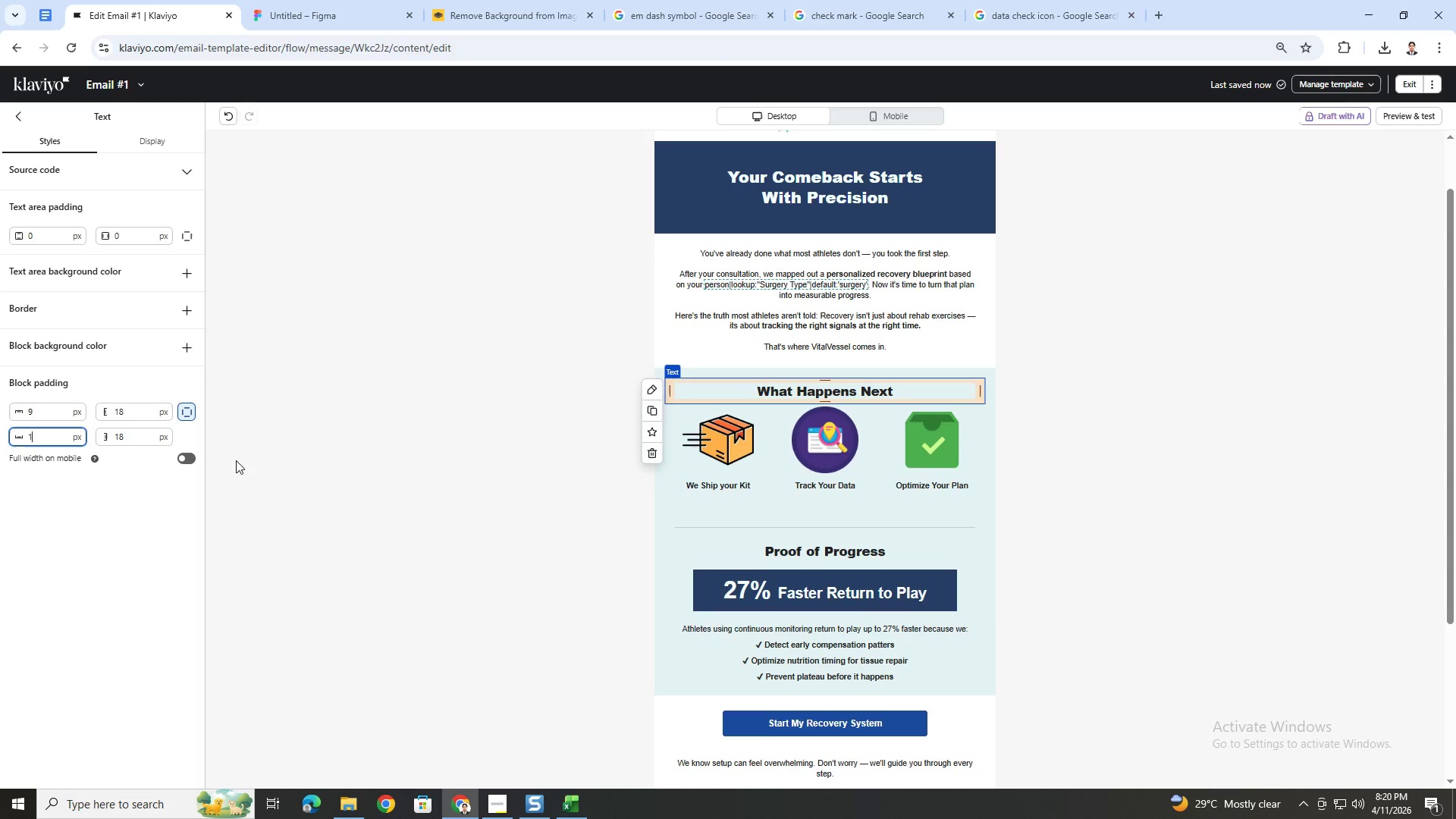 
key(Numpad8)
 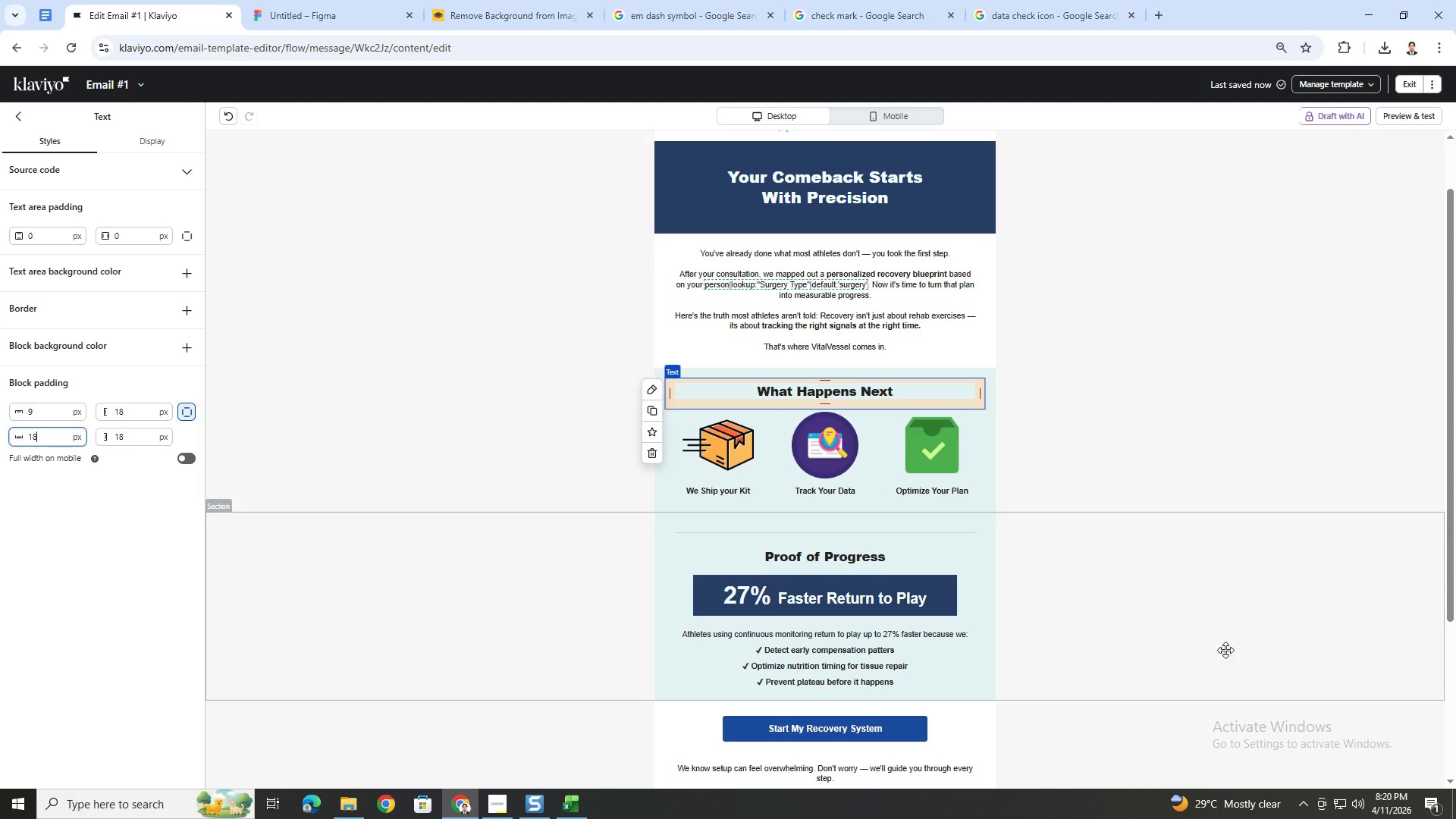 
left_click([1196, 709])
 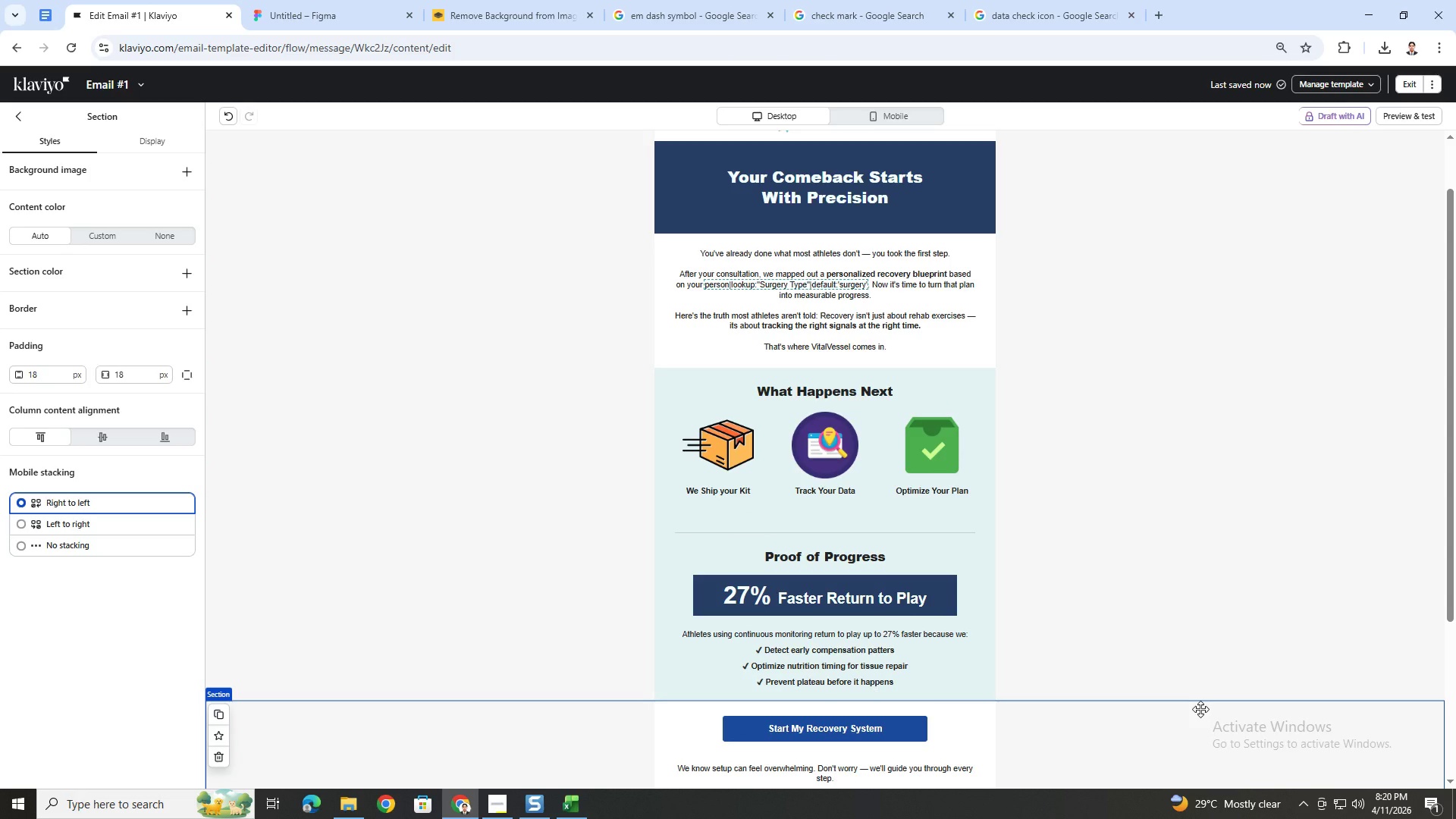 
wait(13.3)
 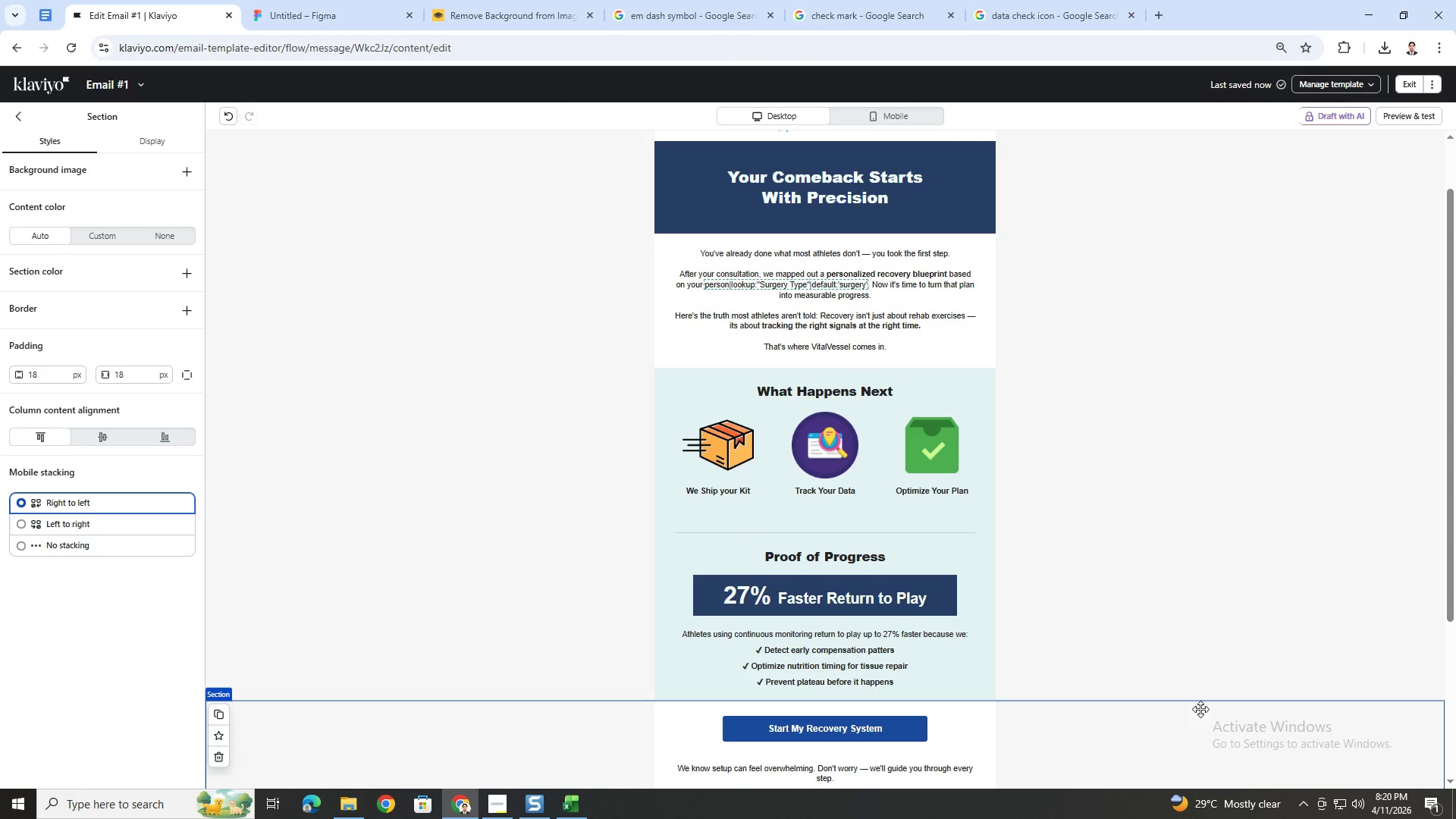 
scroll: coordinate [1276, 585], scroll_direction: down, amount: 3.0
 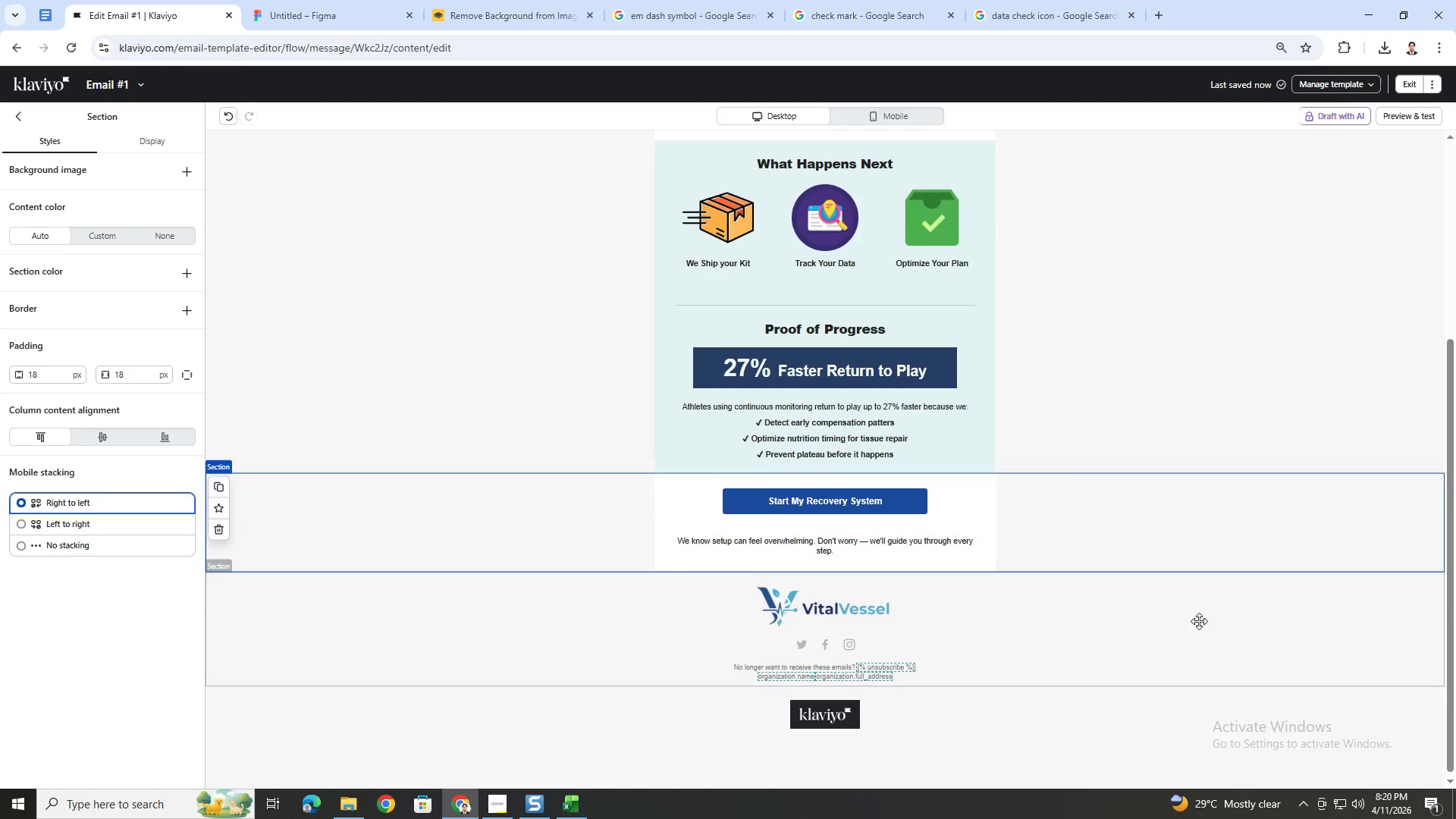 
scroll: coordinate [1185, 617], scroll_direction: up, amount: 3.0
 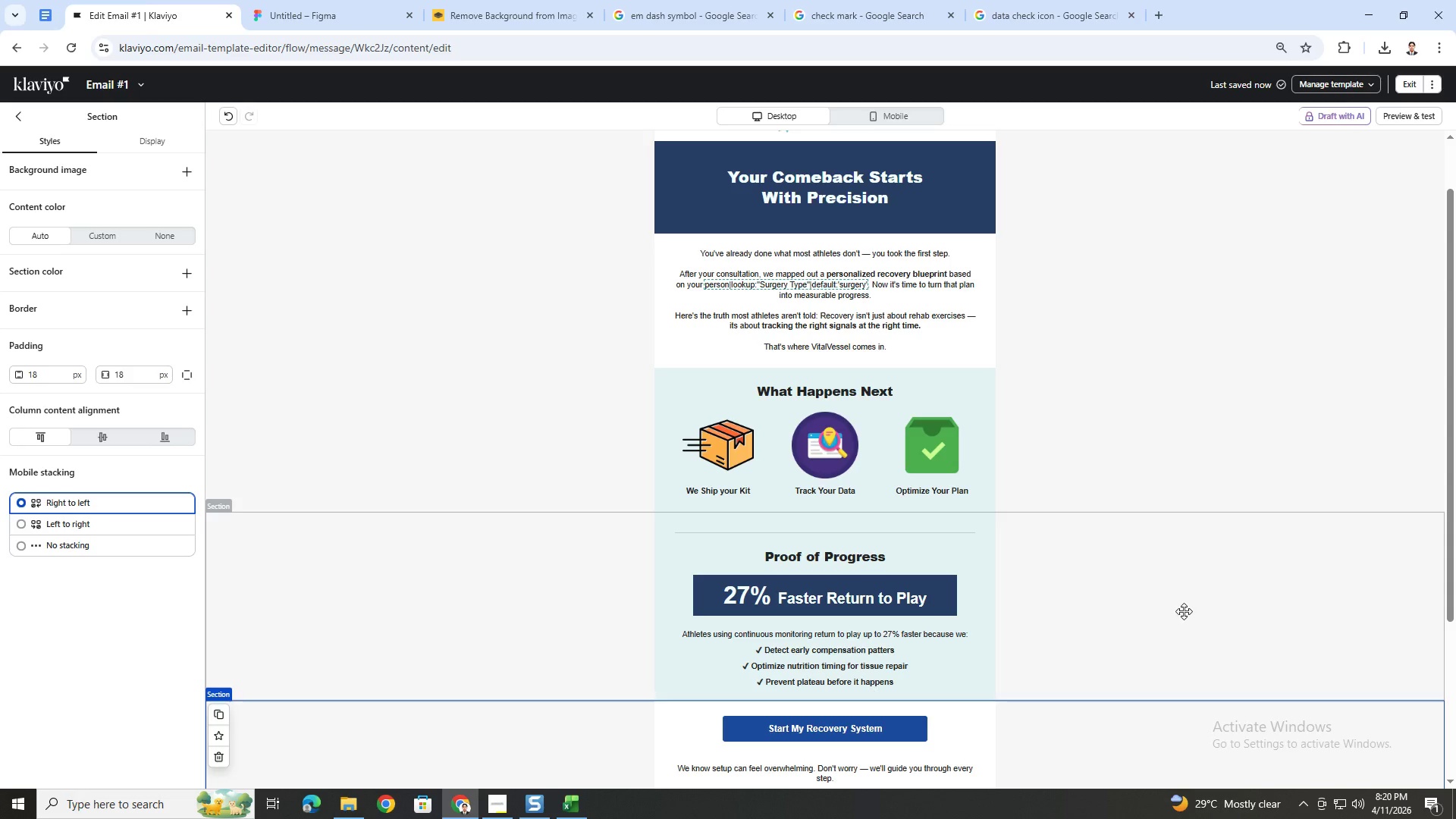 
scroll: coordinate [1181, 604], scroll_direction: none, amount: 0.0
 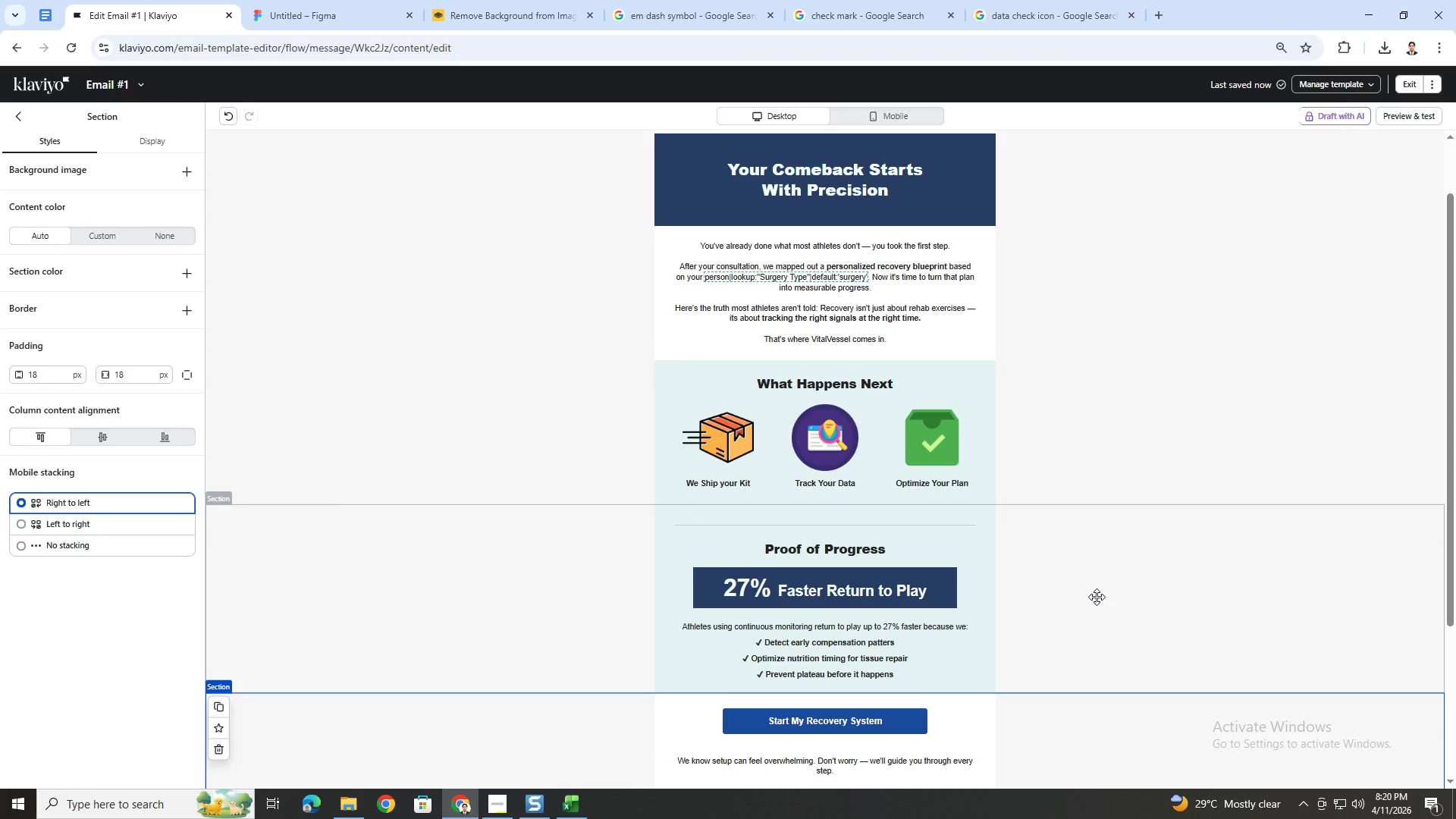 
wait(6.74)
 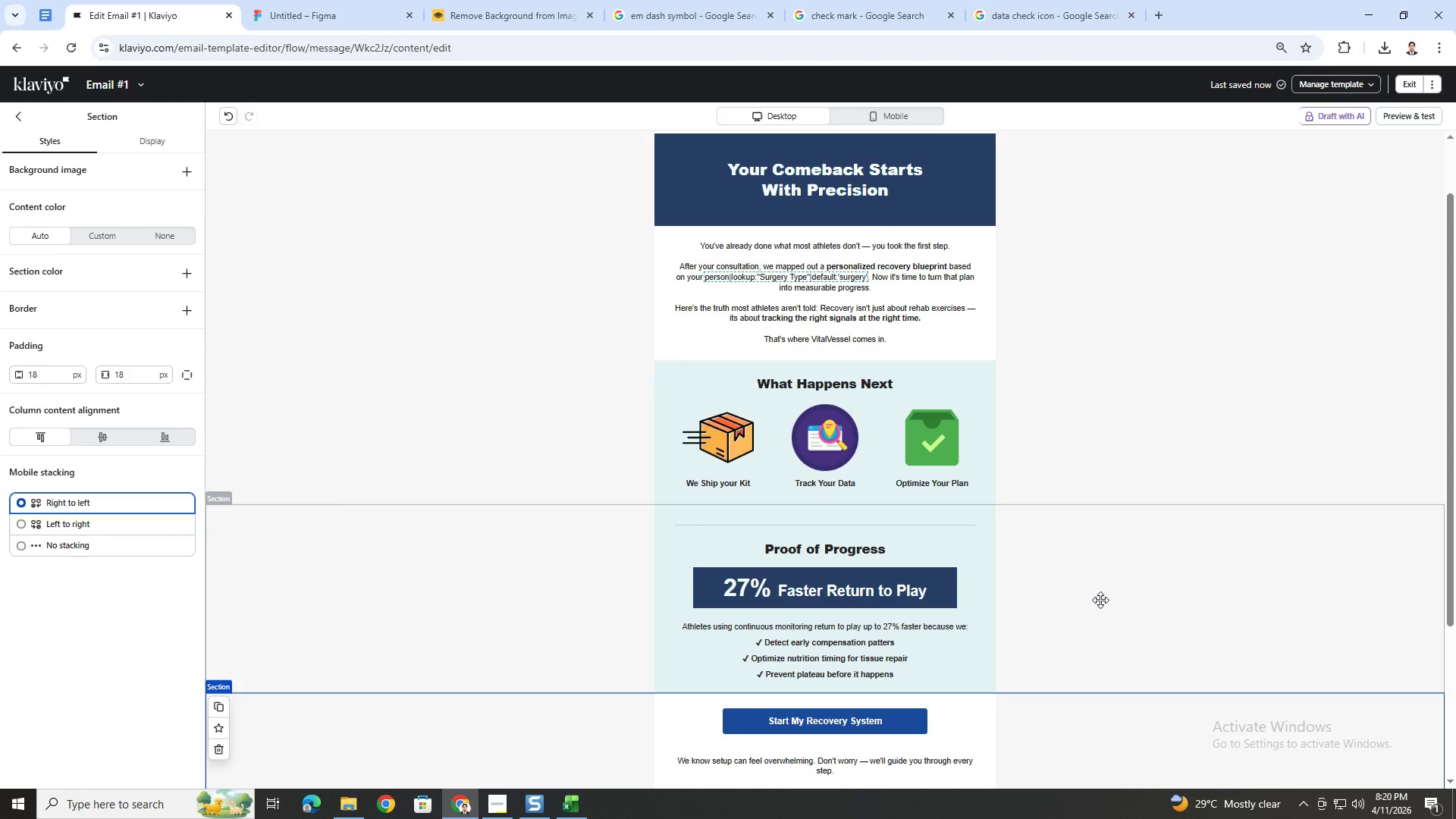 
scroll: coordinate [1097, 597], scroll_direction: up, amount: 2.0
 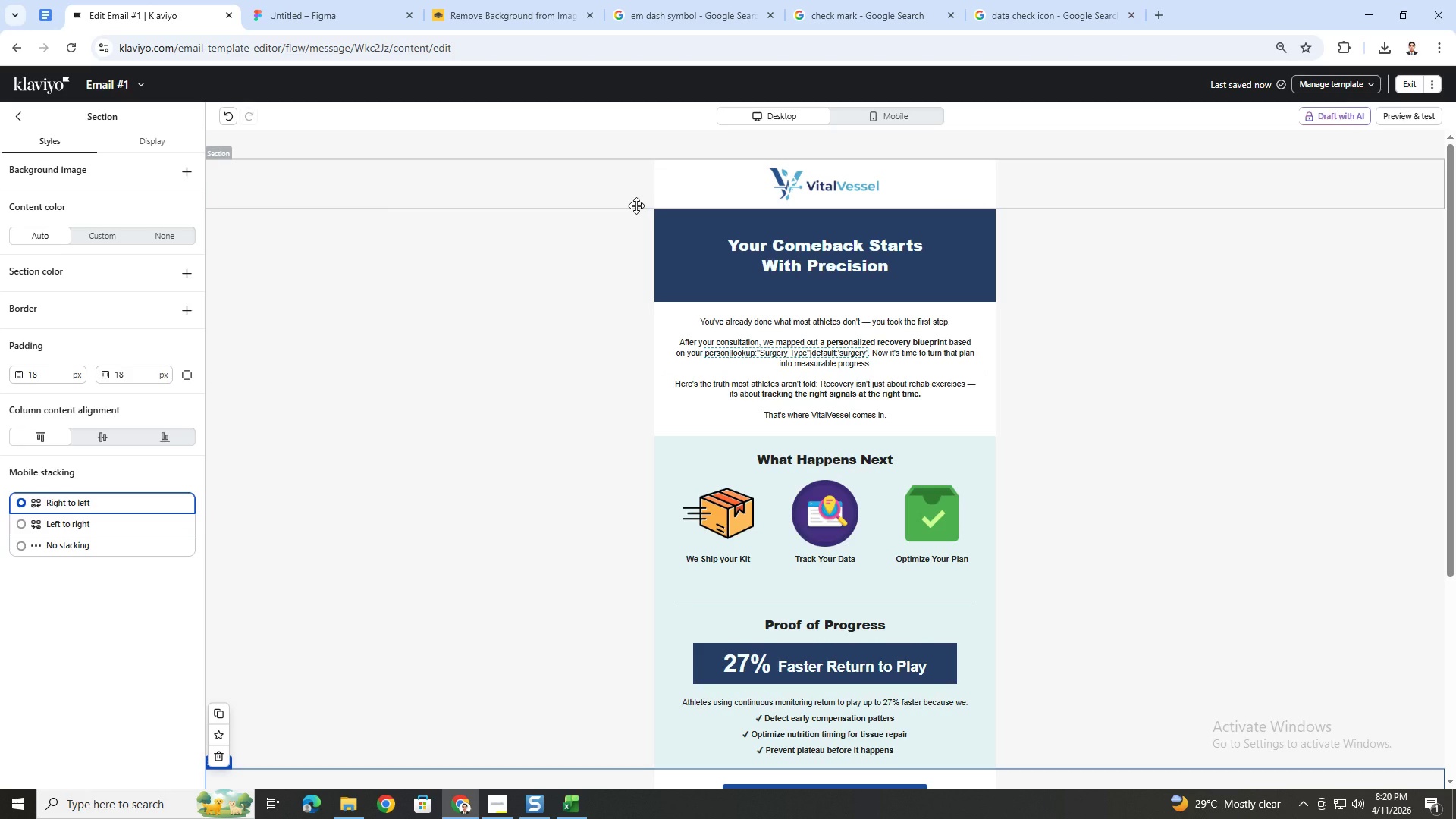 
wait(5.14)
 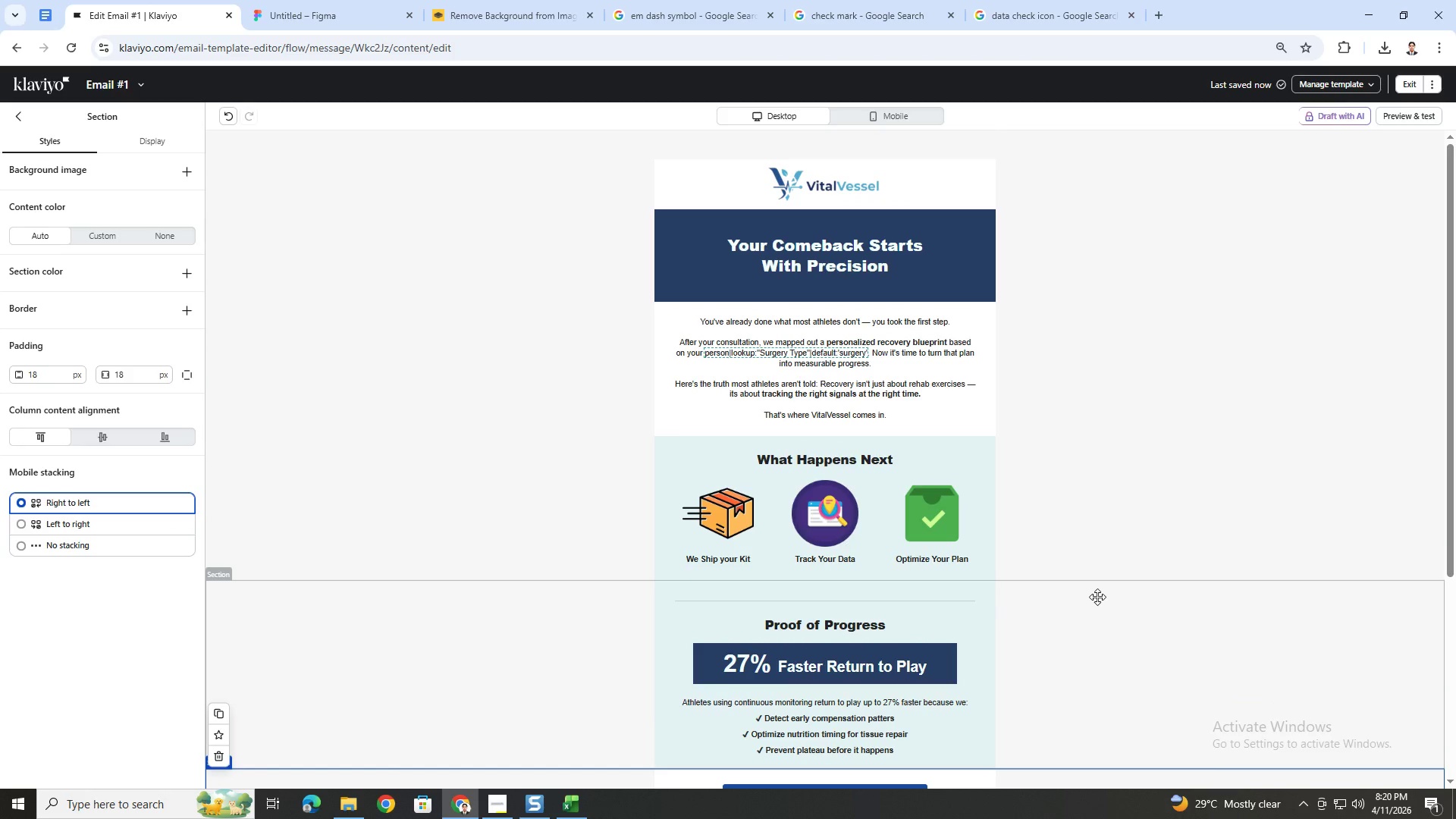 
scroll: coordinate [1134, 579], scroll_direction: down, amount: 4.0
 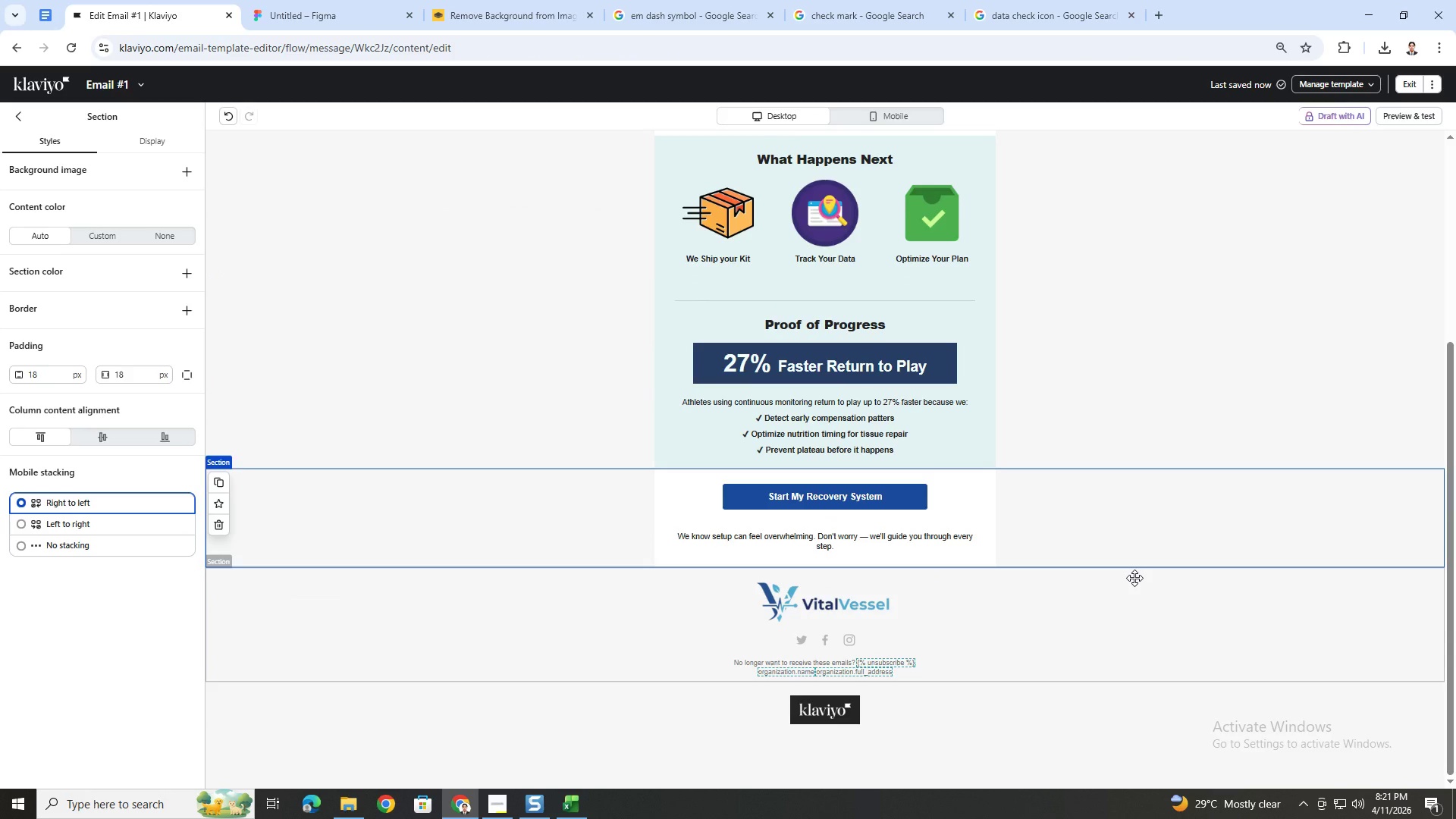 
left_click([1119, 598])
 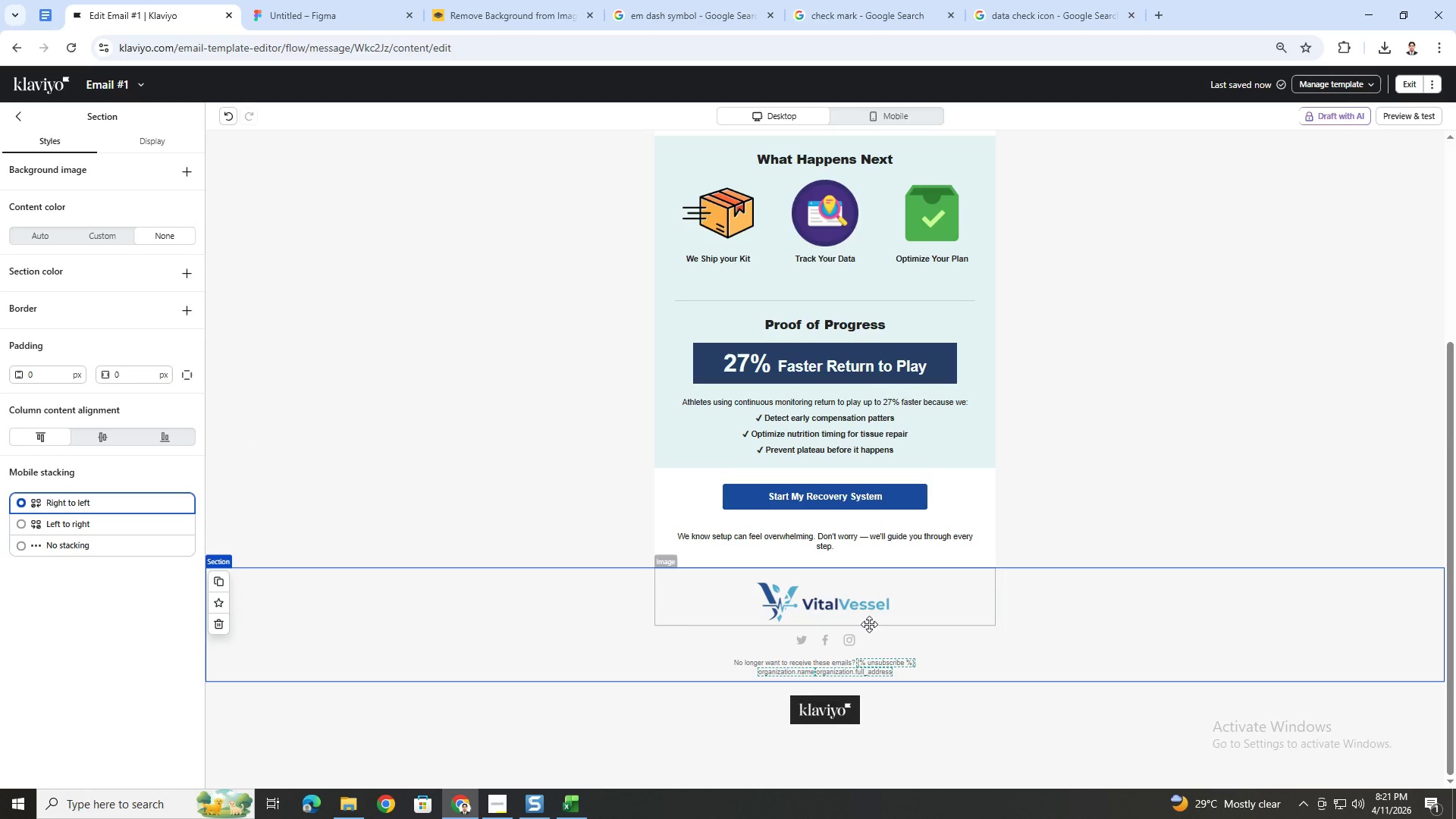 
left_click([896, 610])
 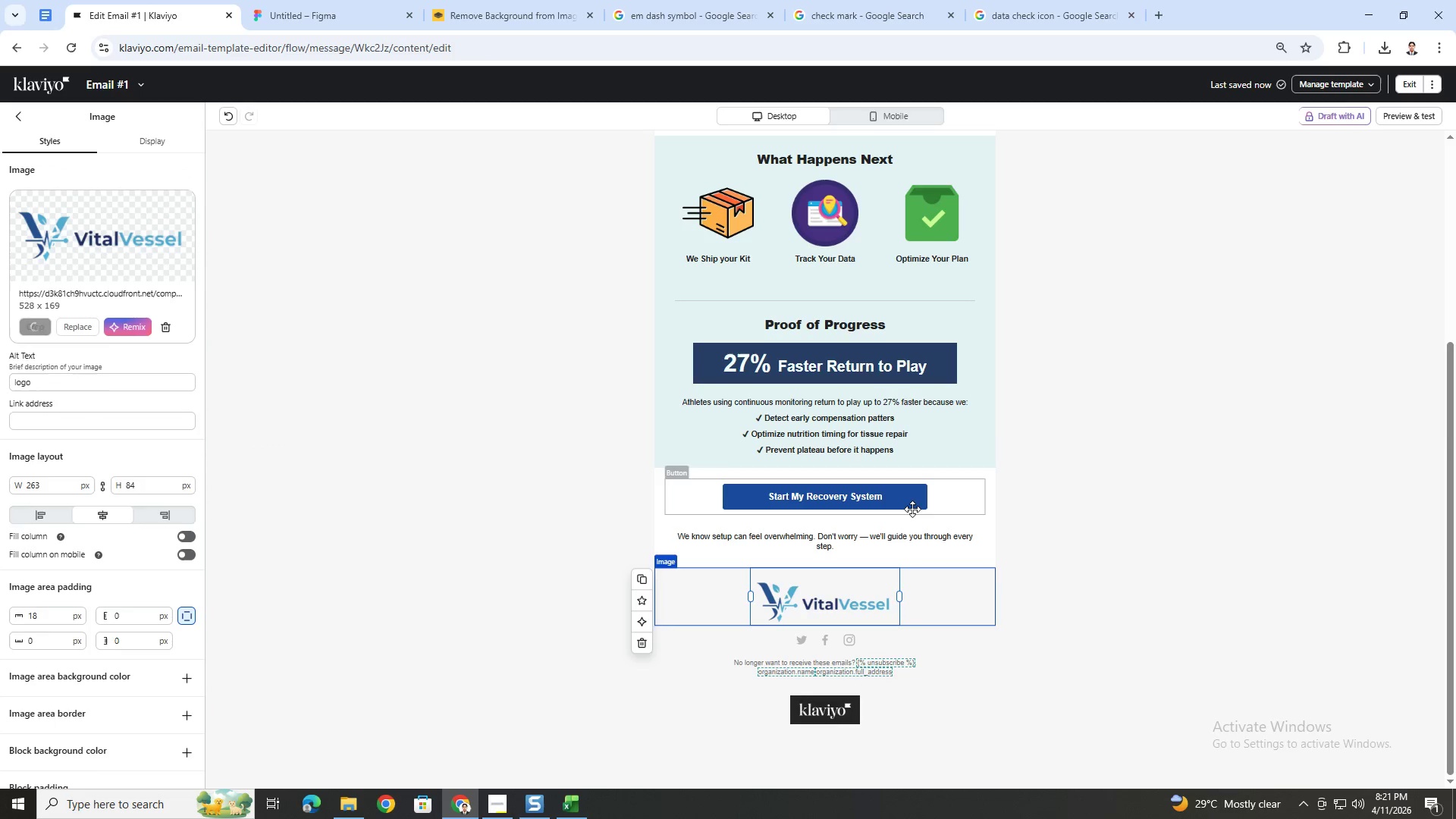 
left_click([915, 504])
 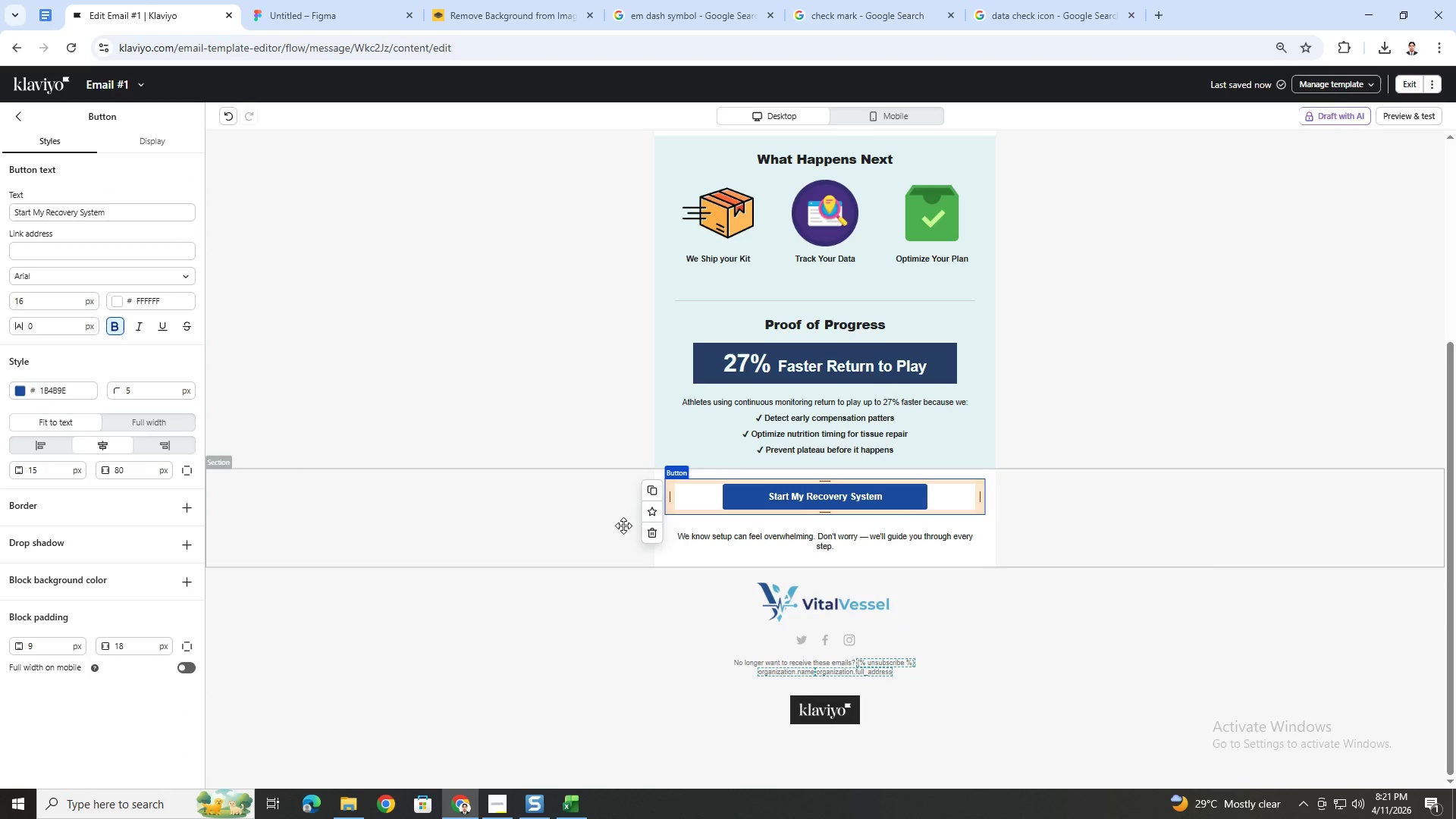 
scroll: coordinate [1079, 538], scroll_direction: up, amount: 4.0
 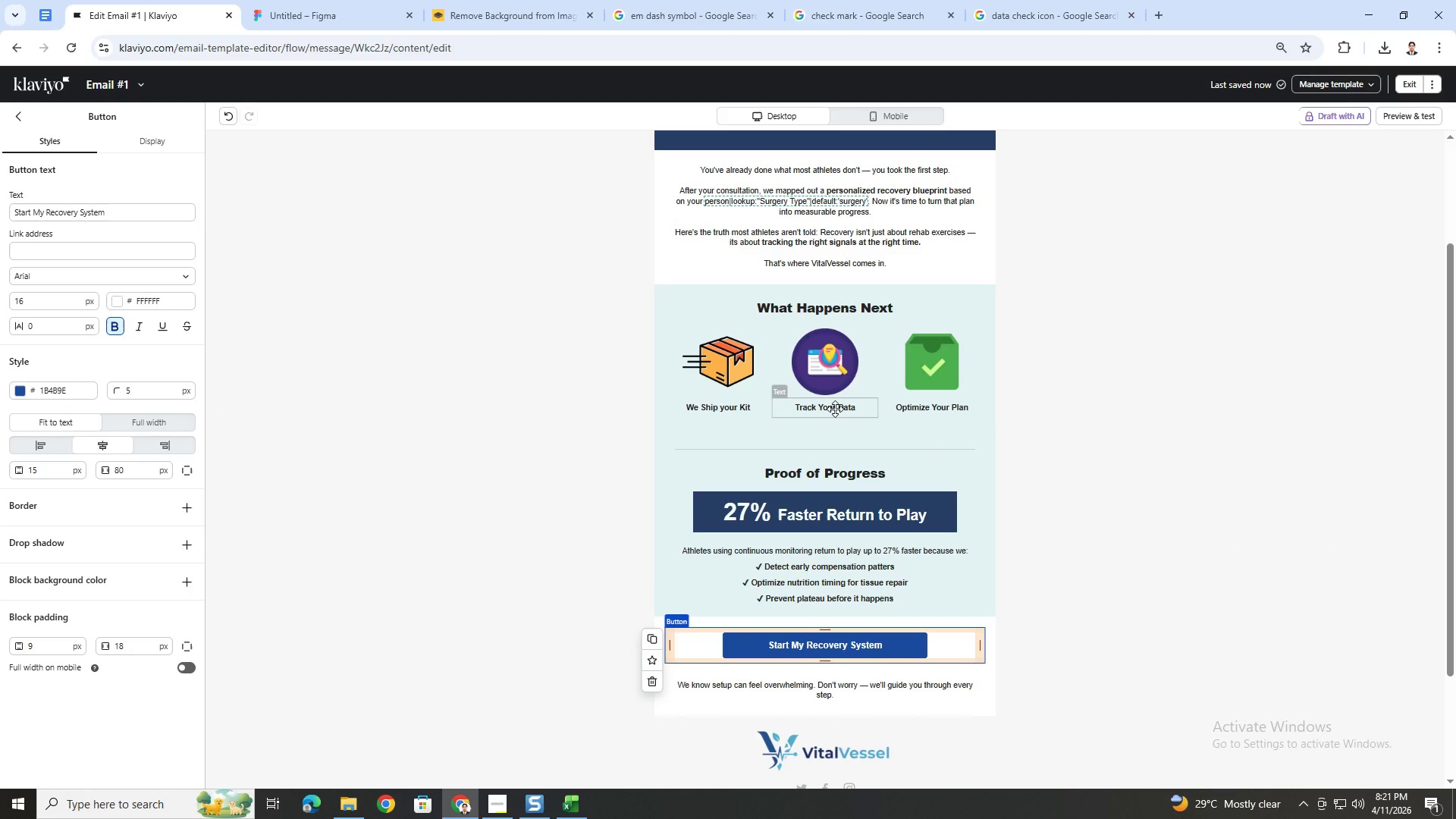 
wait(5.73)
 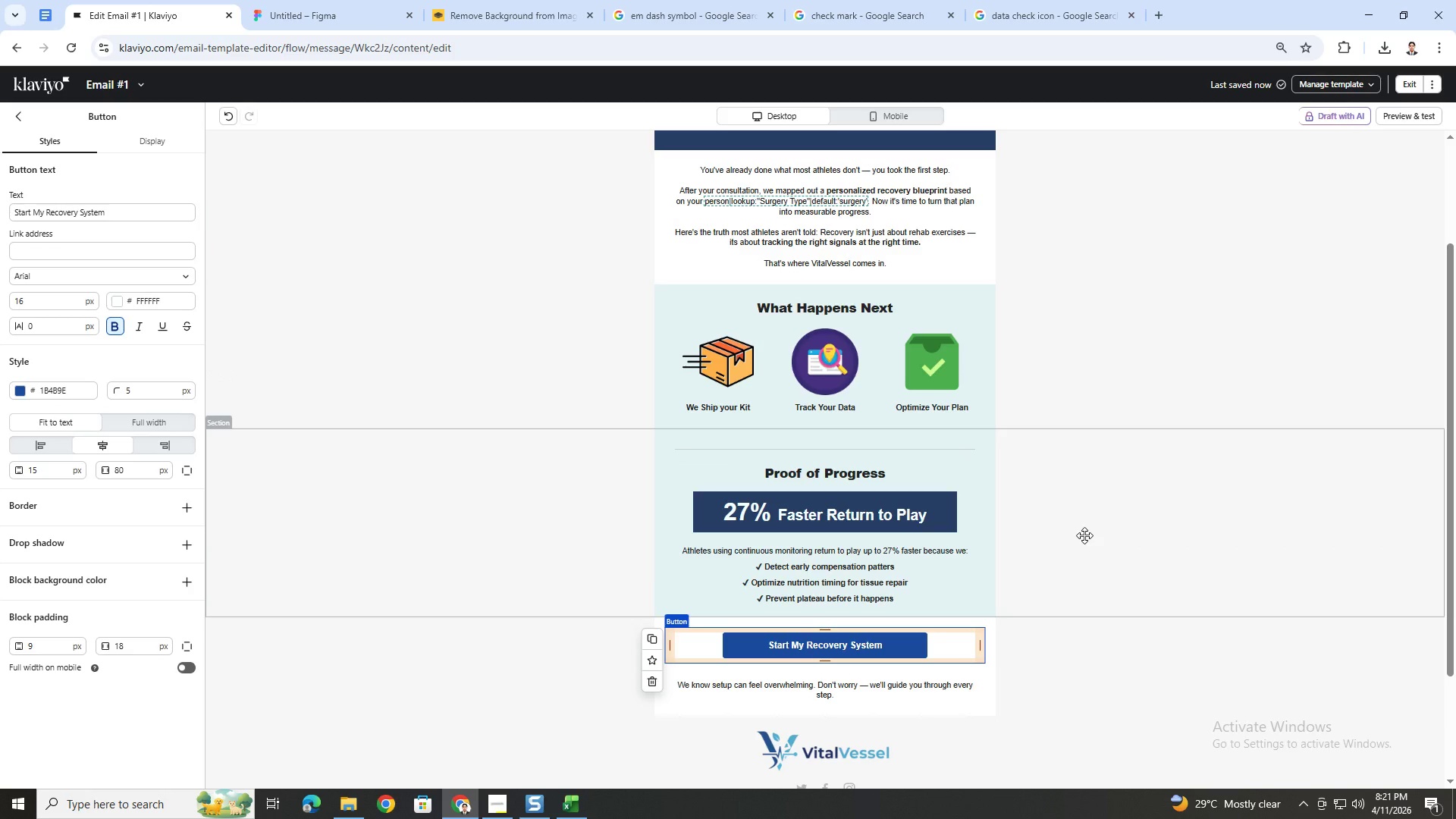 
double_click([835, 409])
 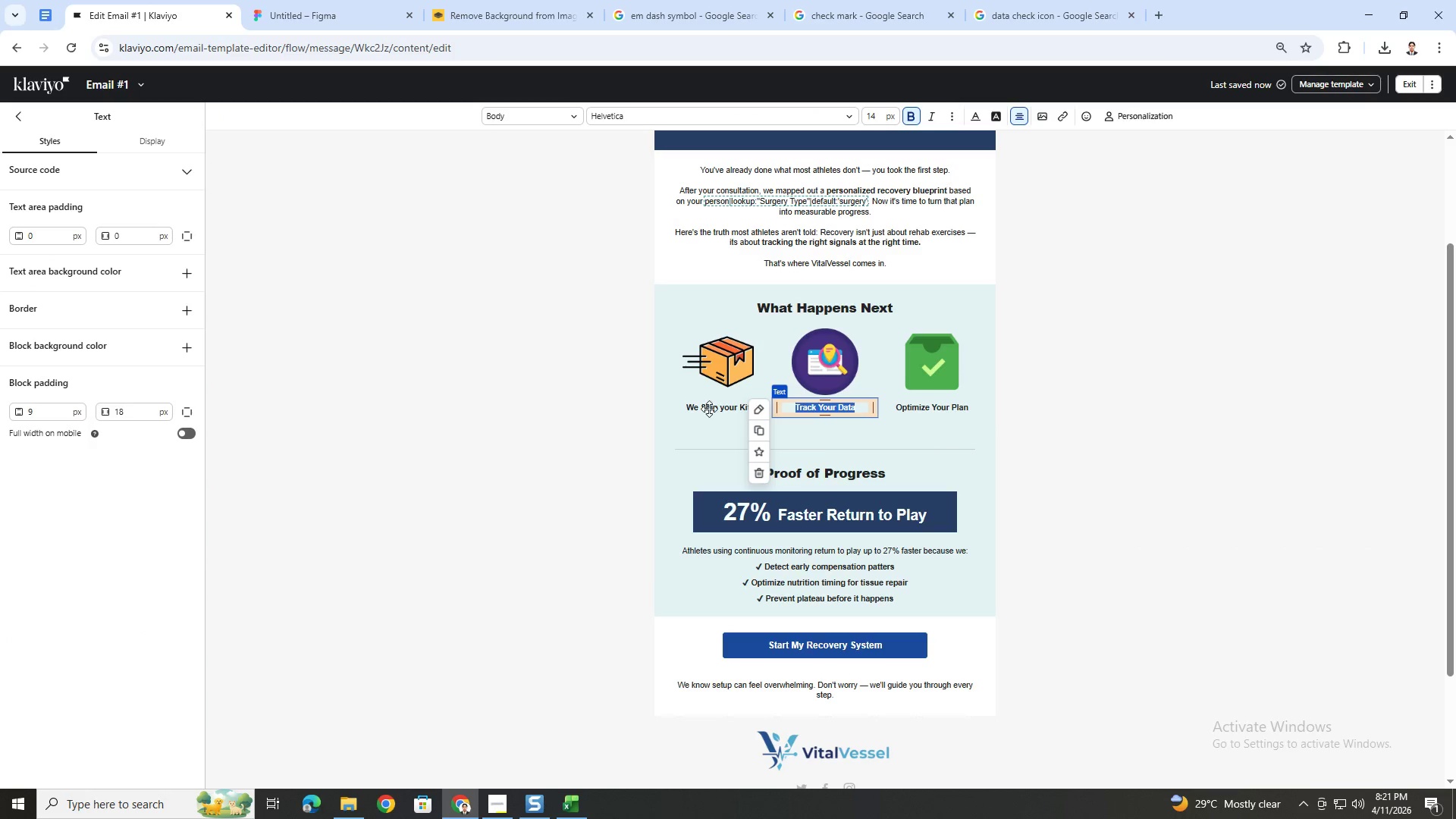 
left_click([709, 406])
 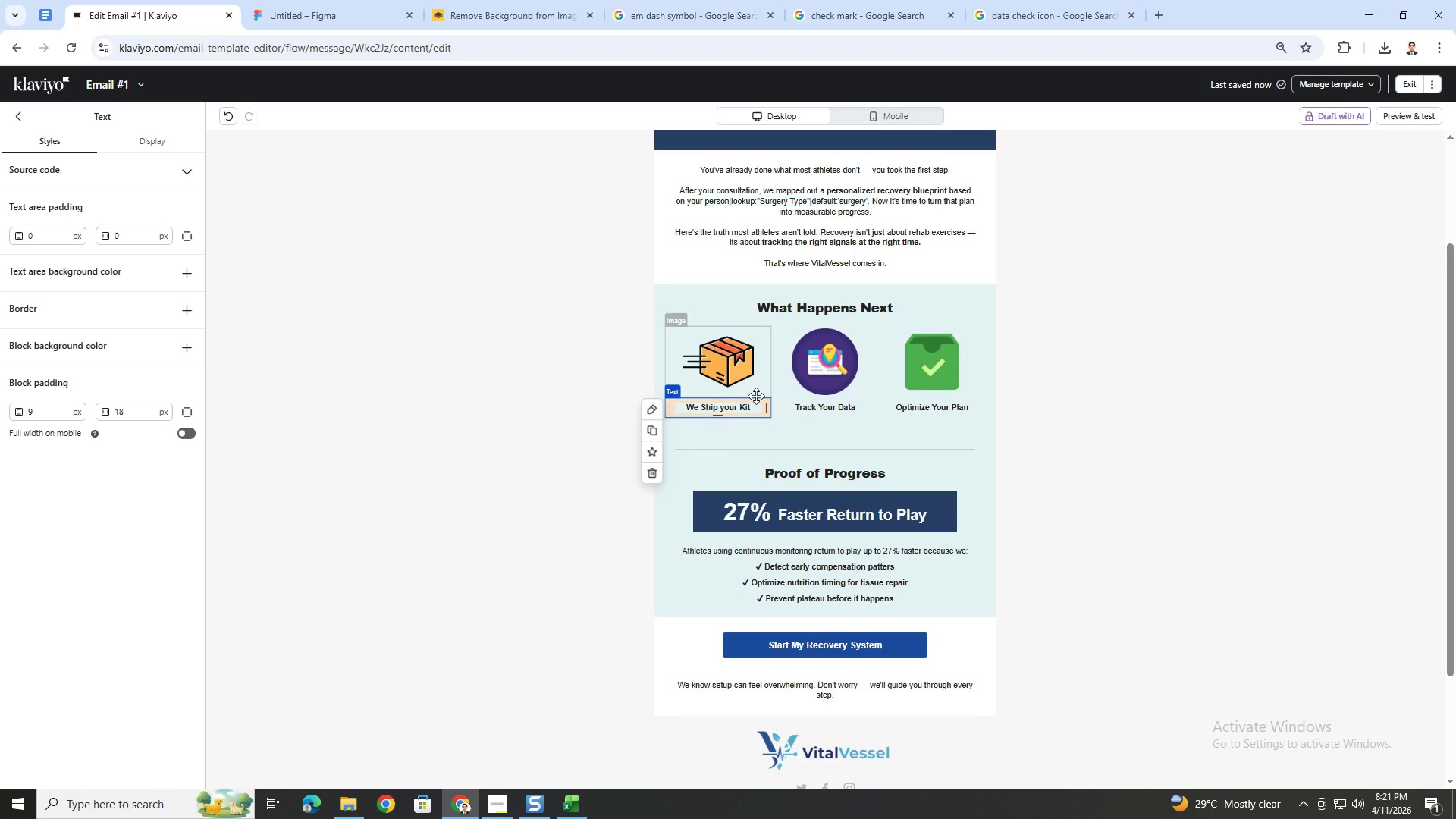 
wait(34.39)
 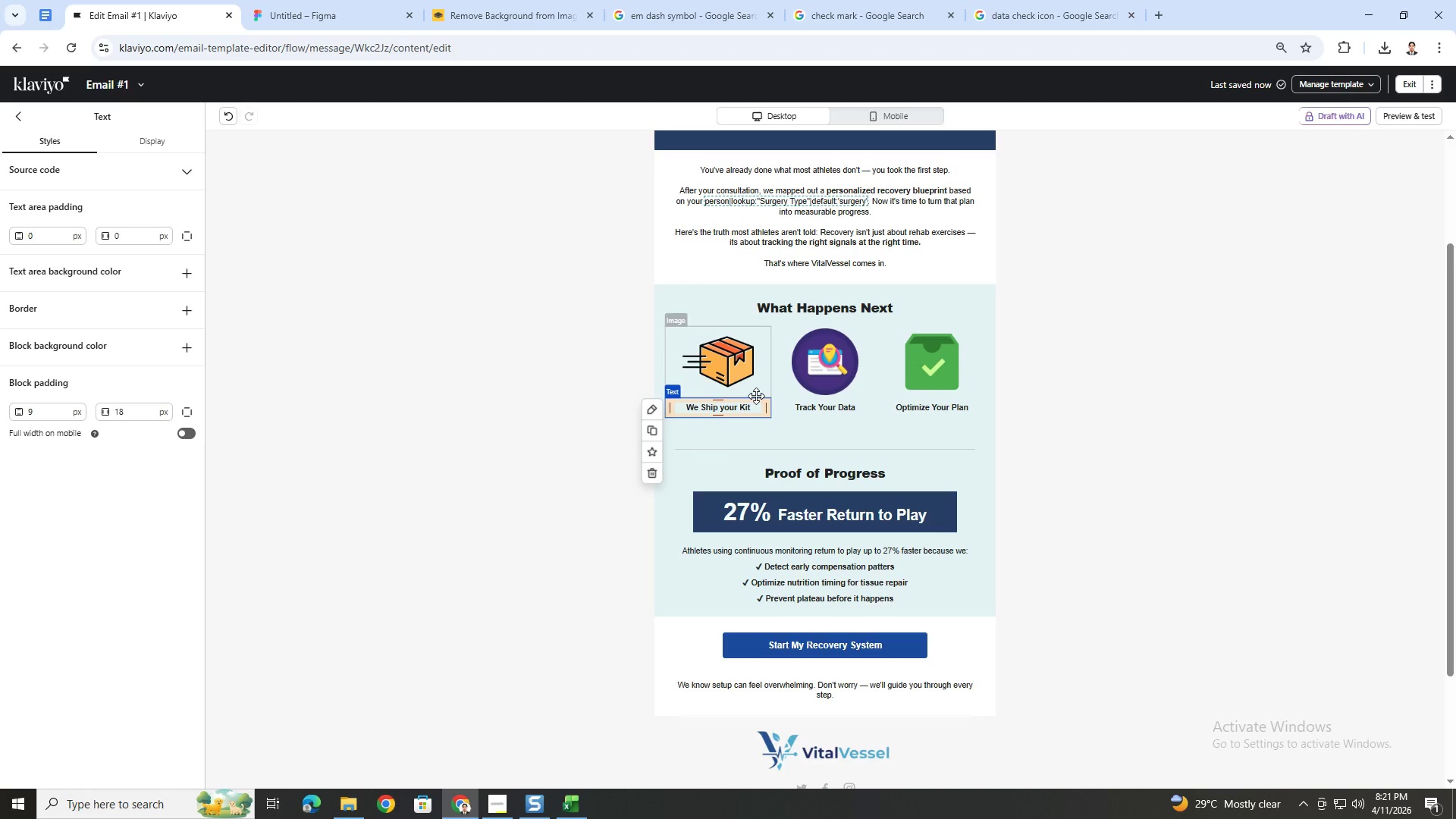 
left_click([851, 419])
 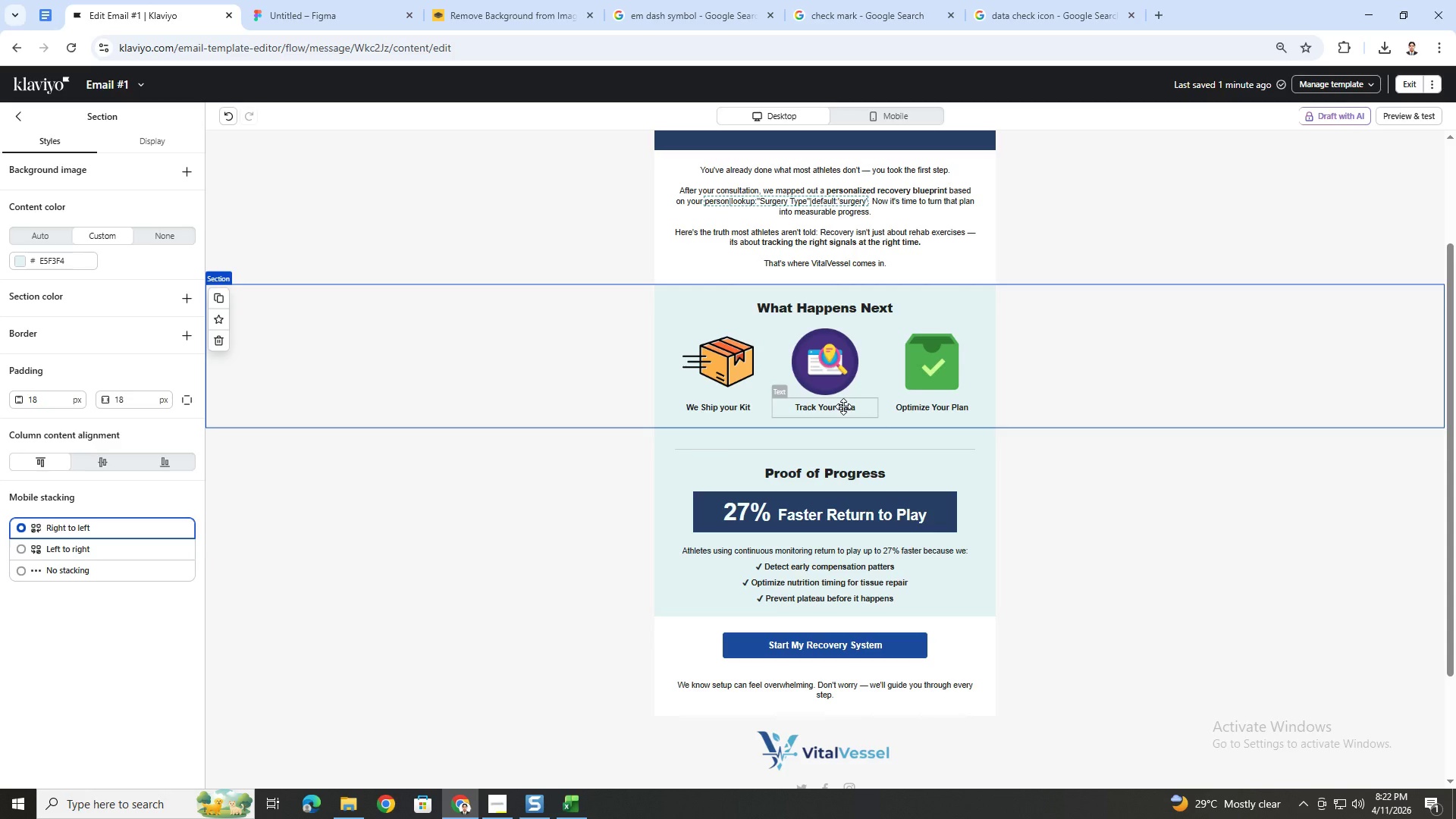 
wait(17.39)
 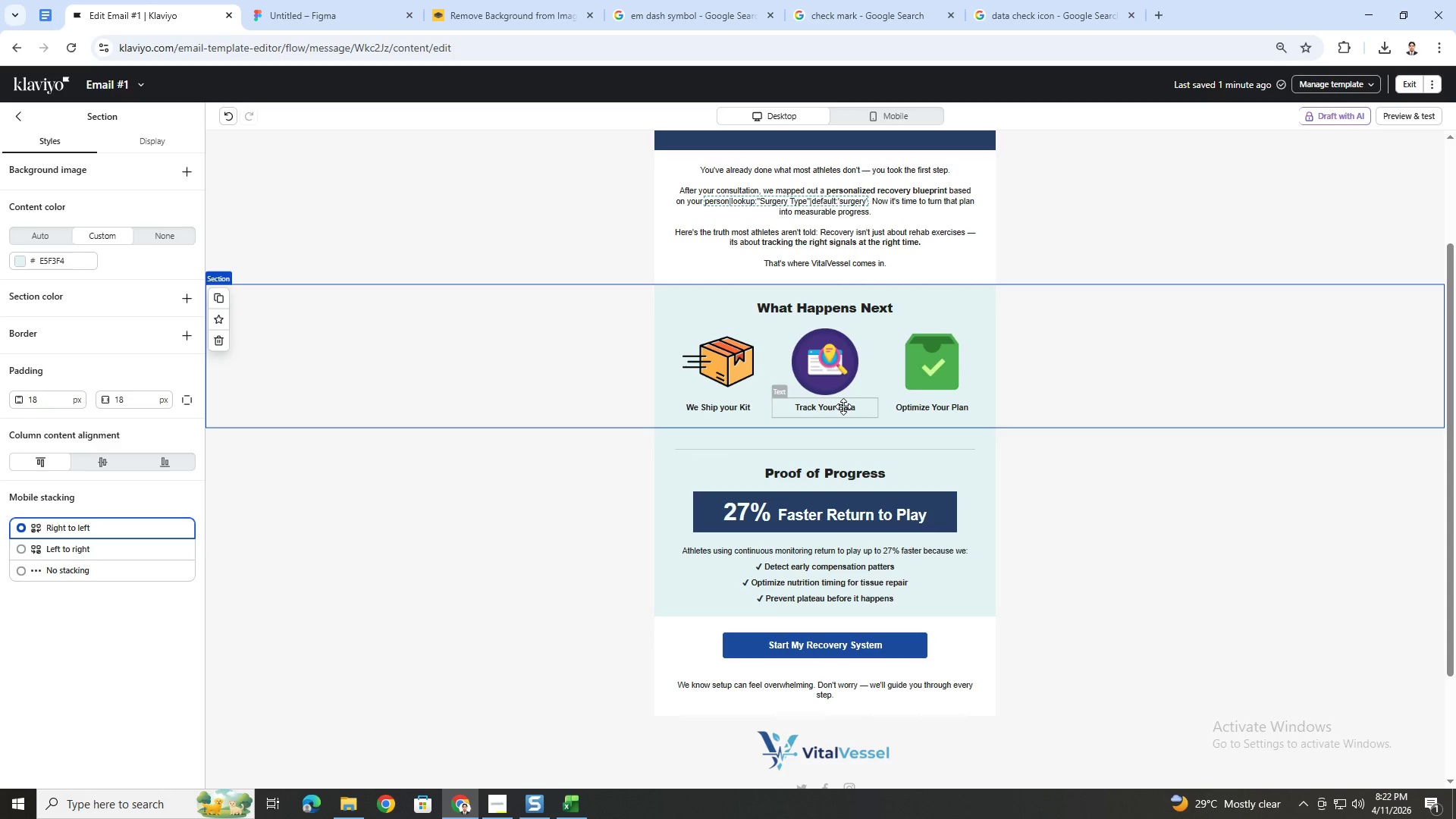 
scroll: coordinate [843, 406], scroll_direction: down, amount: 1.0
 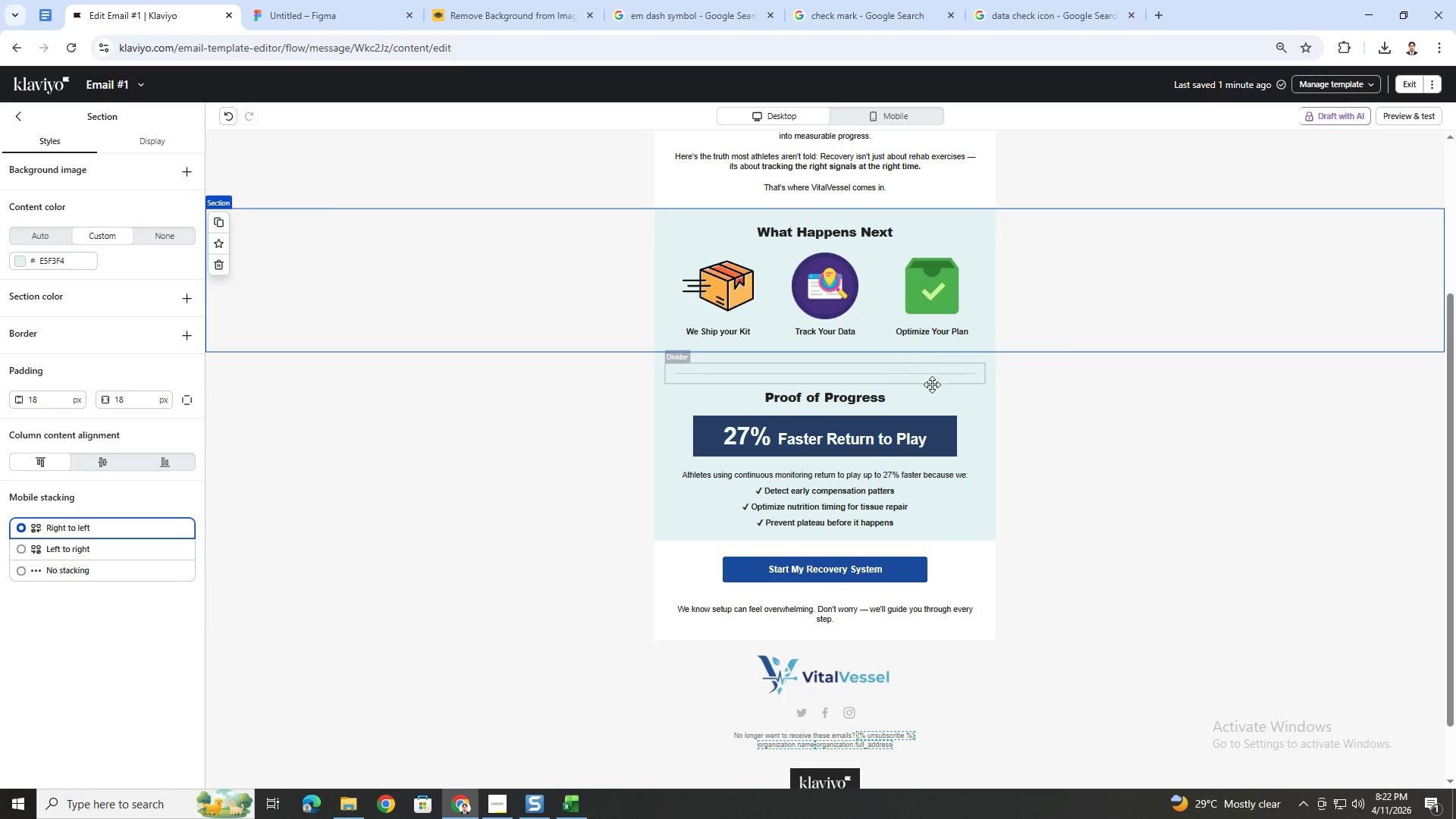 
left_click([953, 493])
 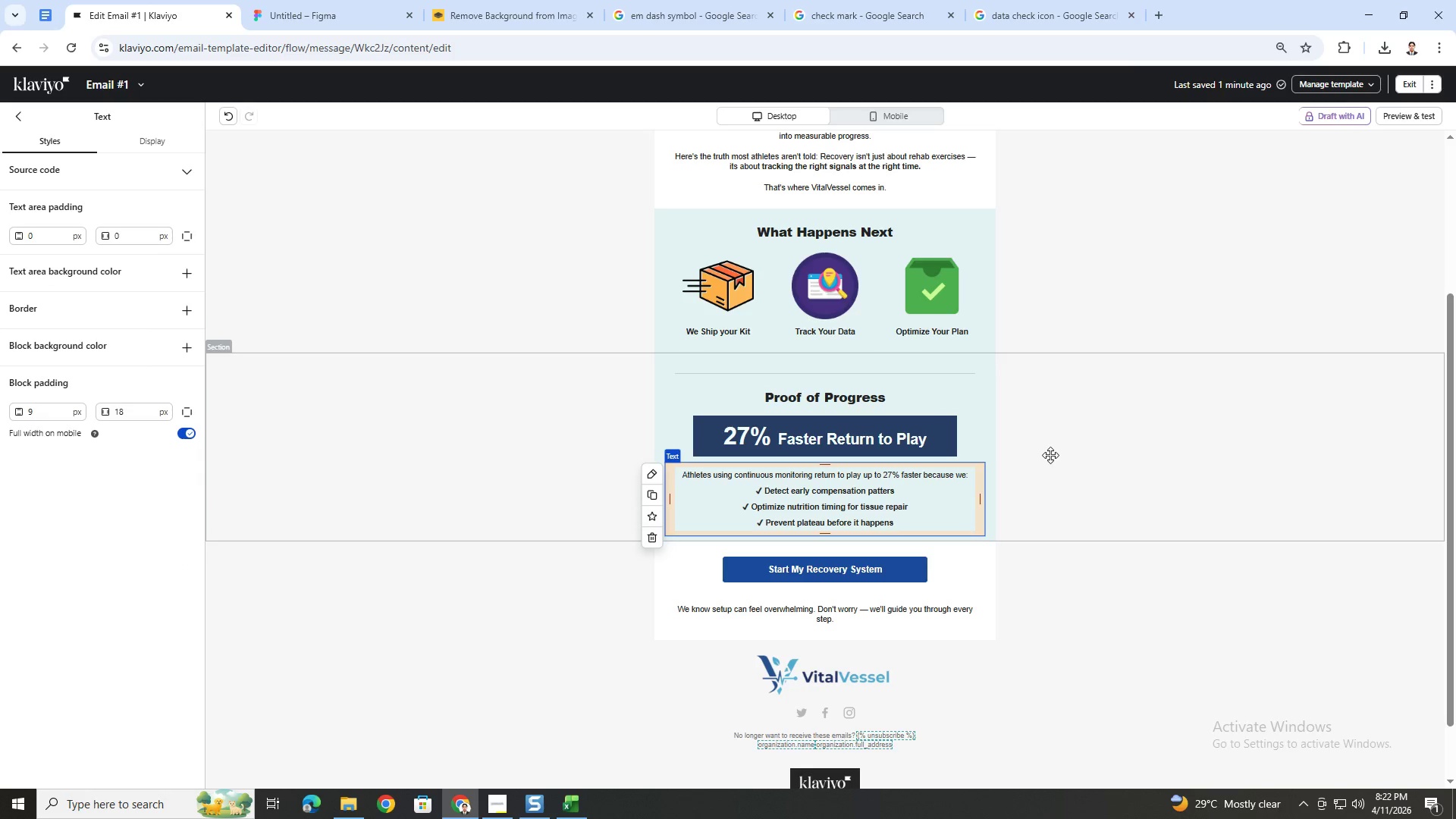 
left_click([1054, 455])
 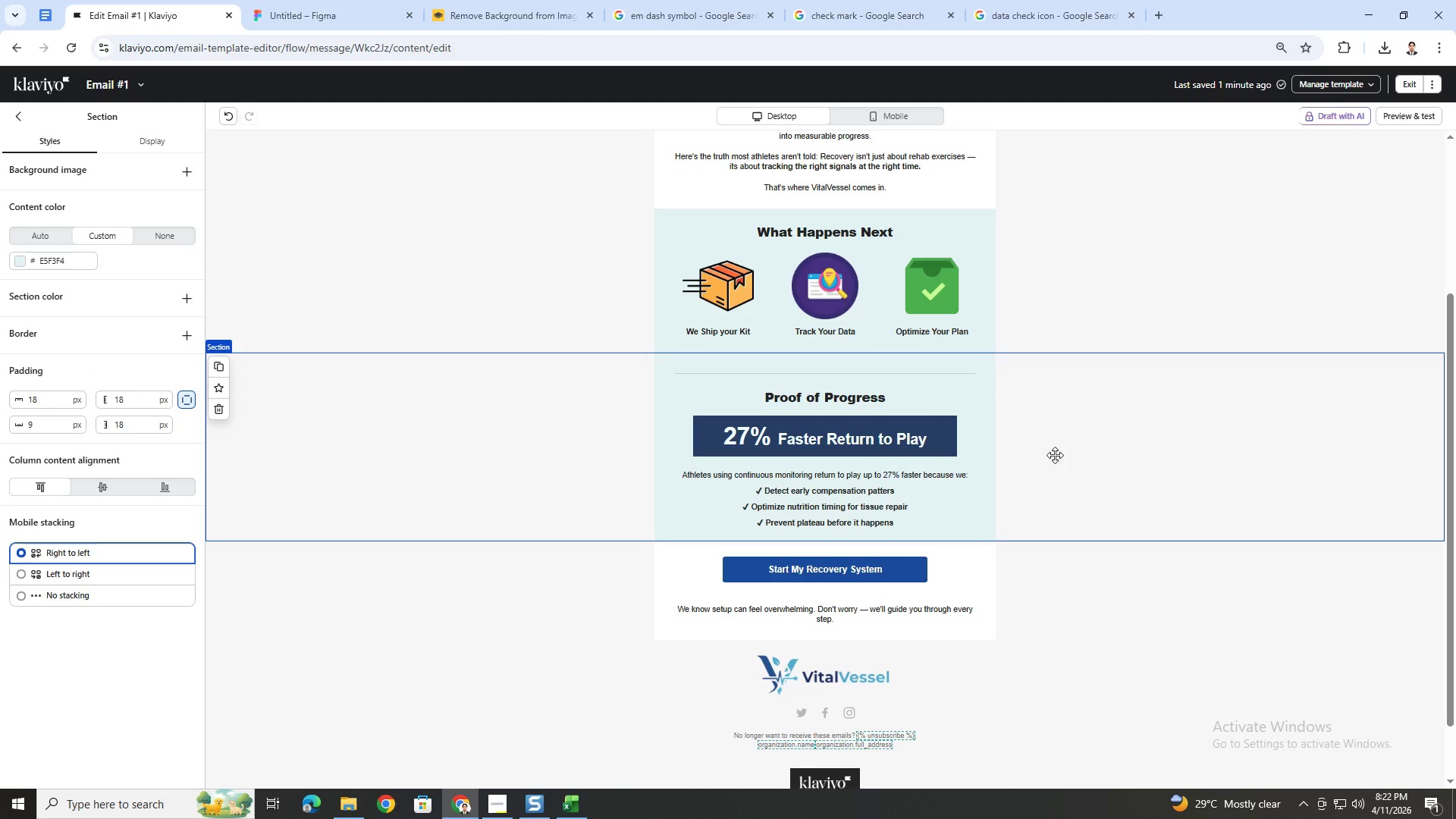 
scroll: coordinate [1055, 455], scroll_direction: down, amount: 2.0
 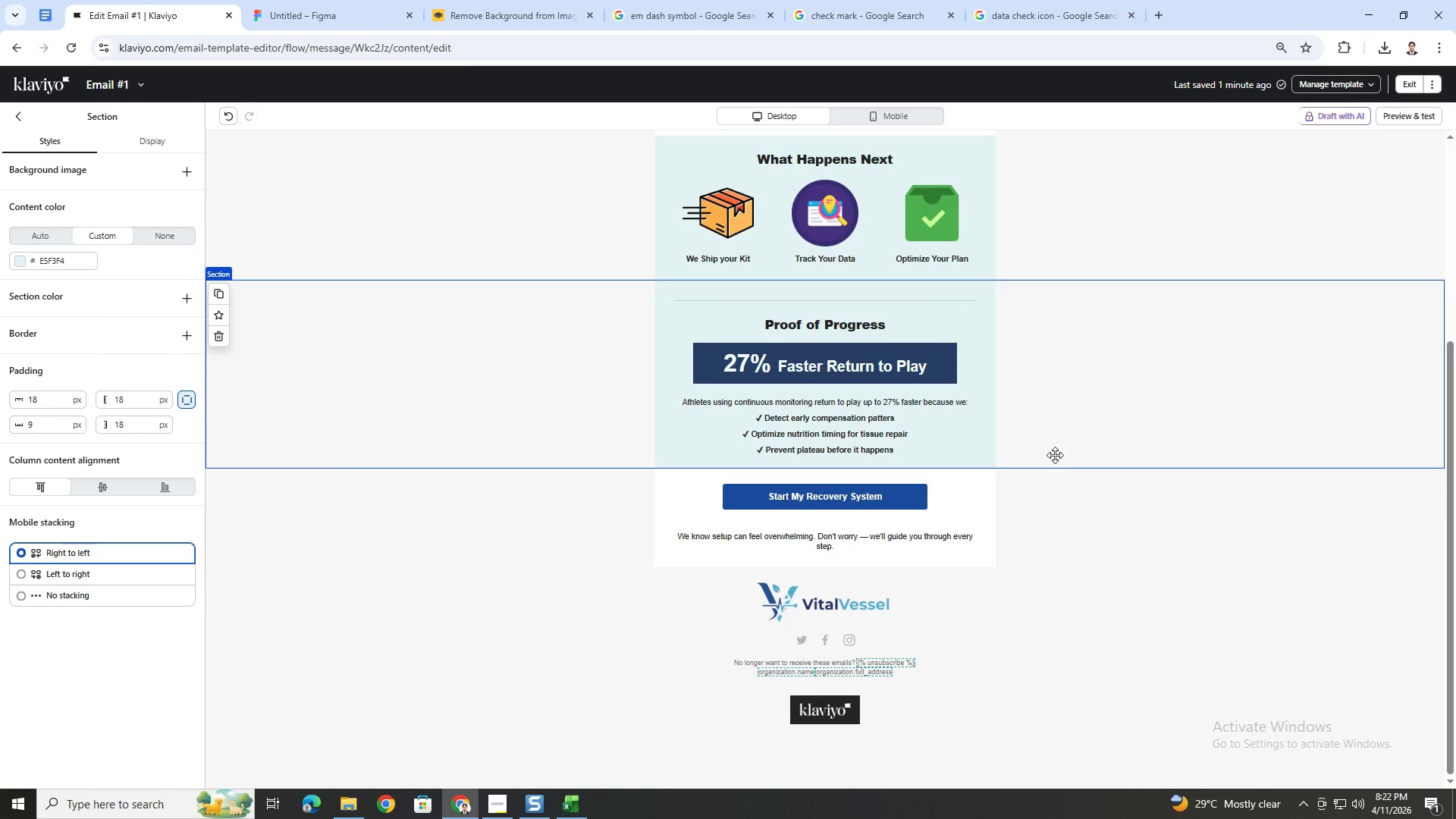 
scroll: coordinate [1055, 455], scroll_direction: up, amount: 1.0
 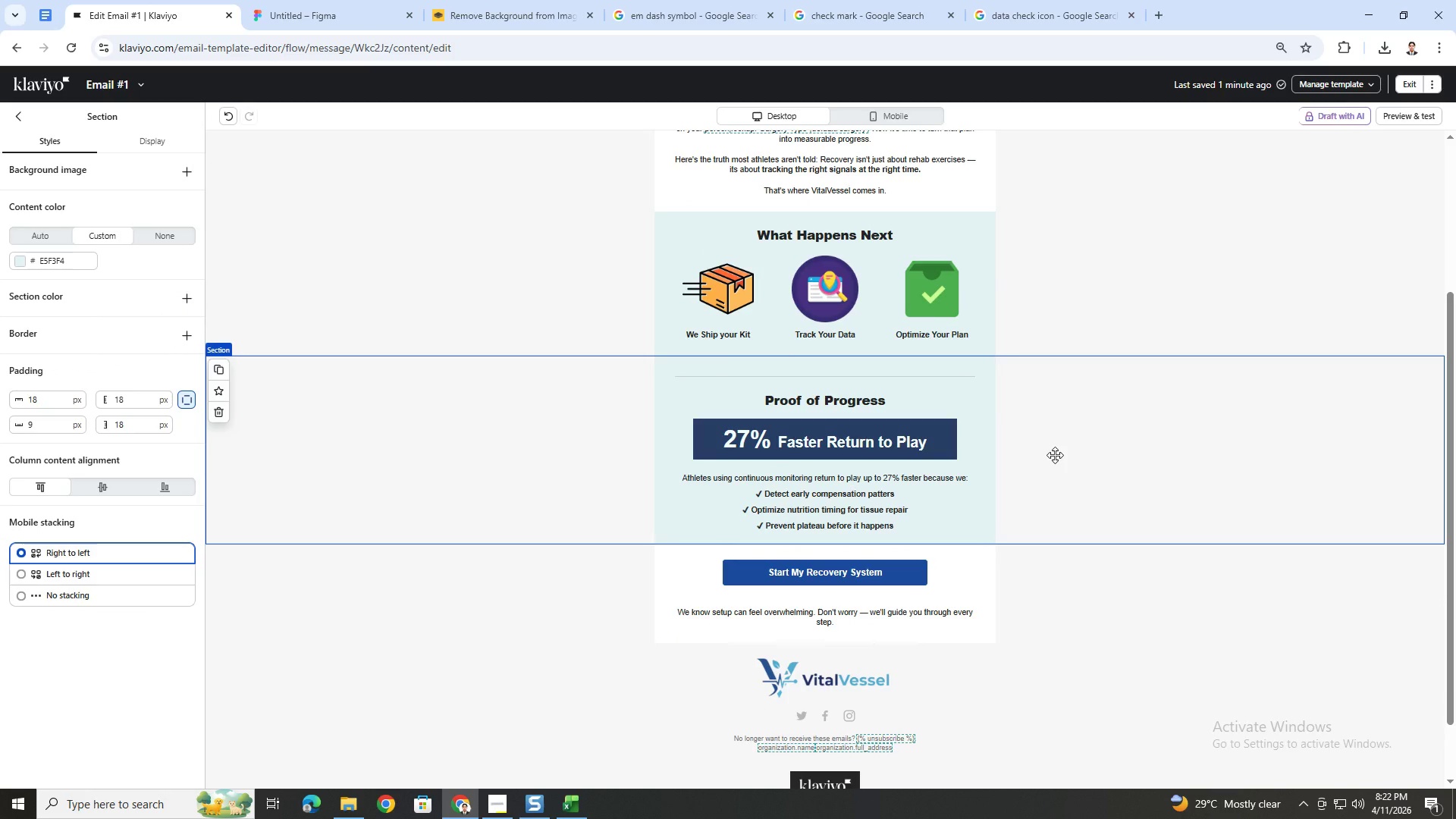 
scroll: coordinate [1055, 455], scroll_direction: down, amount: 1.0
 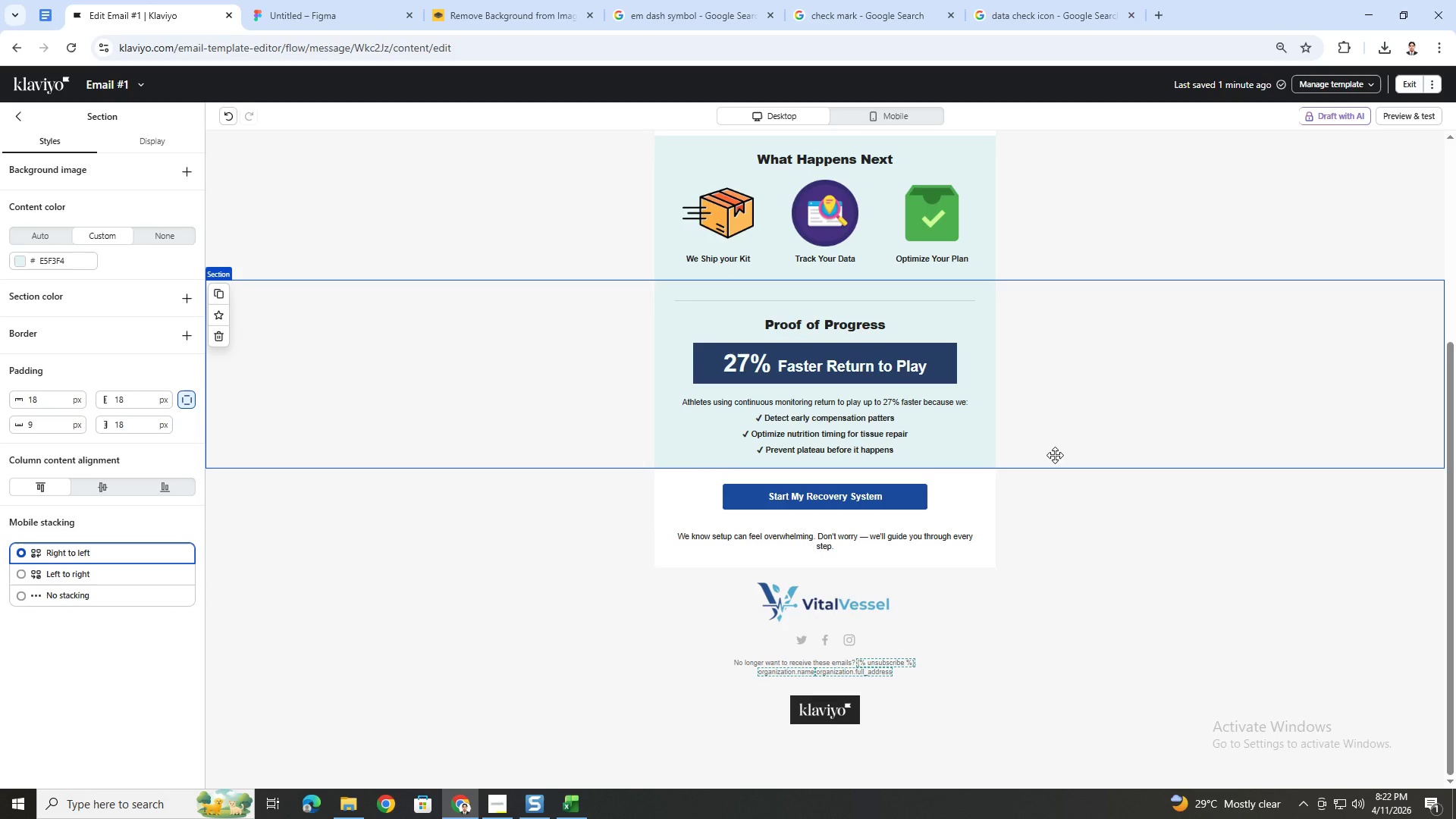 
wait(7.9)
 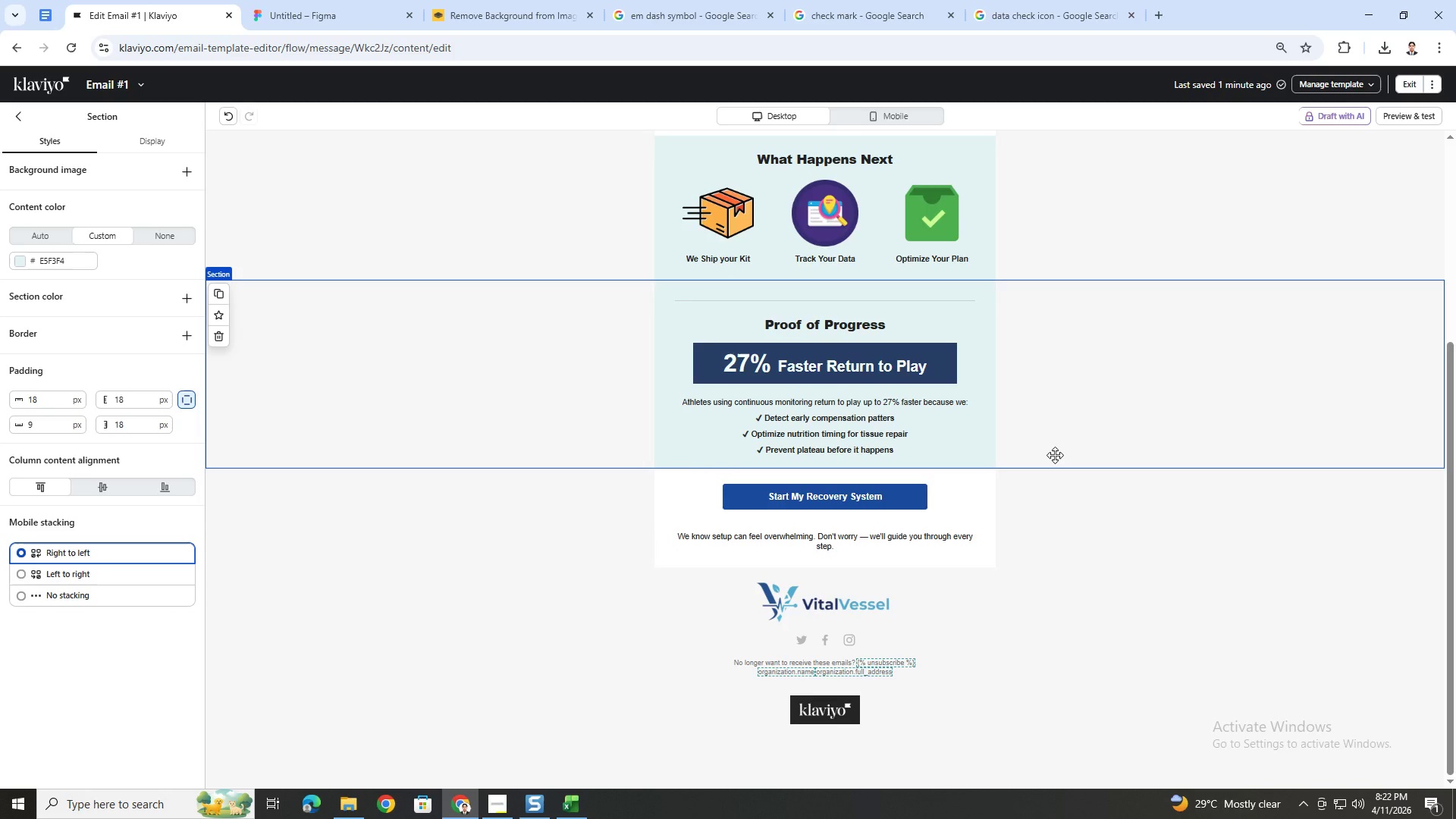 
scroll: coordinate [1055, 455], scroll_direction: down, amount: 2.0
 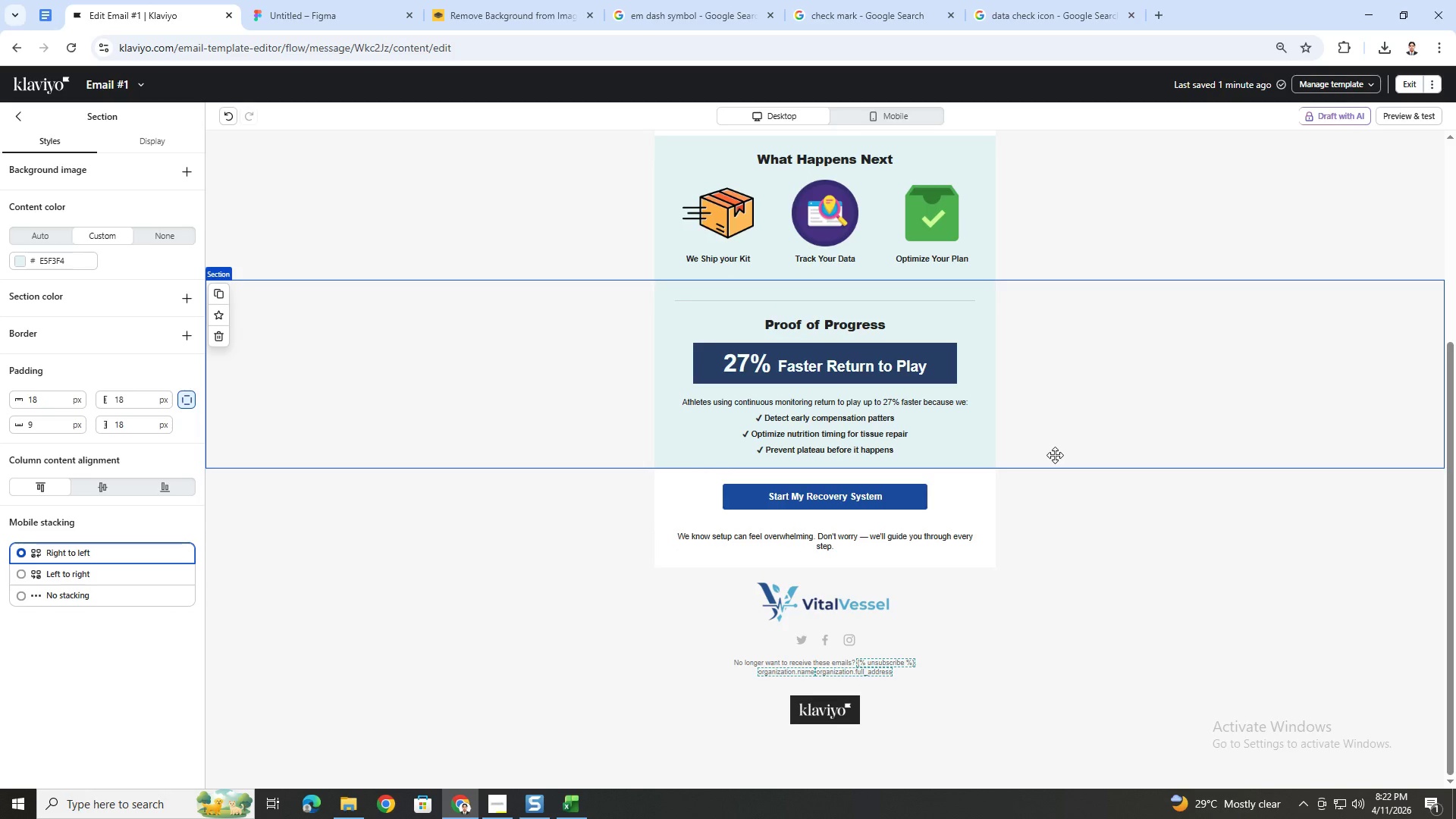 
wait(15.92)
 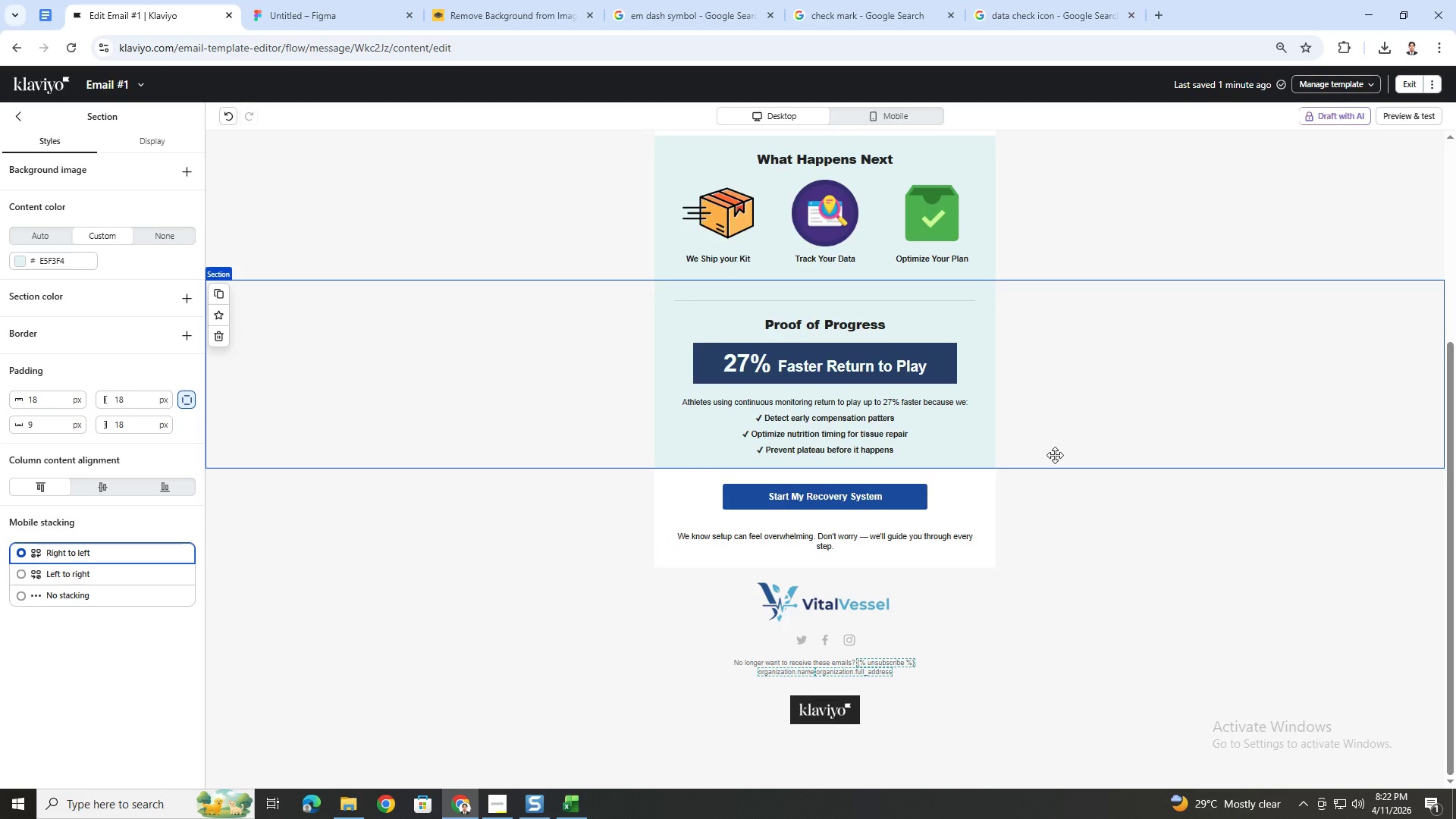 
scroll: coordinate [1057, 517], scroll_direction: up, amount: 5.0
 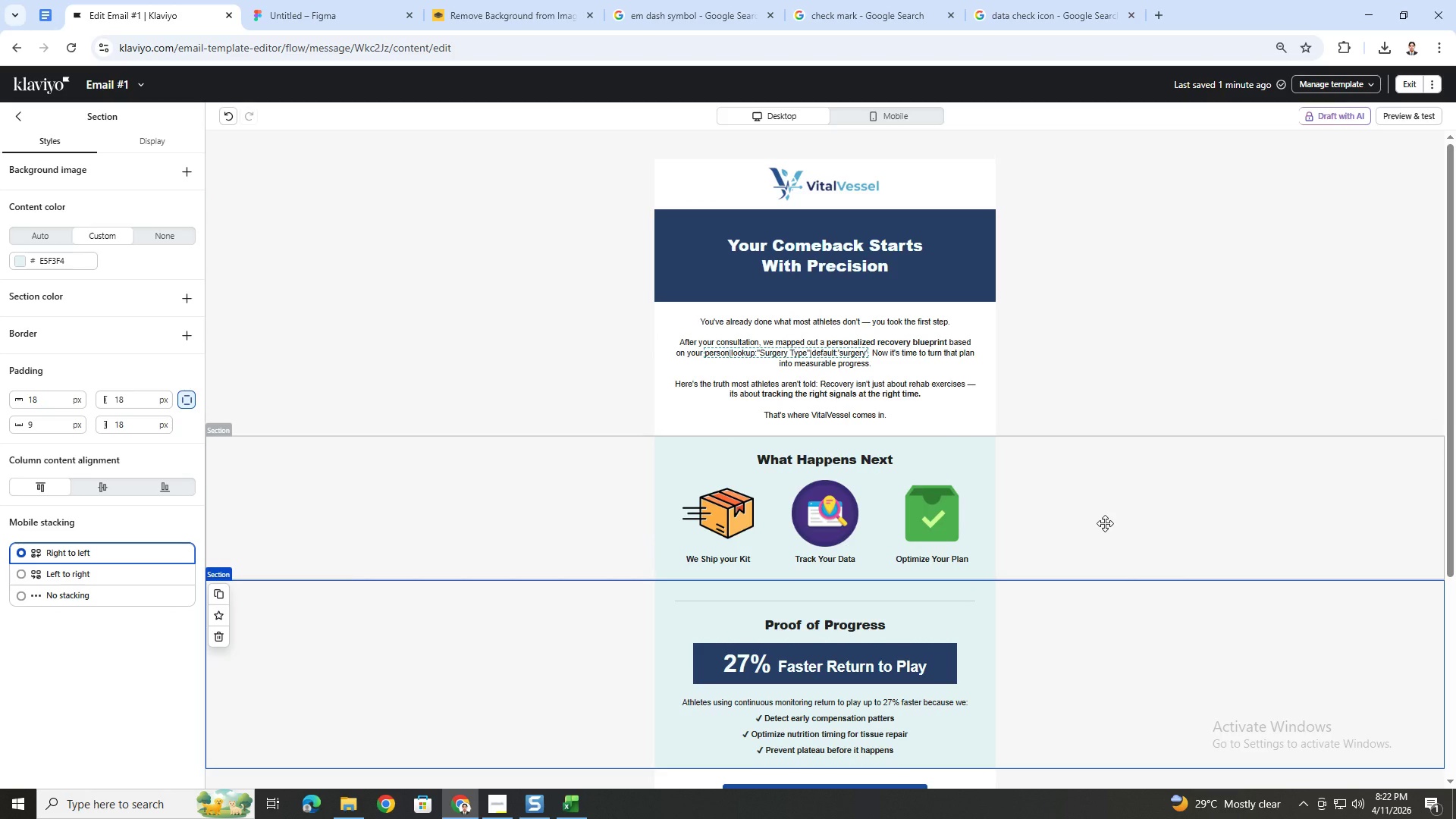 
scroll: coordinate [1103, 524], scroll_direction: down, amount: 2.0
 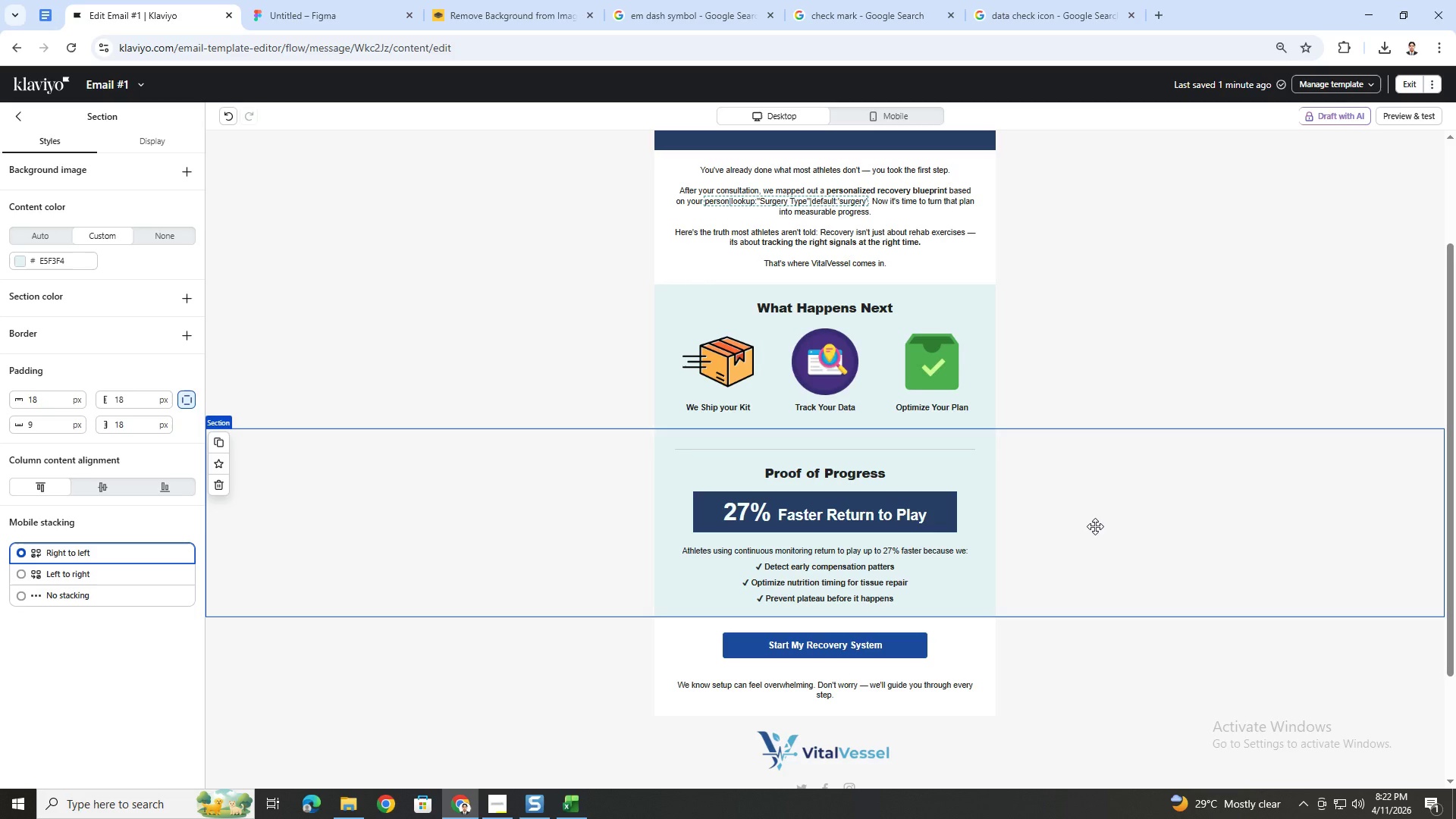 
scroll: coordinate [1090, 528], scroll_direction: up, amount: 2.0
 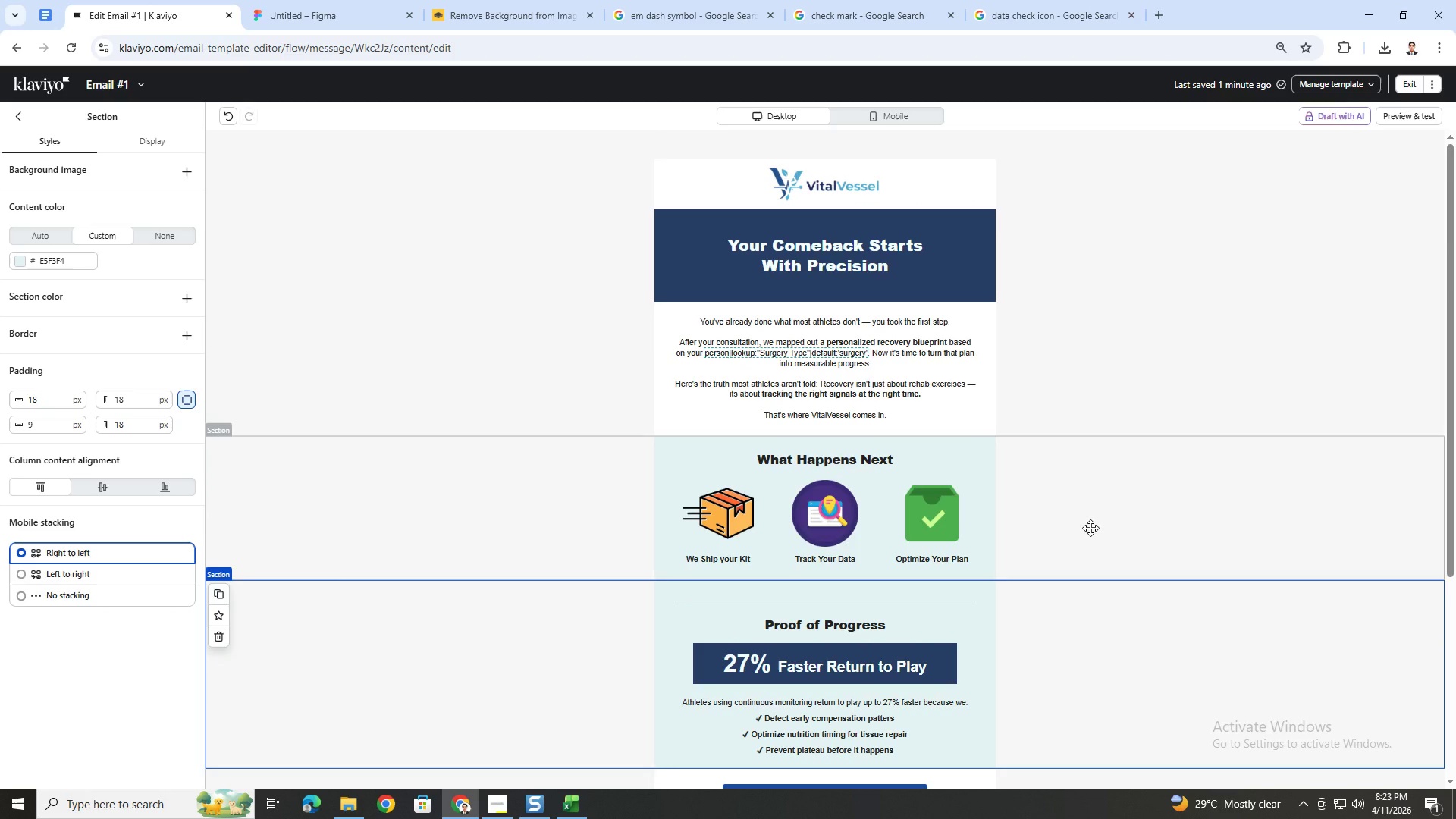 
wait(5.61)
 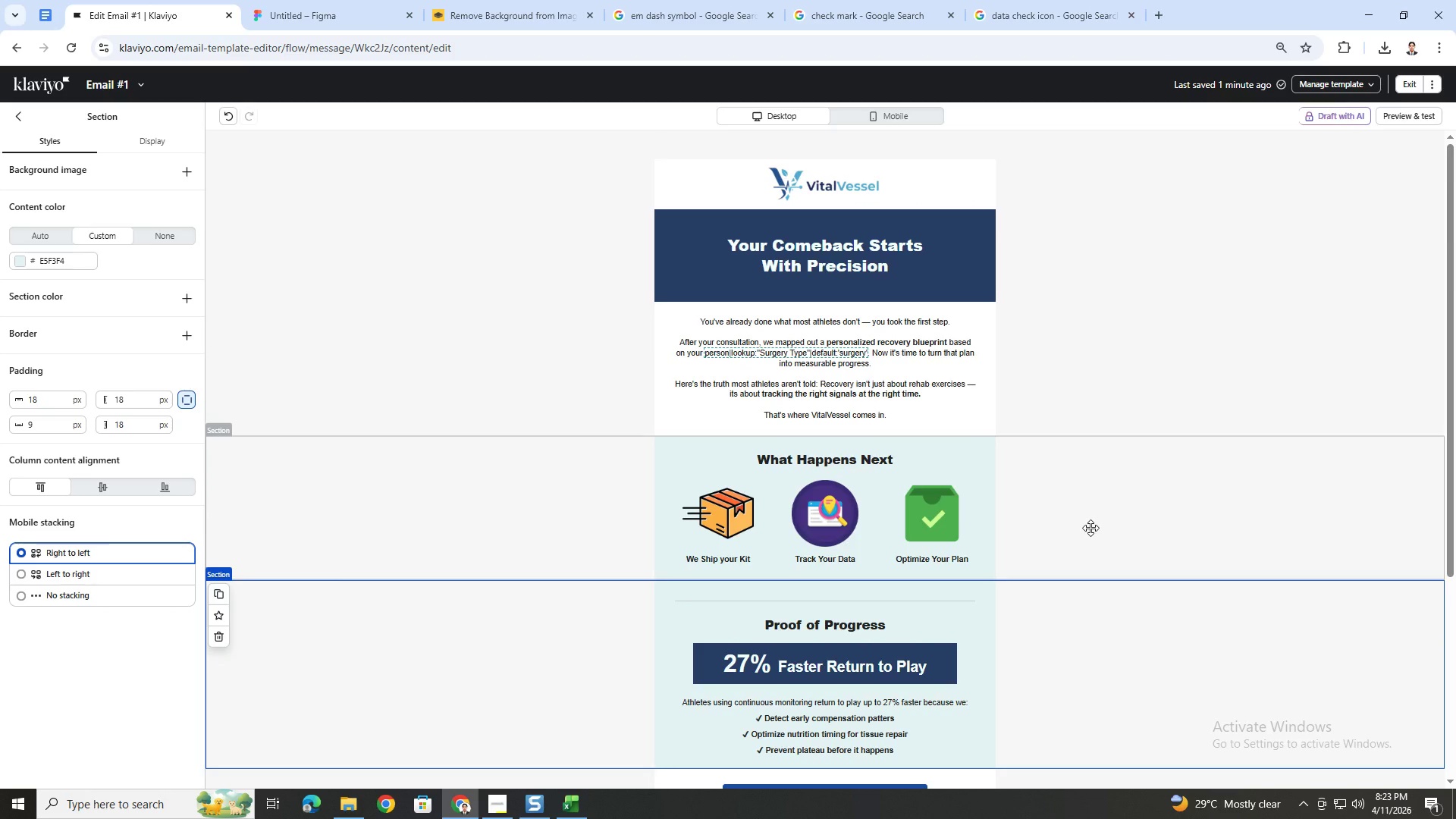 
scroll: coordinate [1089, 529], scroll_direction: down, amount: 3.0
 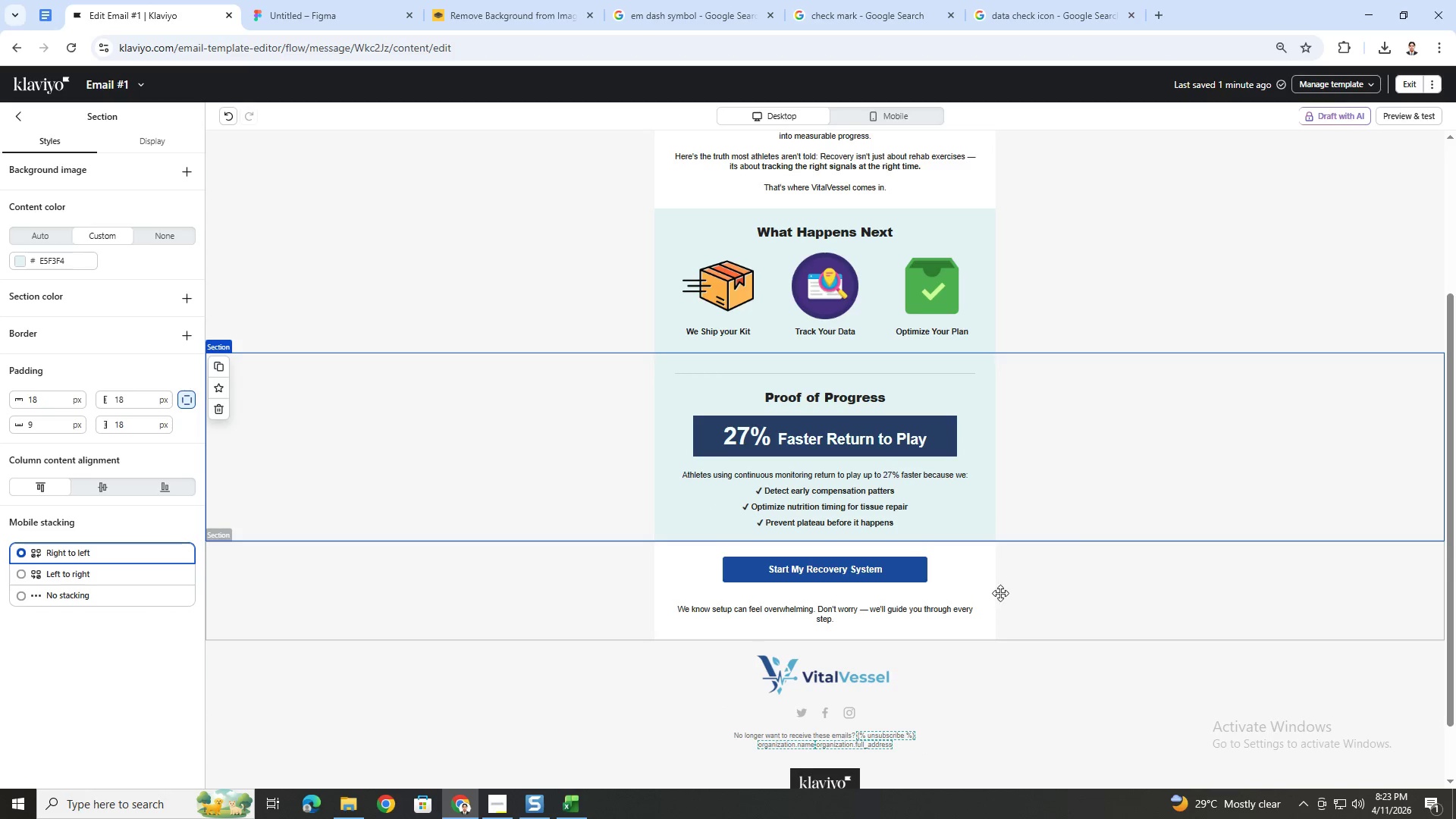 
left_click([1028, 583])
 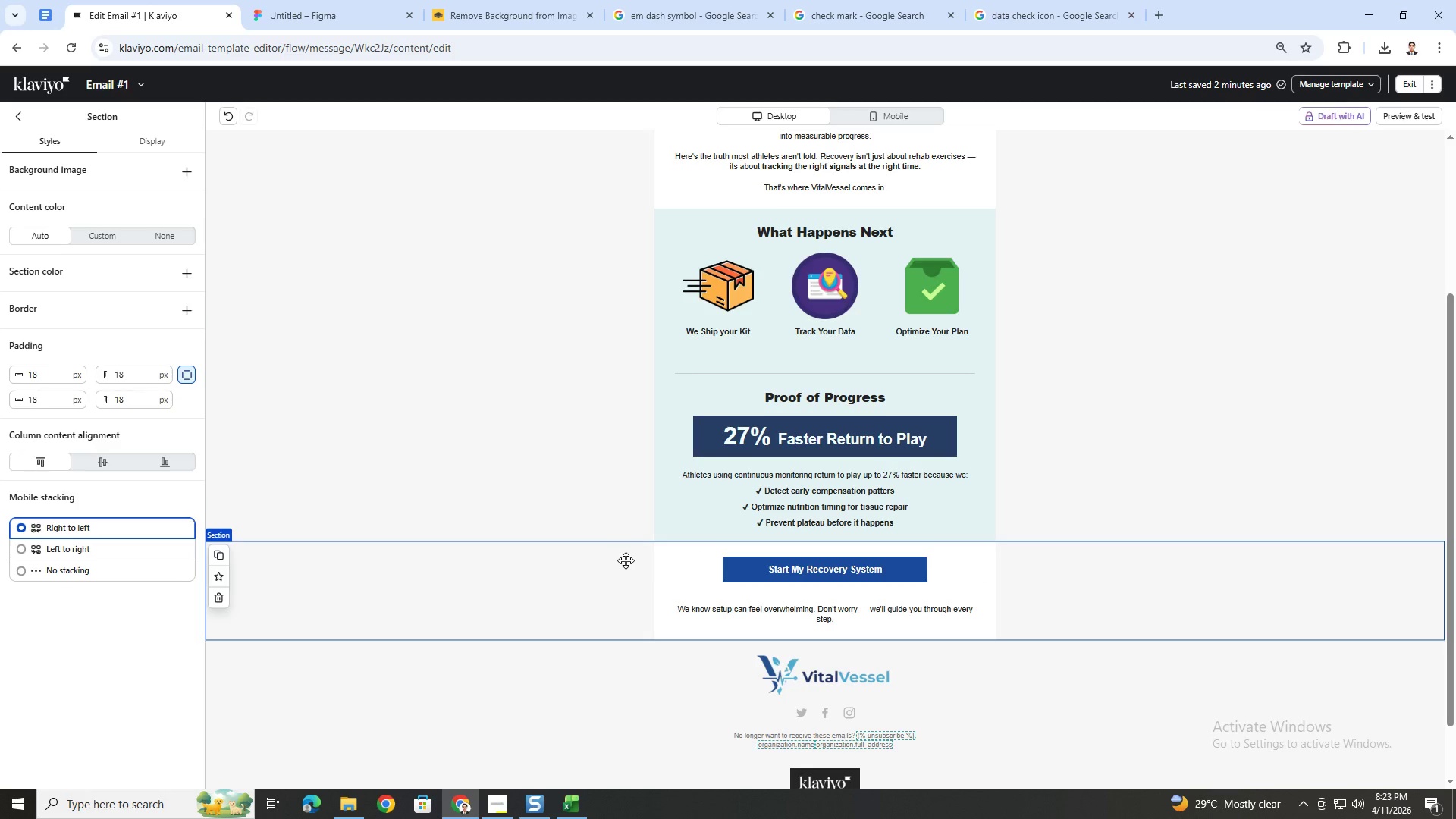 
left_click([1131, 656])
 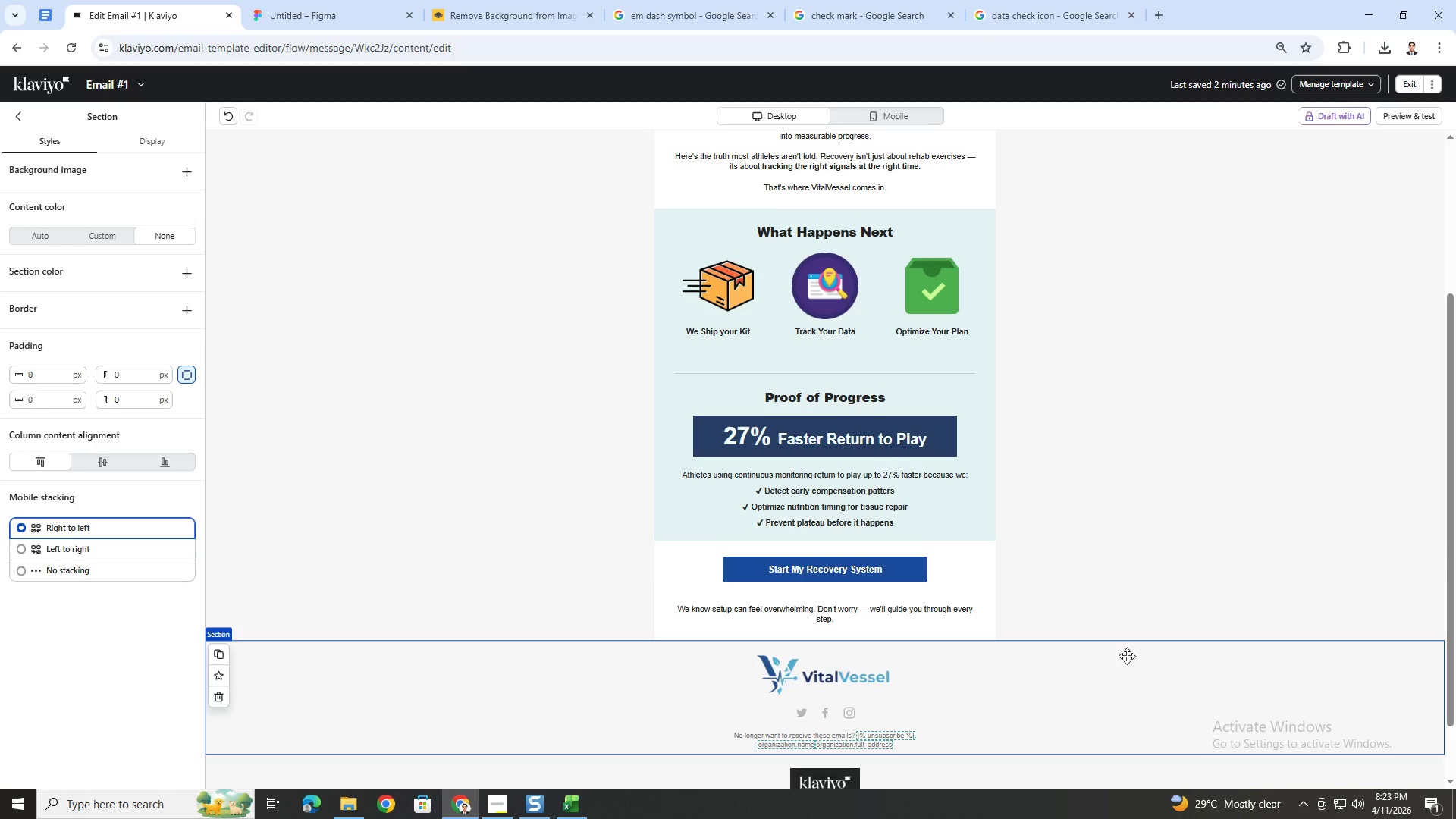 
scroll: coordinate [1121, 651], scroll_direction: up, amount: 1.0
 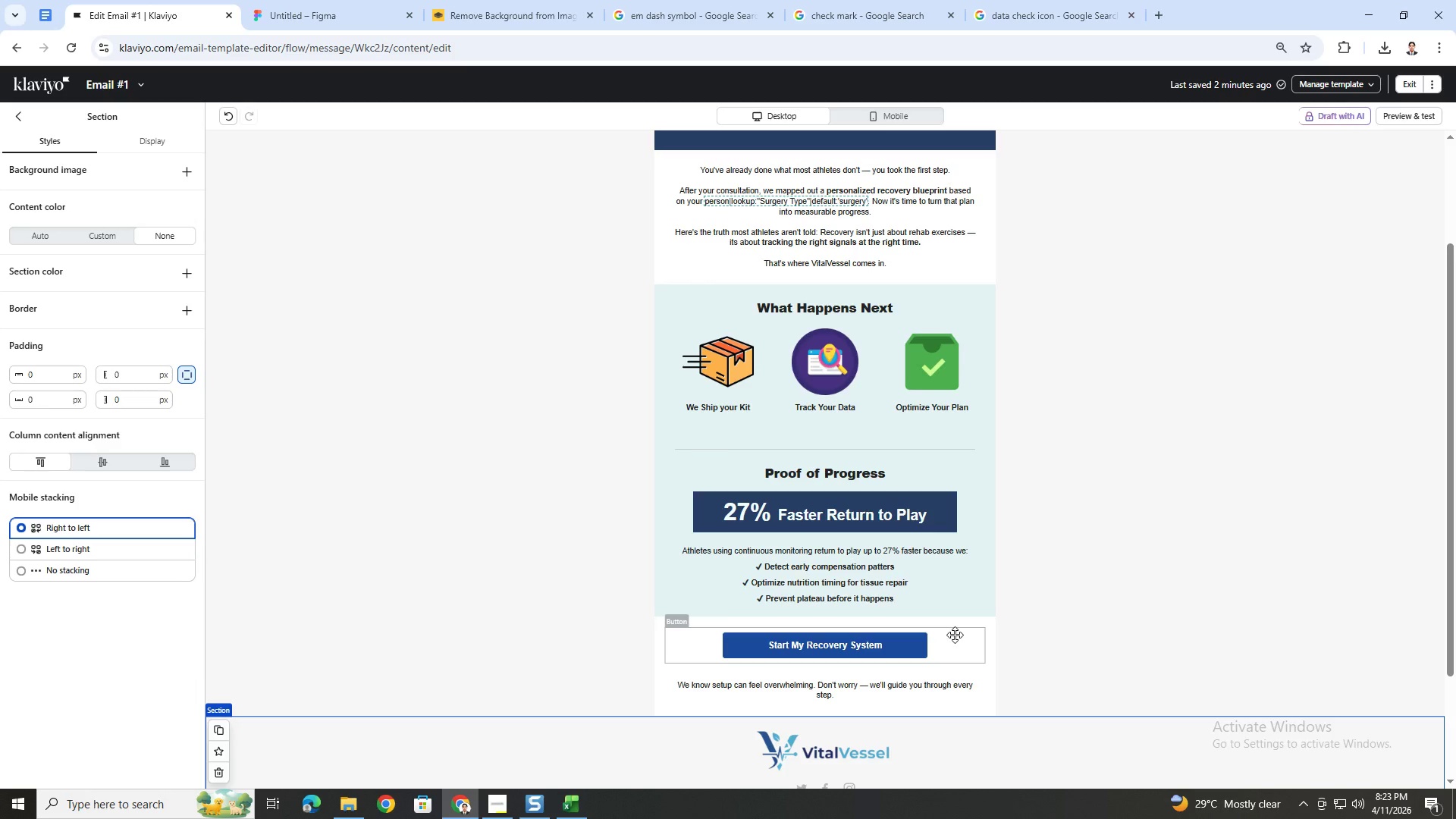 
wait(16.62)
 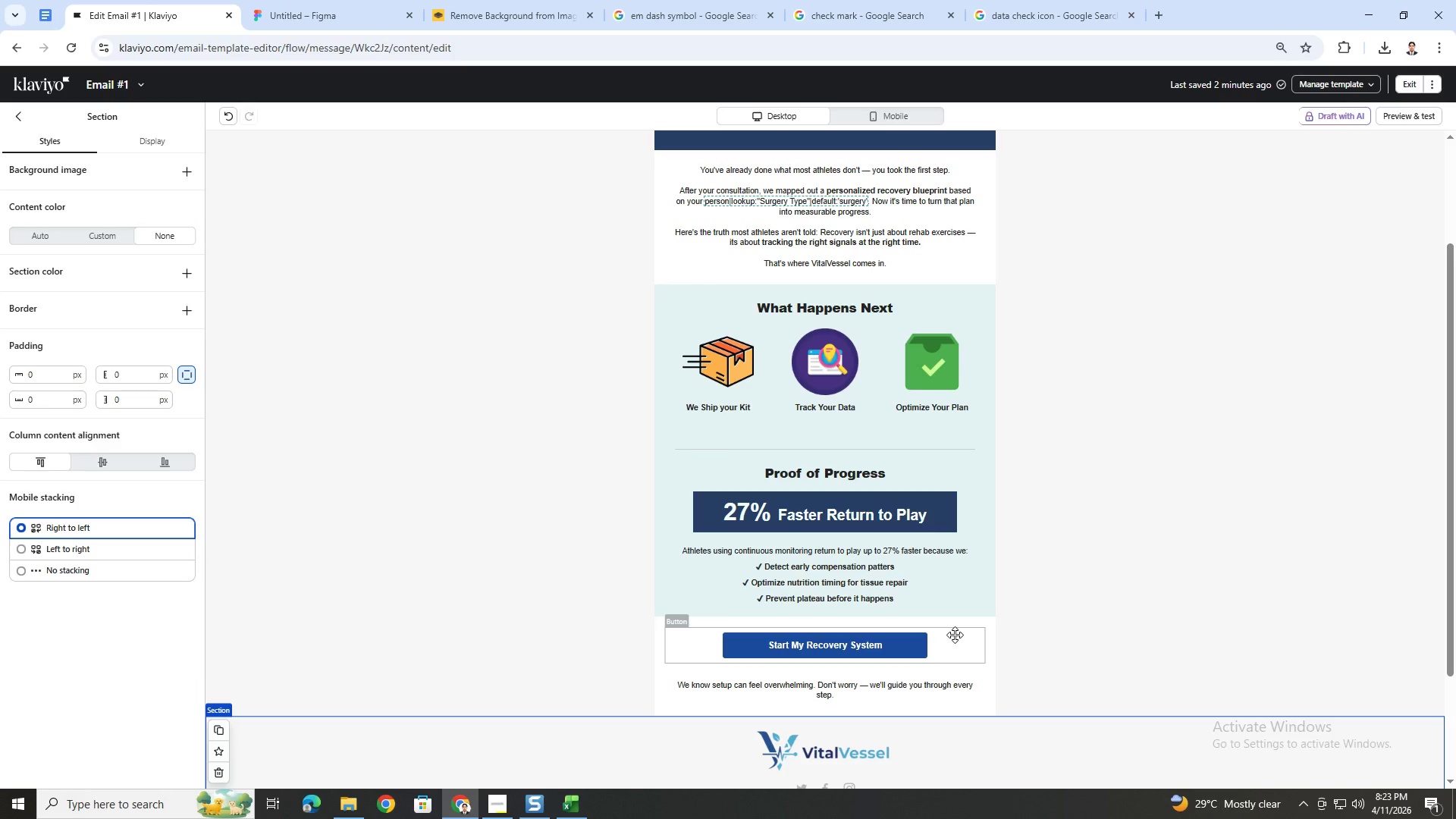 
left_click([1092, 563])
 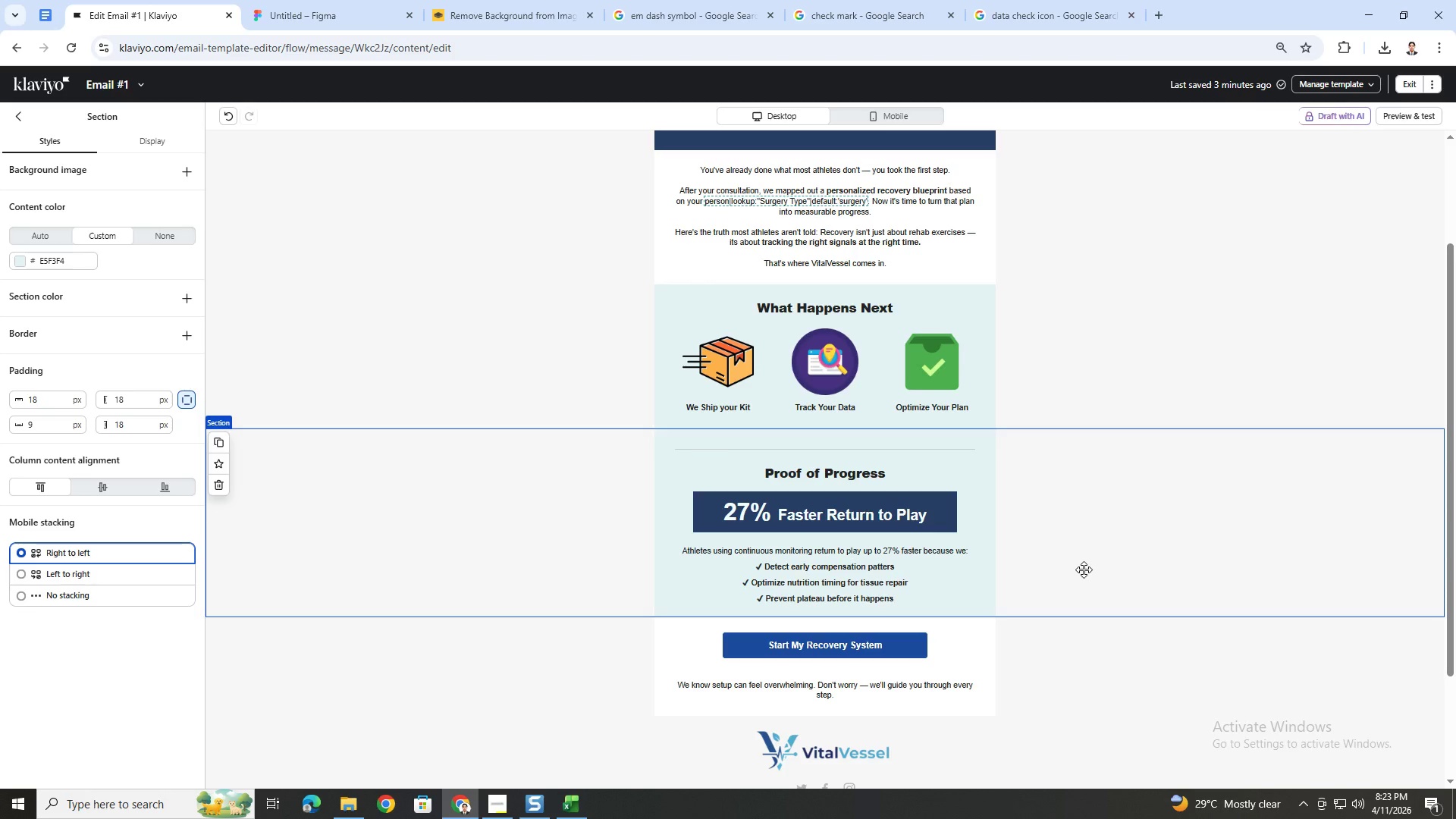 
scroll: coordinate [1071, 598], scroll_direction: down, amount: 2.0
 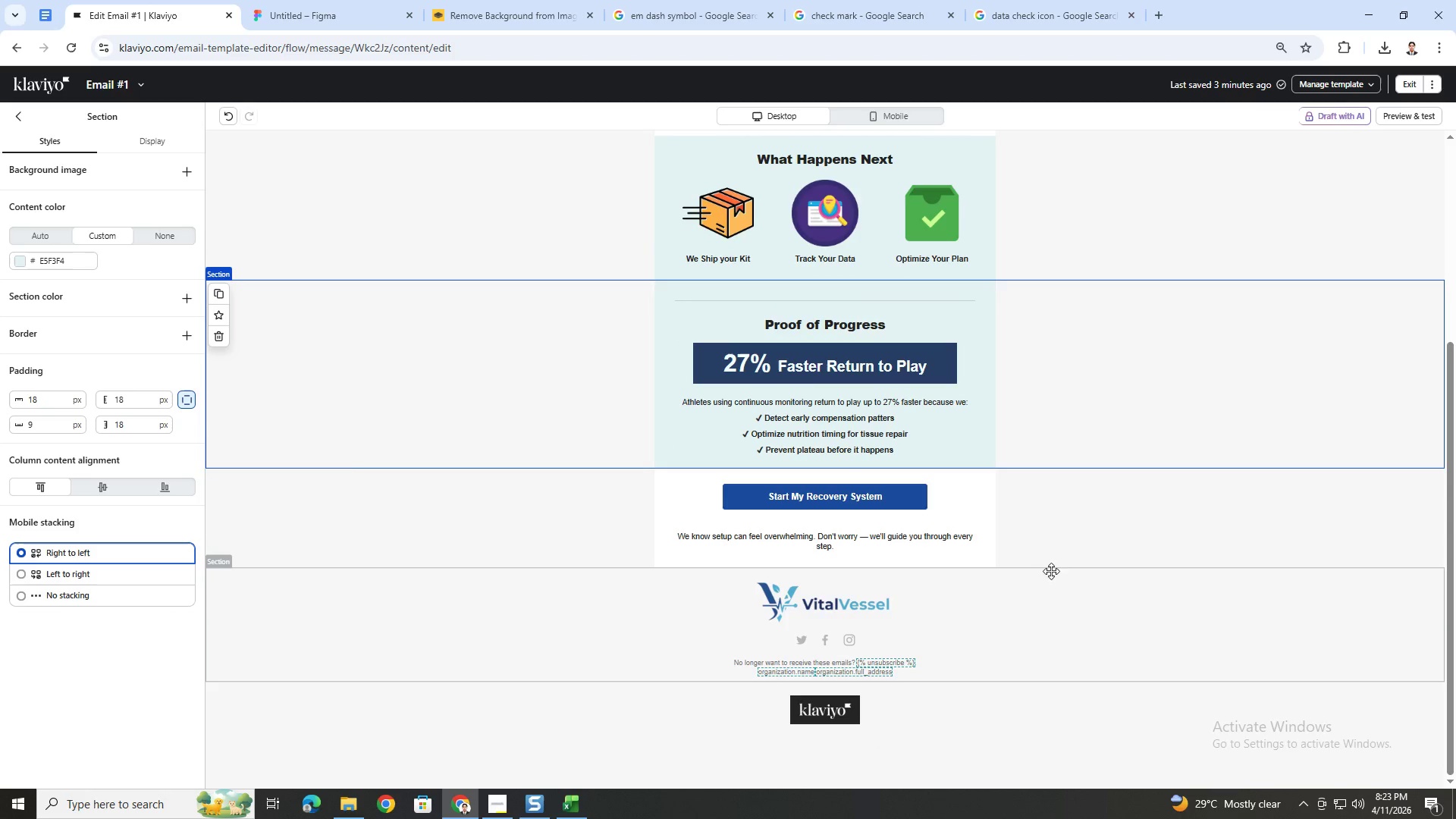 
left_click([1050, 571])
 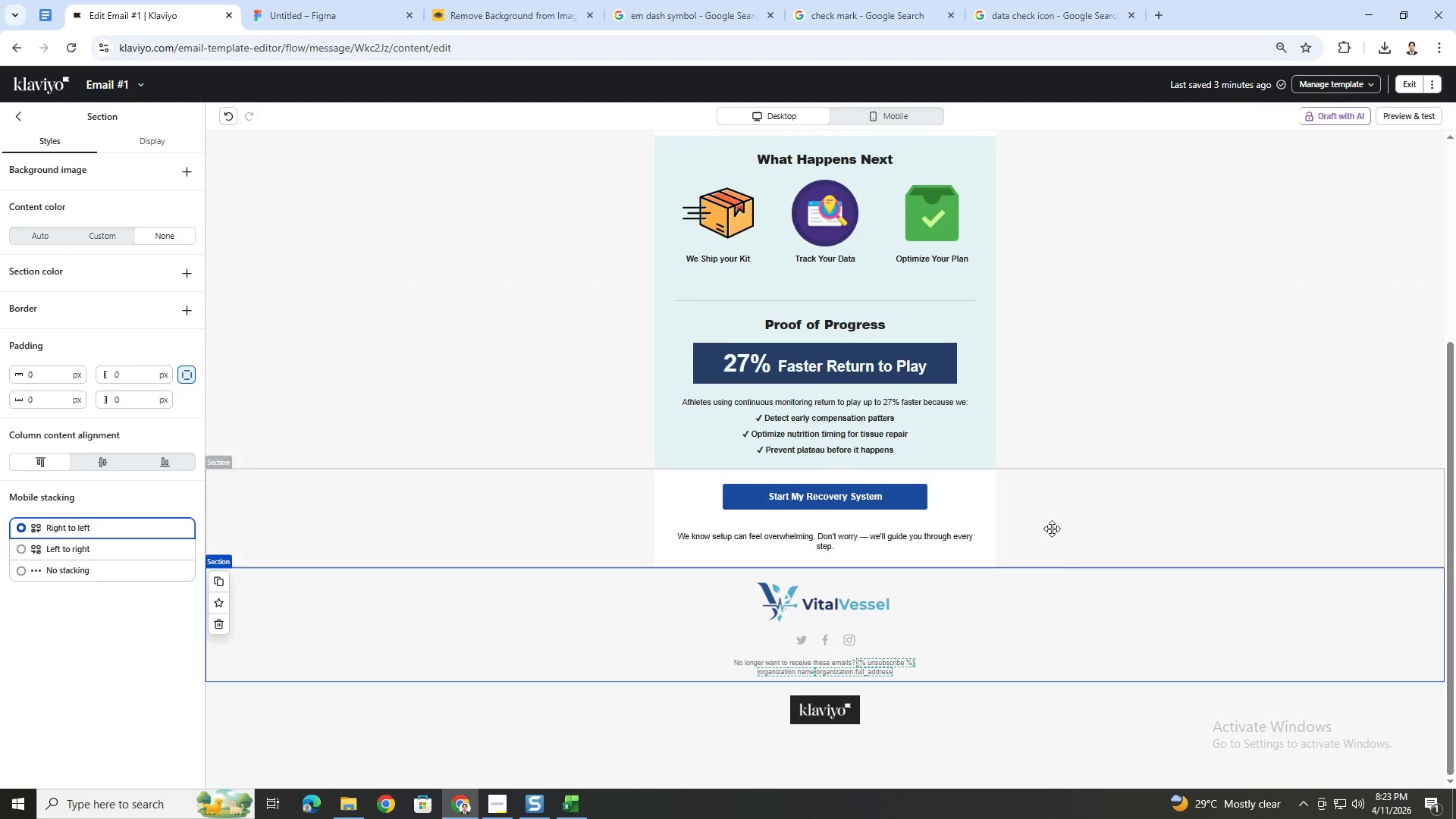 
left_click([1052, 519])
 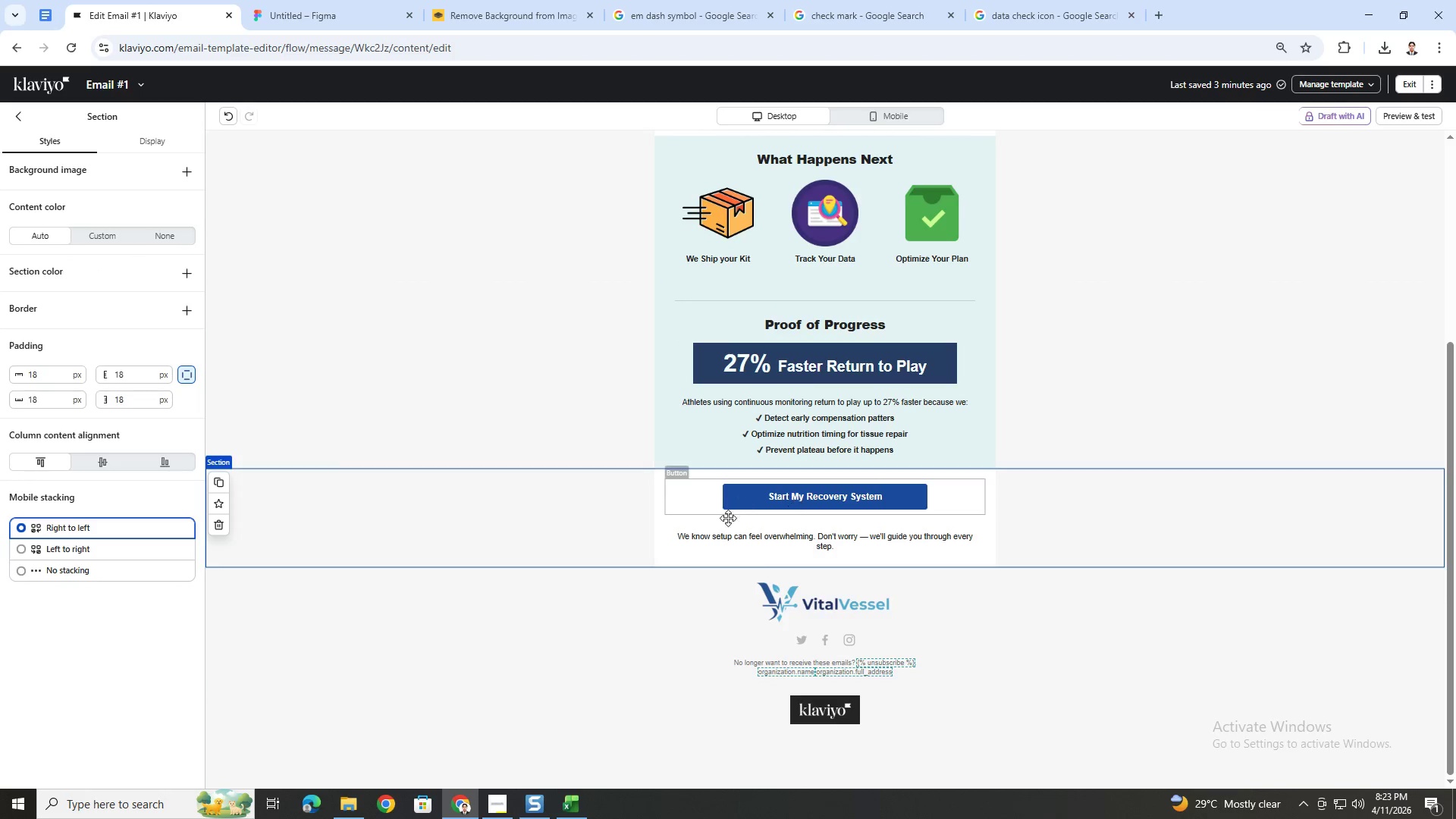 
left_click([875, 585])
 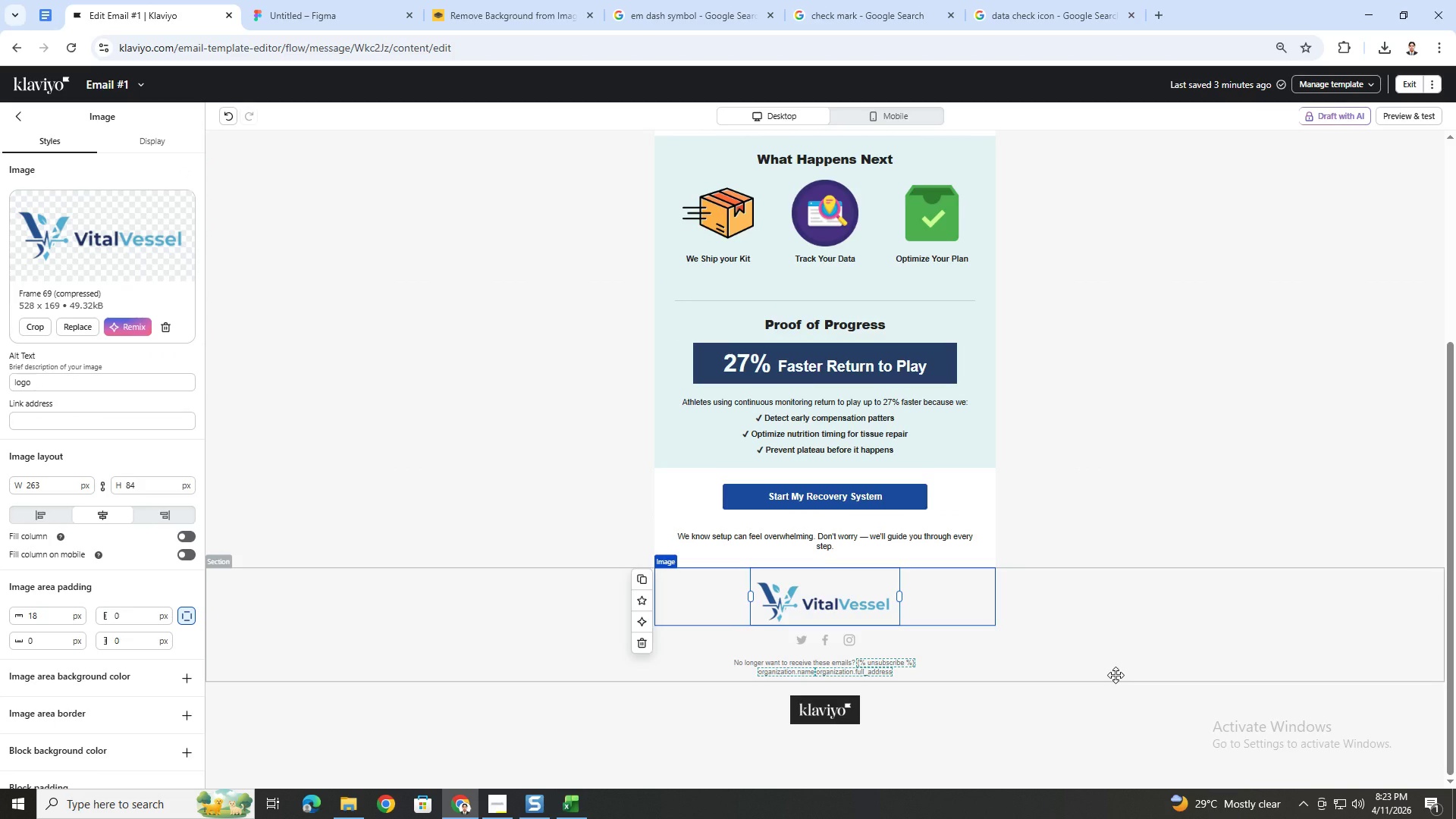 
left_click([1116, 675])
 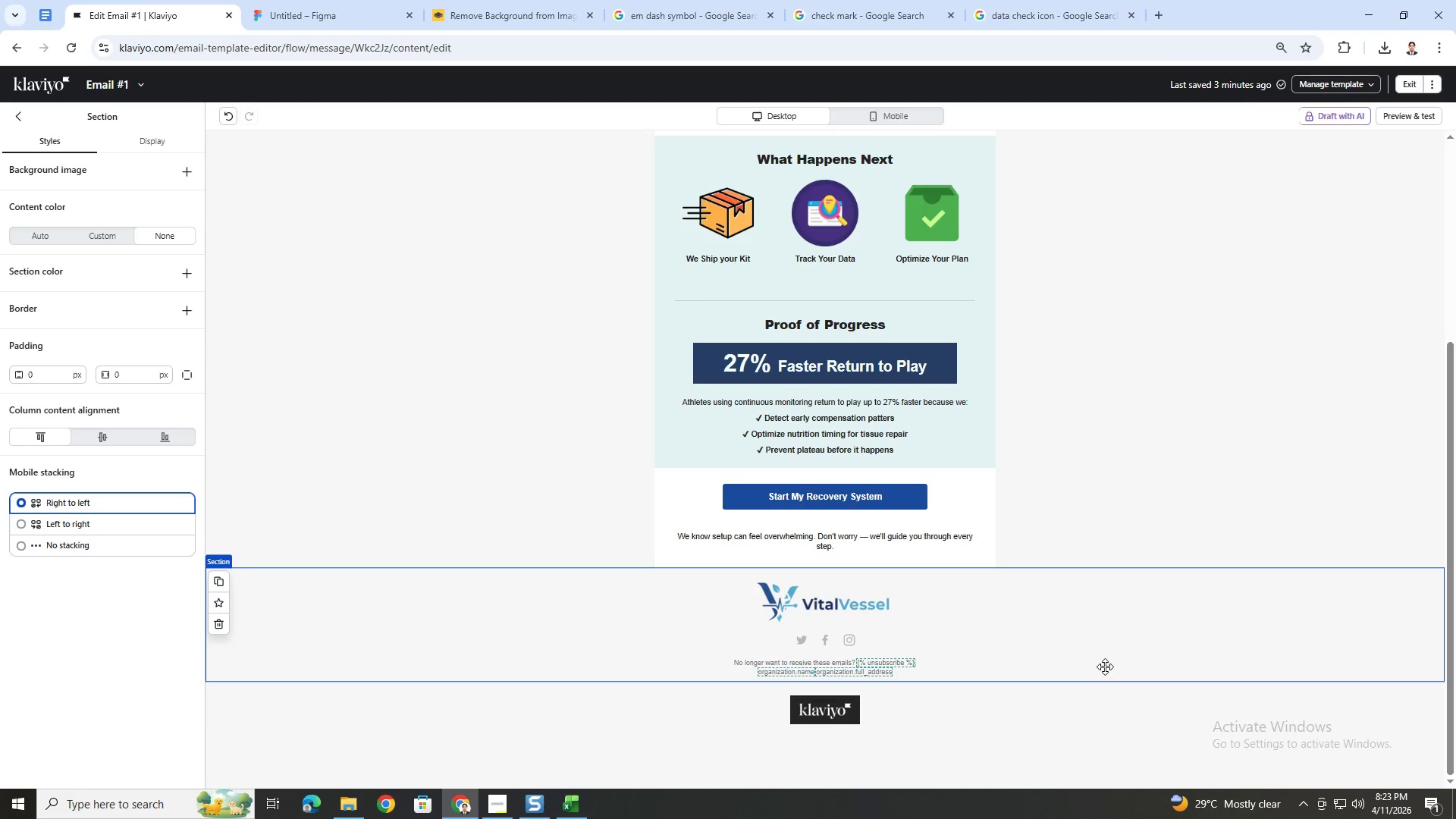 
scroll: coordinate [1094, 654], scroll_direction: up, amount: 2.0
 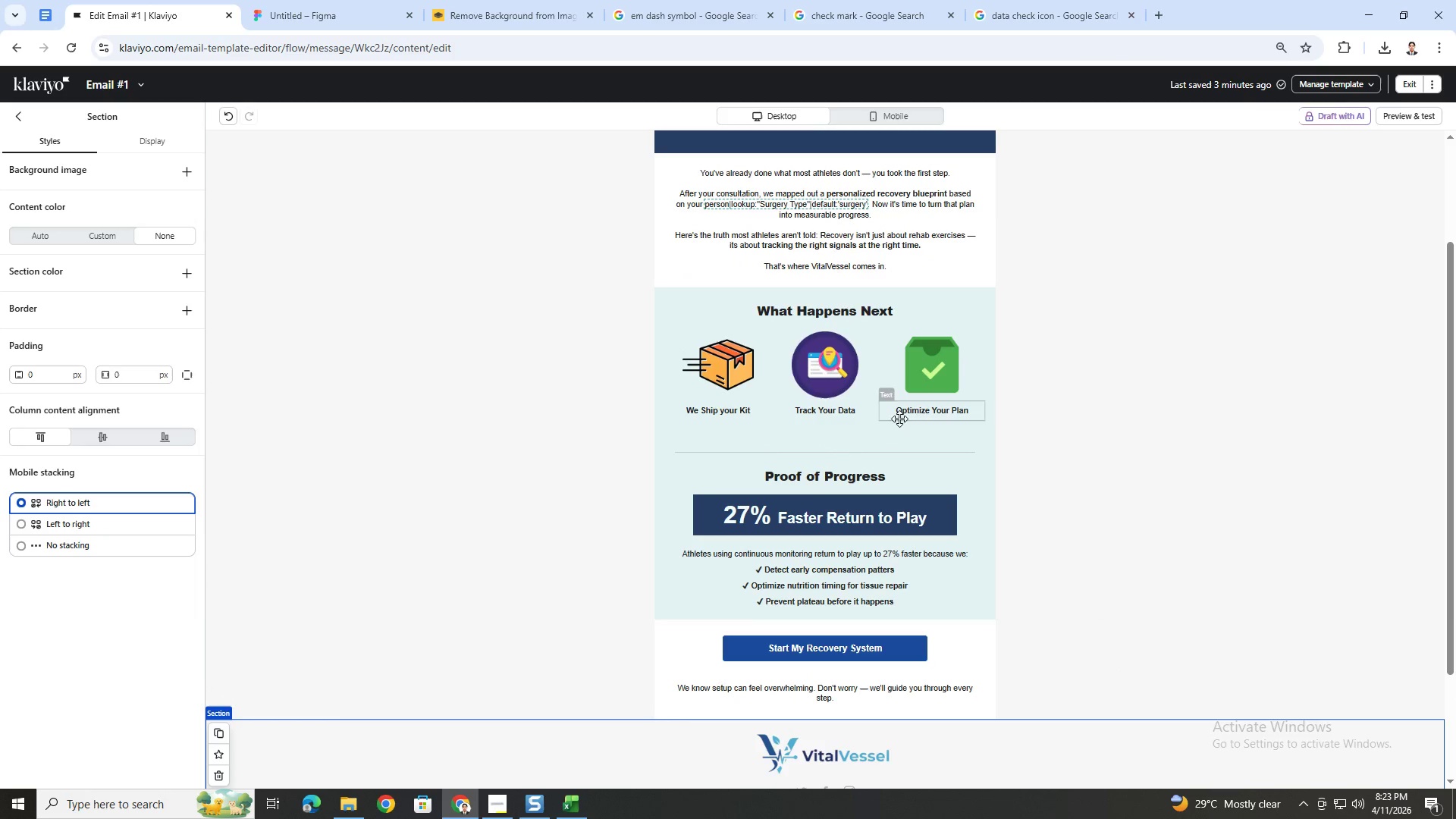 
scroll: coordinate [1012, 592], scroll_direction: down, amount: 1.0
 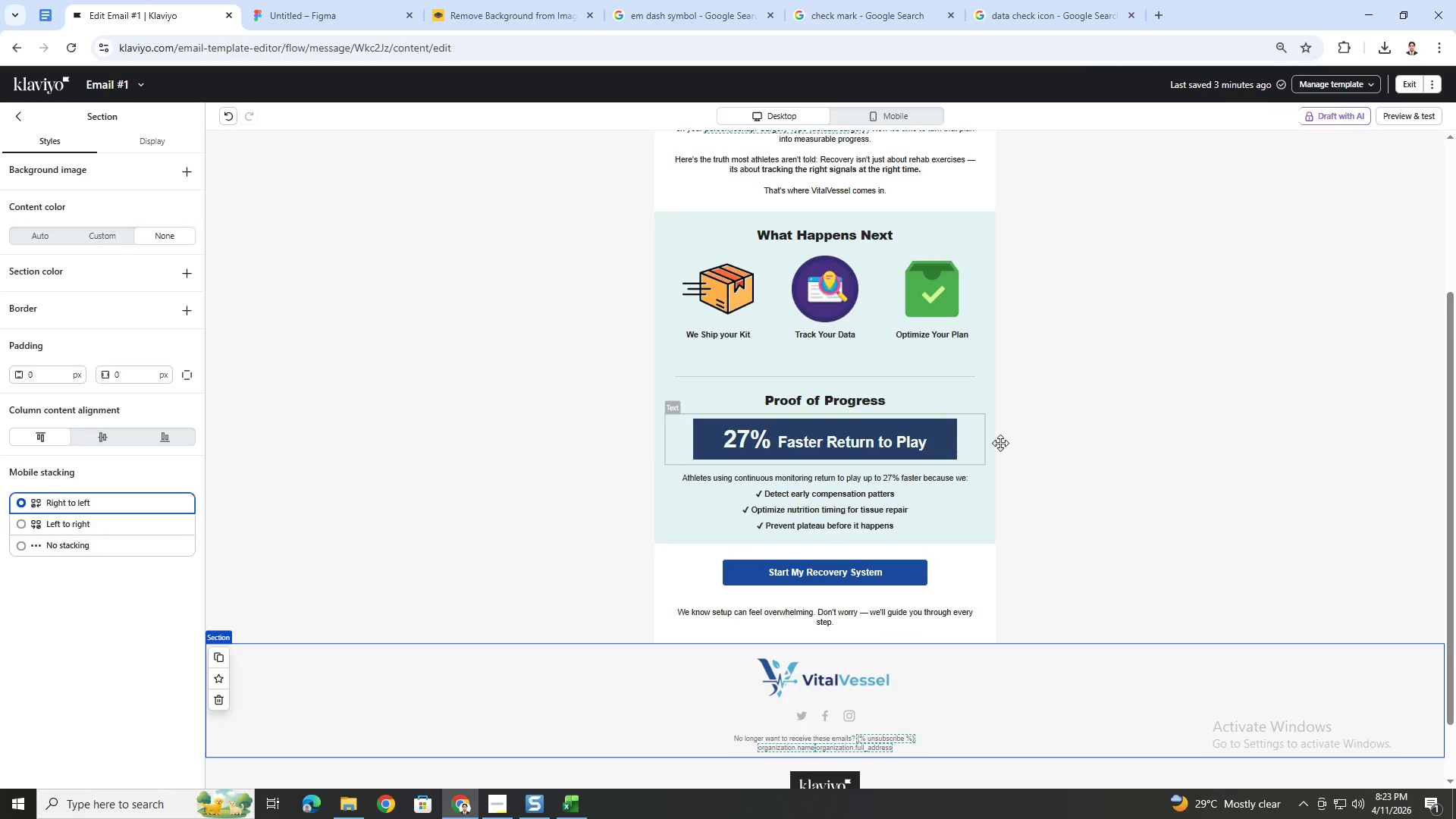 
double_click([1108, 441])
 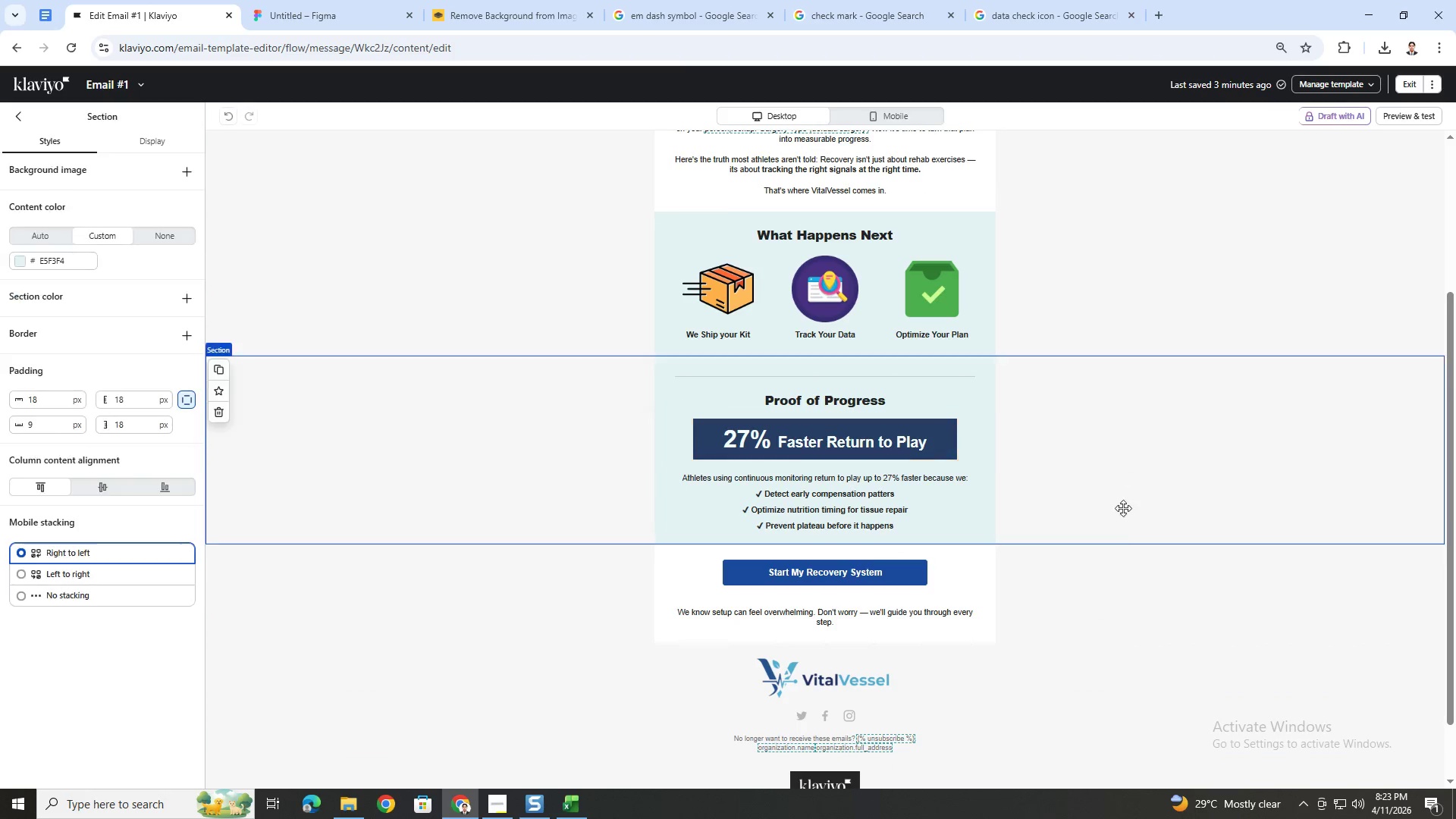 
scroll: coordinate [1126, 537], scroll_direction: up, amount: 2.0
 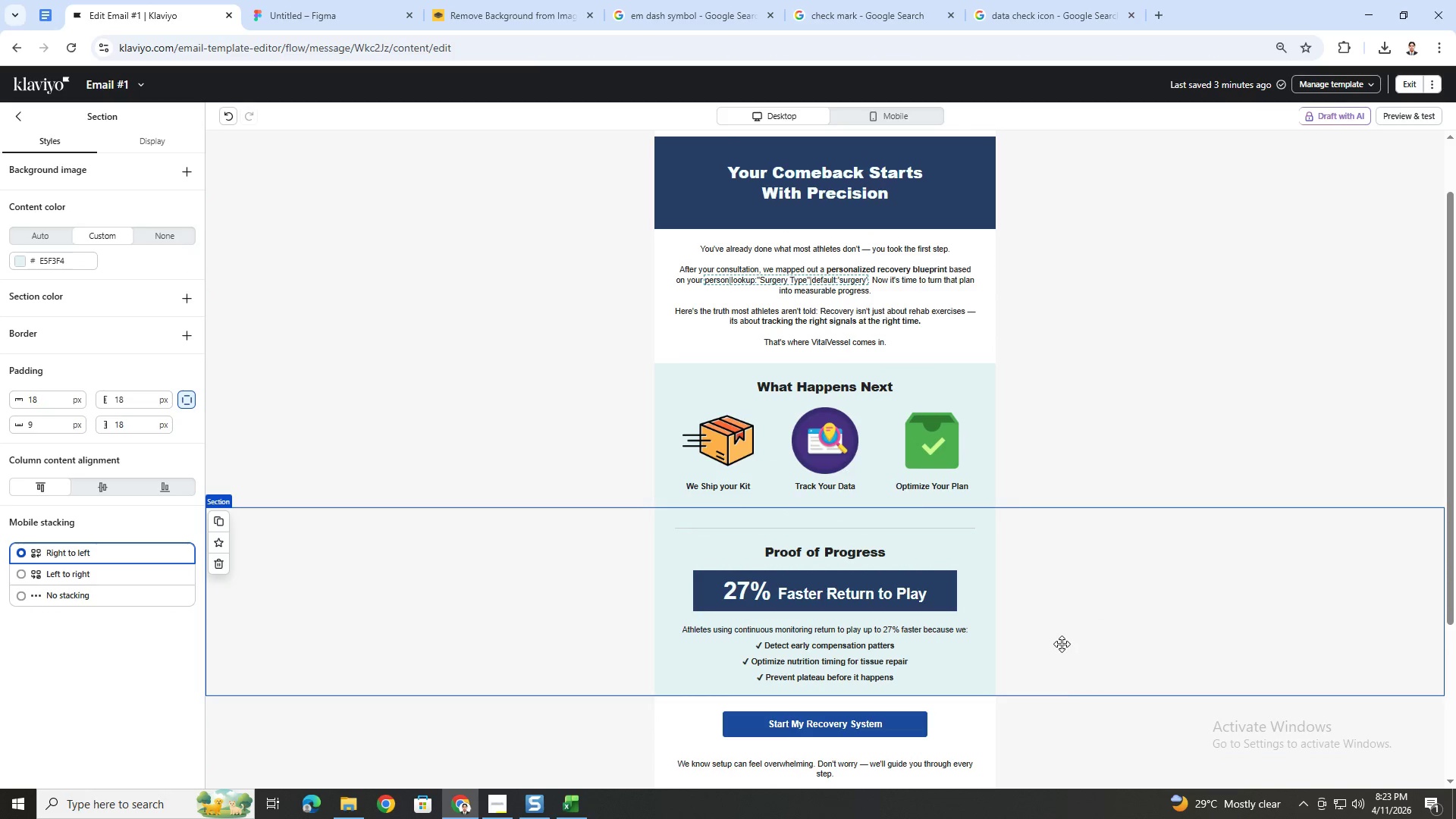 
left_click([935, 554])
 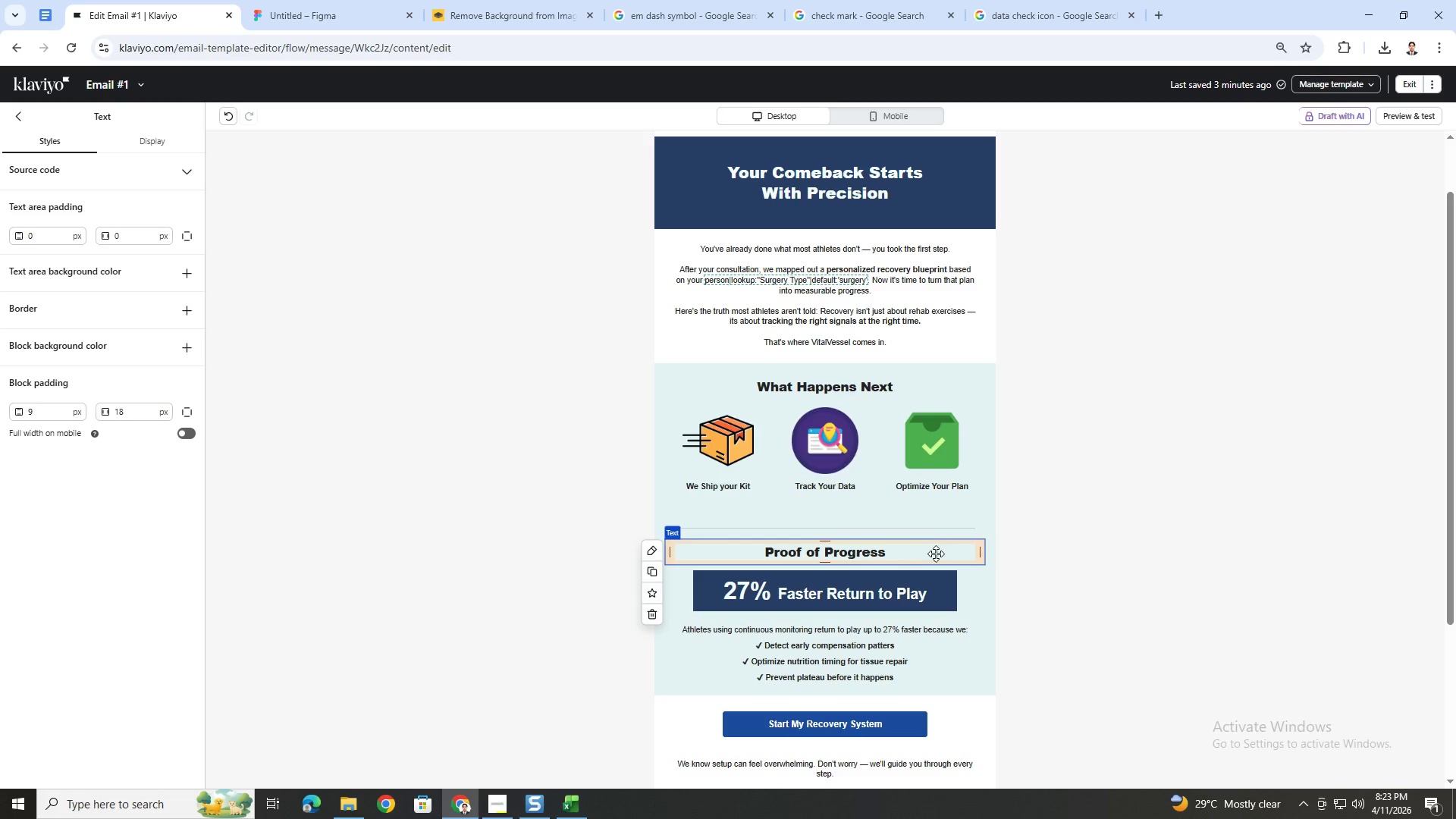 
wait(5.62)
 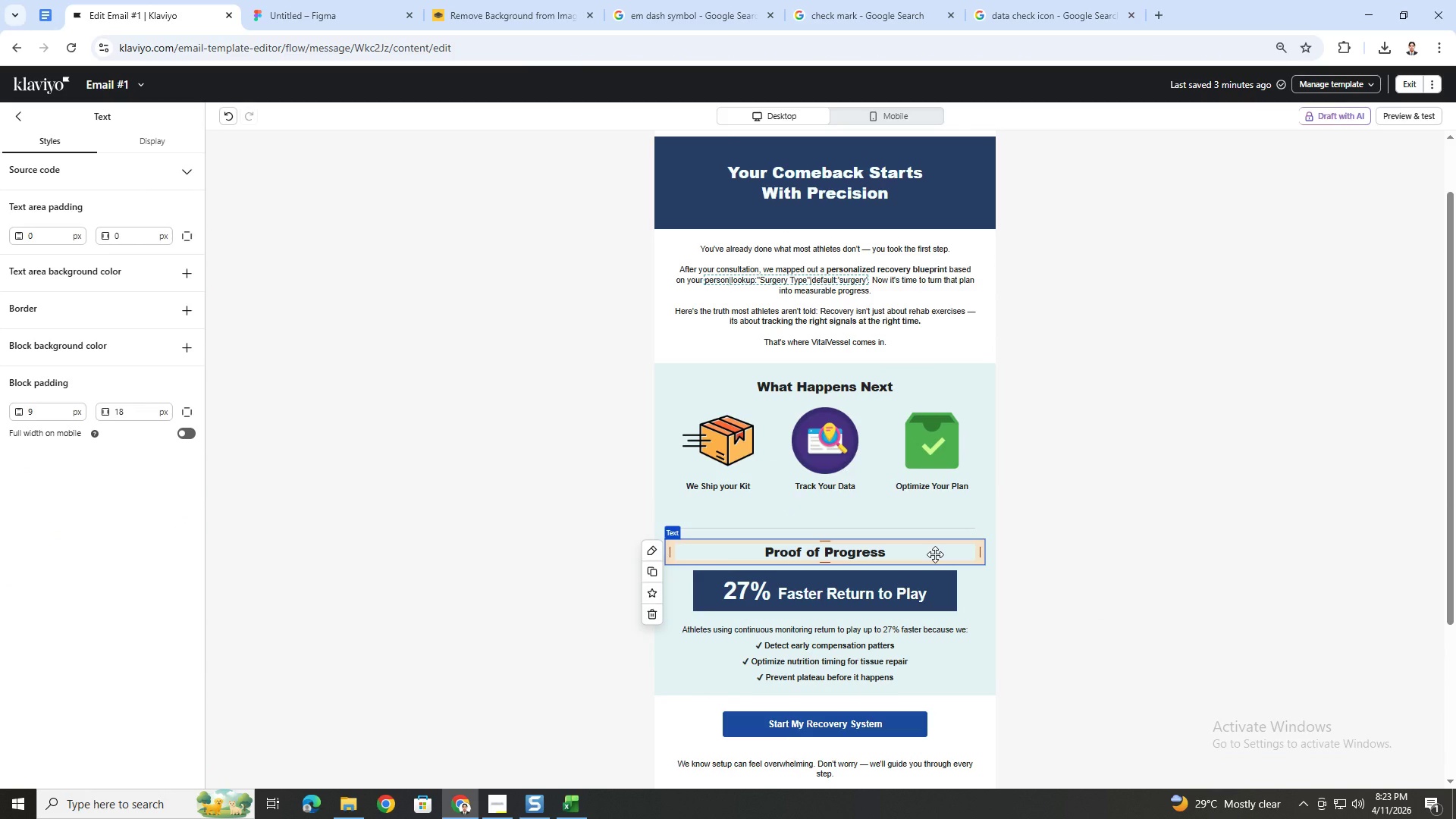 
left_click([654, 613])
 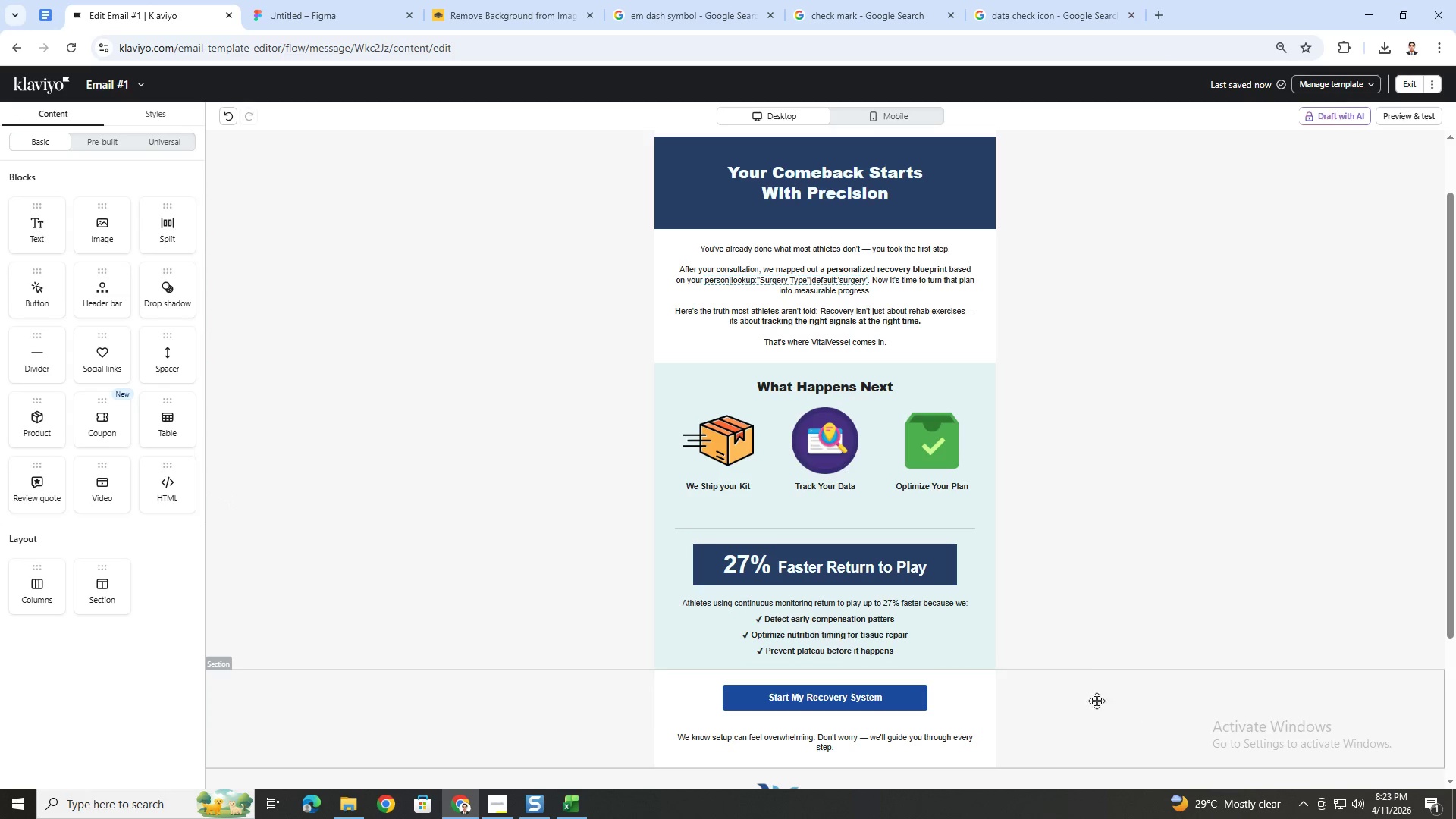 
scroll: coordinate [1079, 654], scroll_direction: down, amount: 1.0
 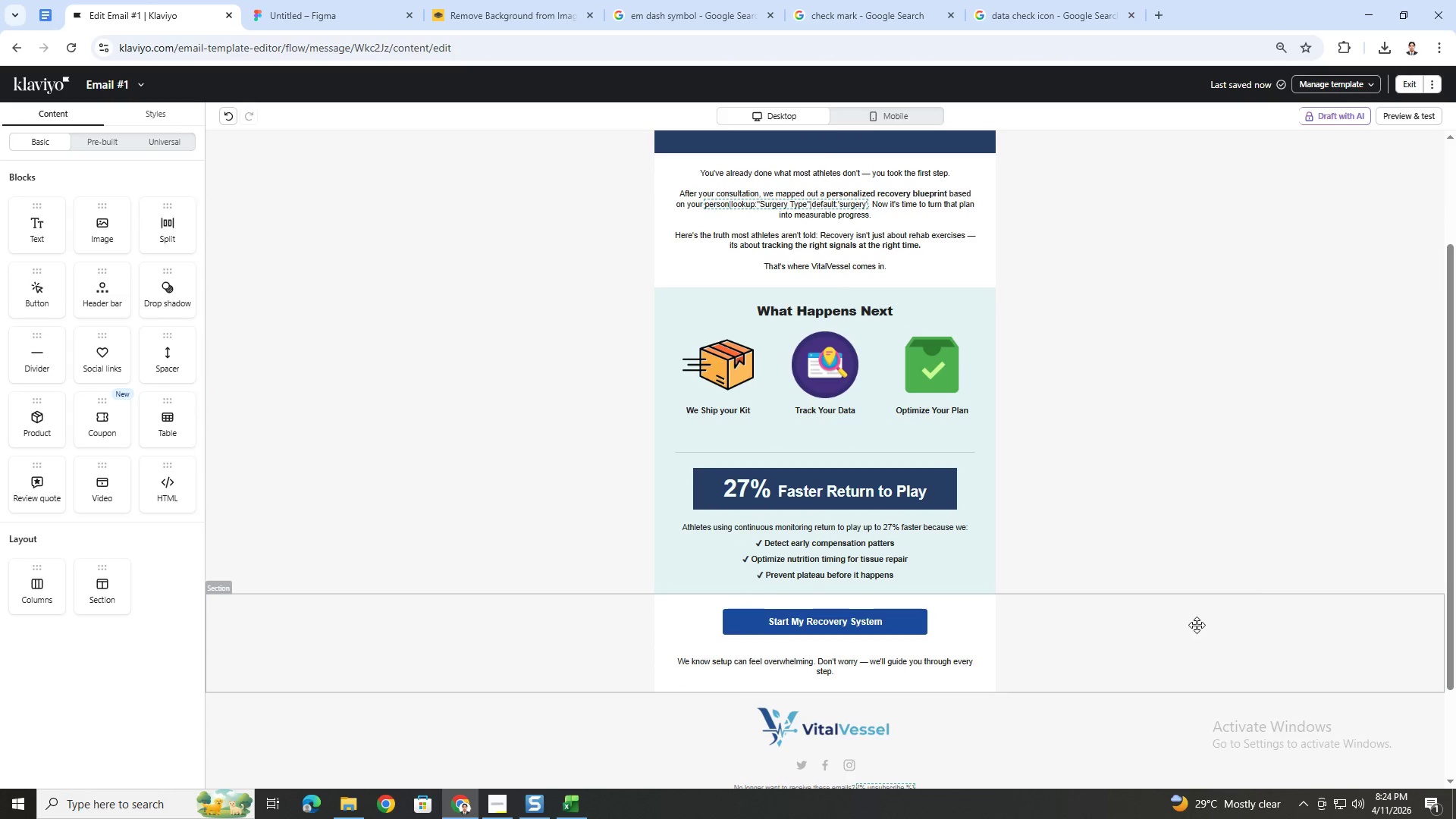 
wait(6.29)
 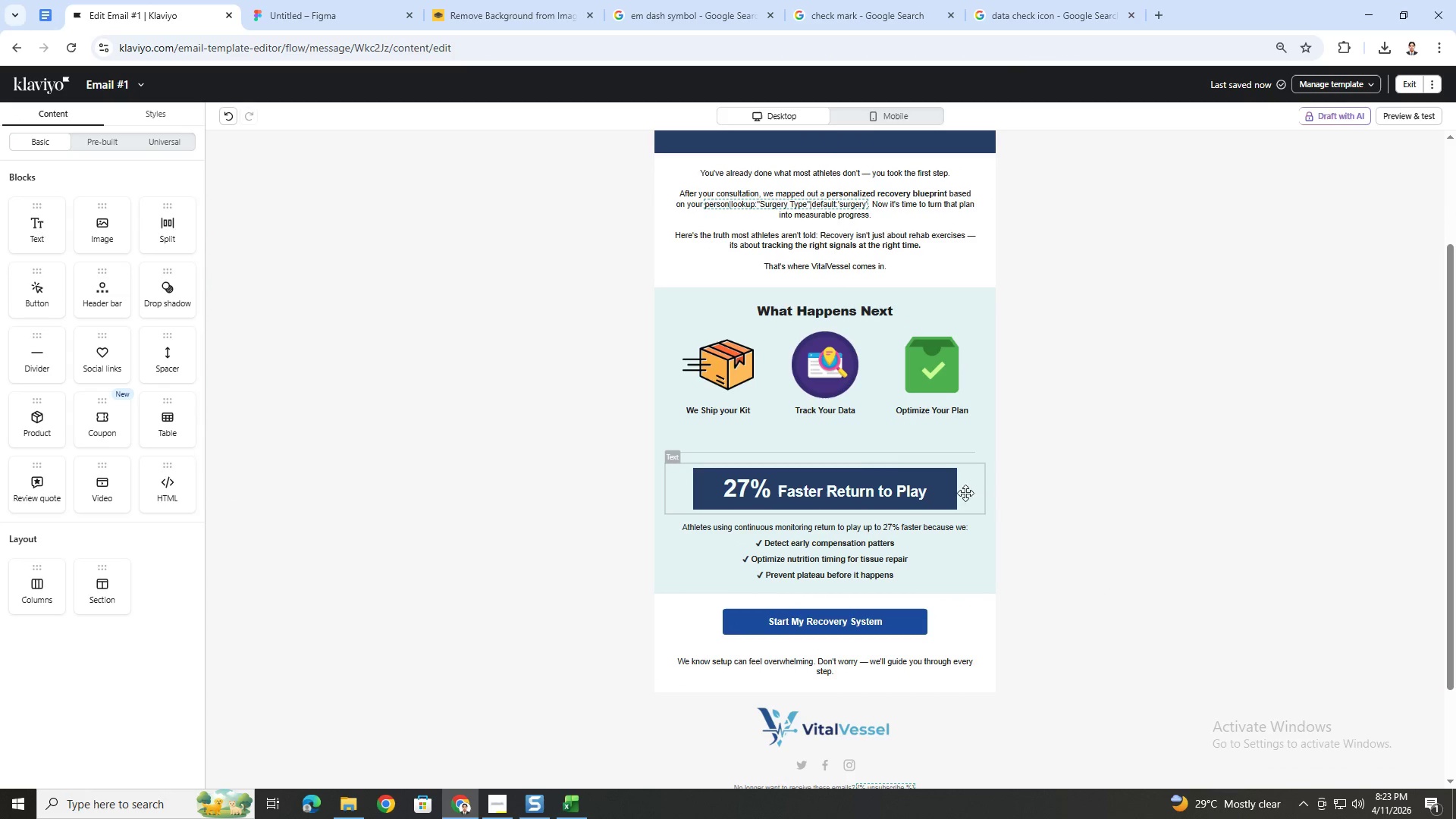 
left_click([232, 118])
 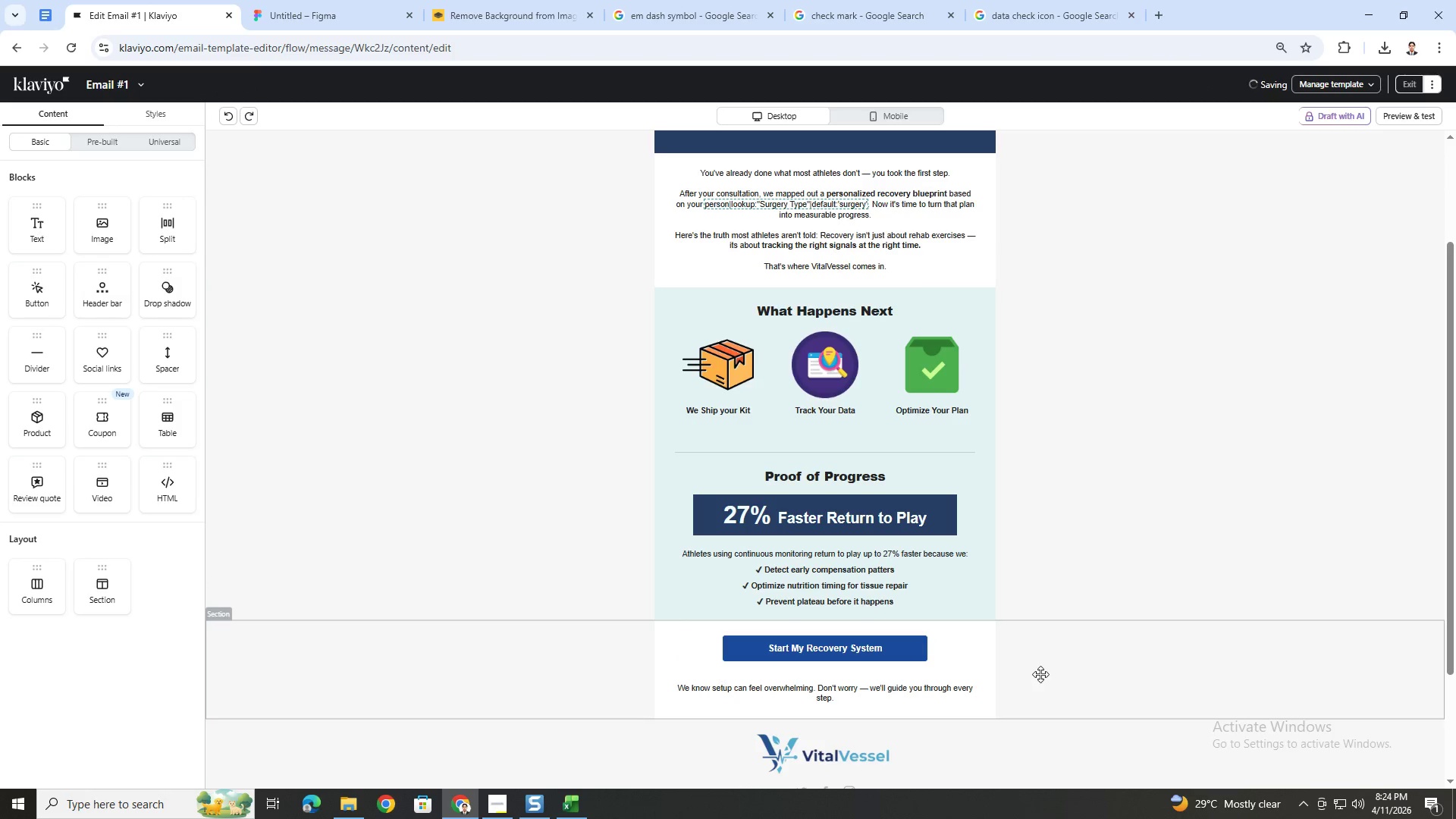 
left_click([1058, 686])
 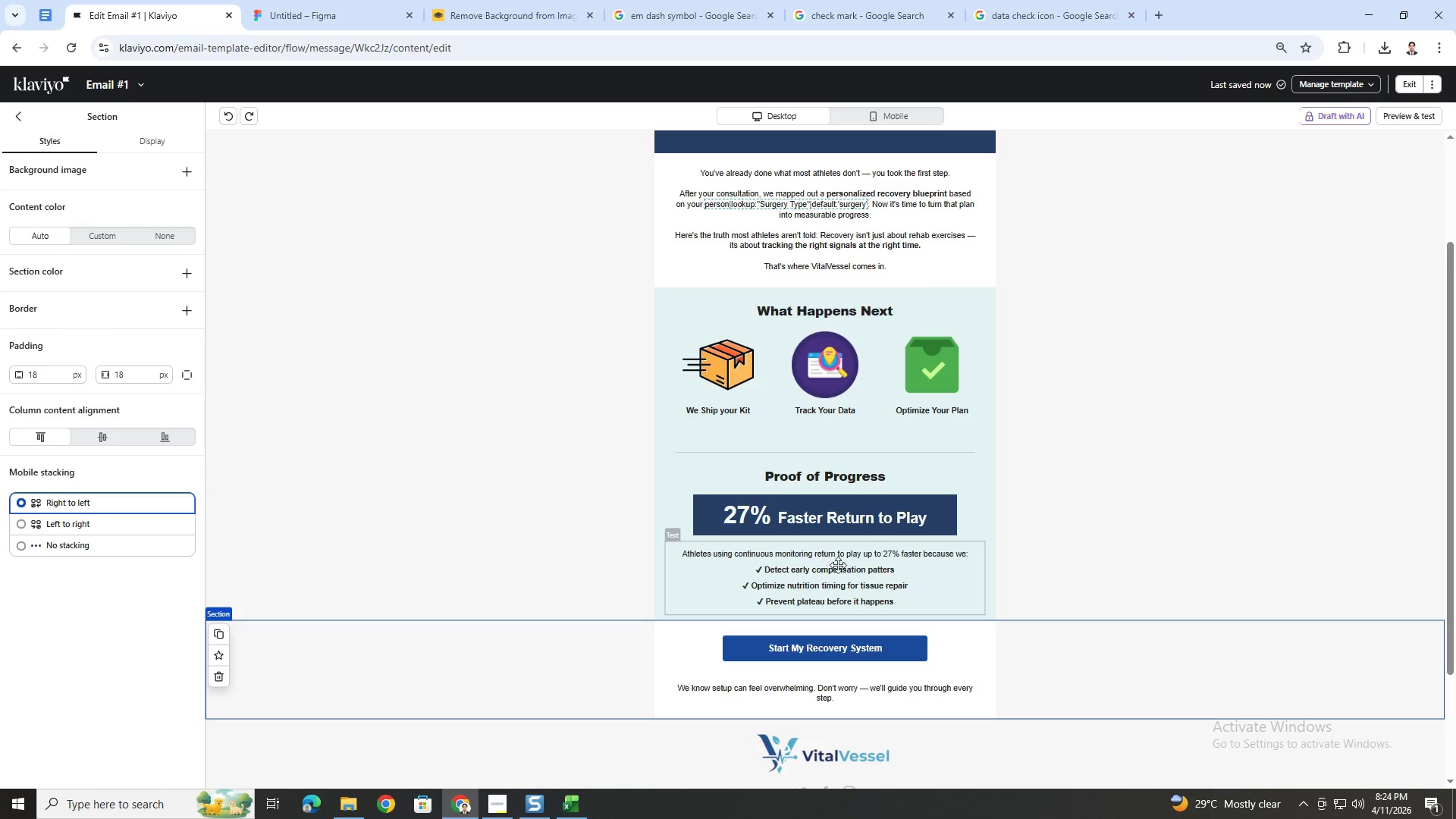 
wait(11.05)
 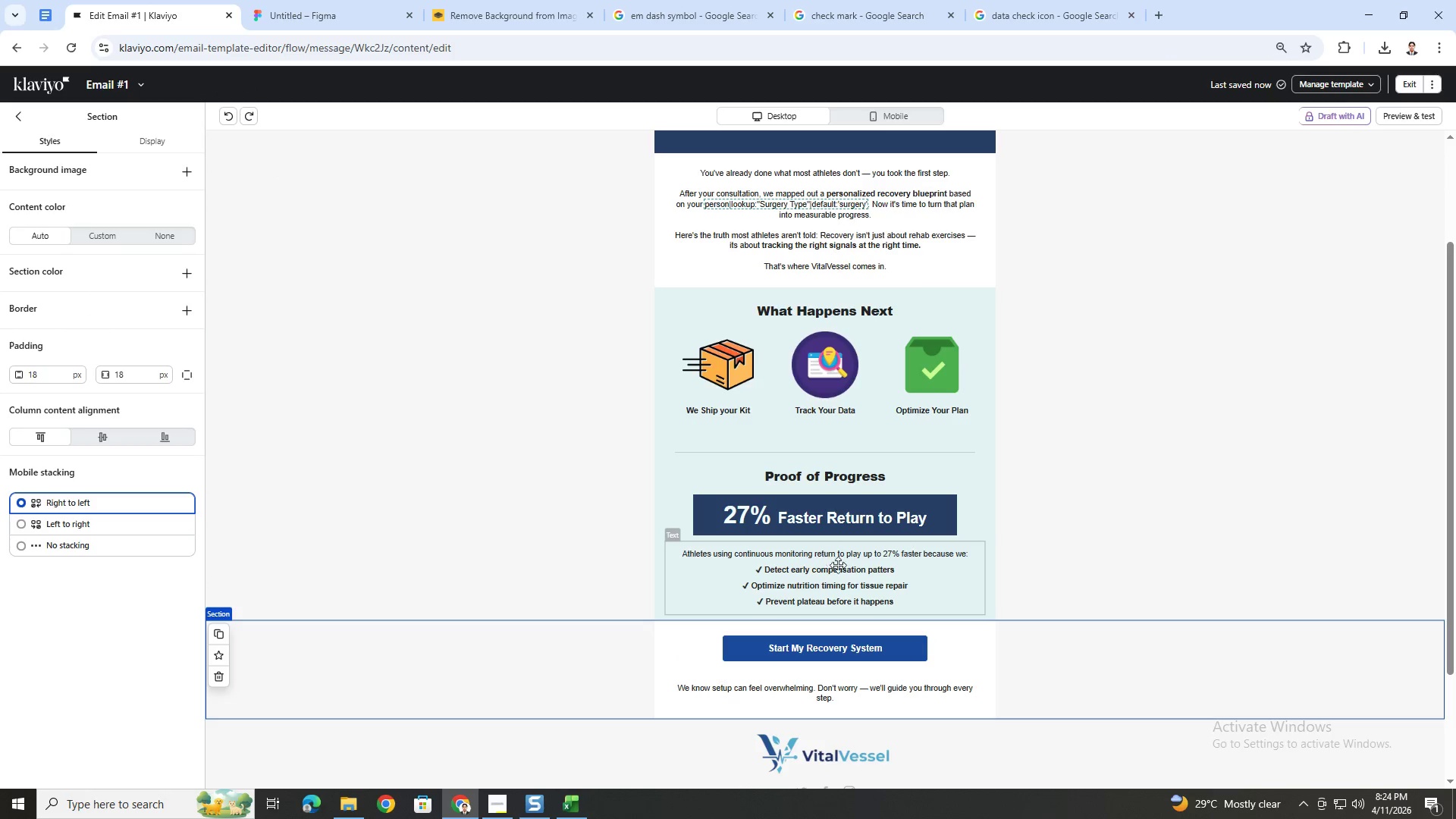 
scroll: coordinate [1037, 576], scroll_direction: down, amount: 3.0
 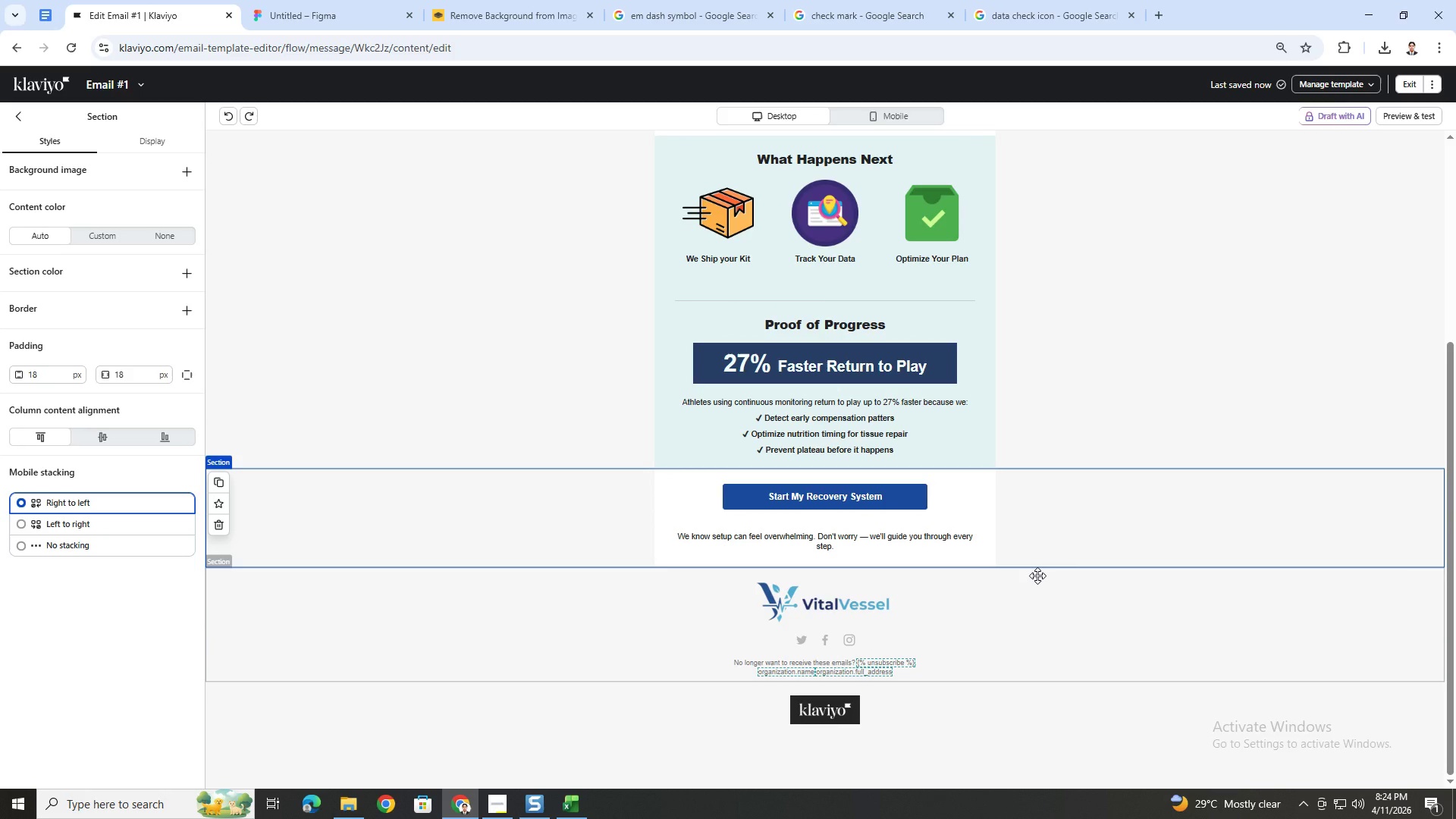 
hold_key(key=ControlLeft, duration=1.42)
scroll: coordinate [1074, 554], scroll_direction: up, amount: 3.0
 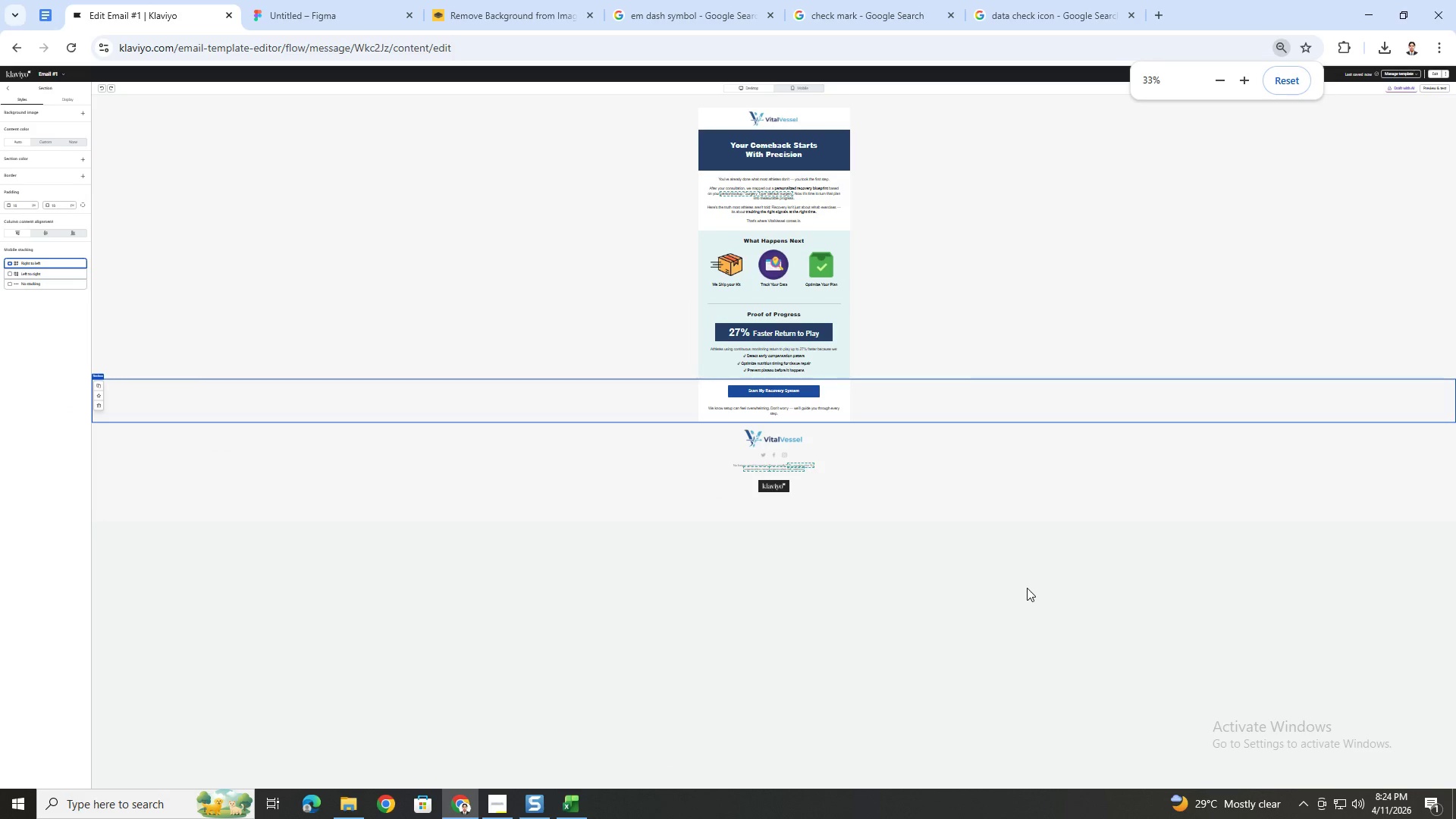 
hold_key(key=ControlLeft, duration=0.8)
 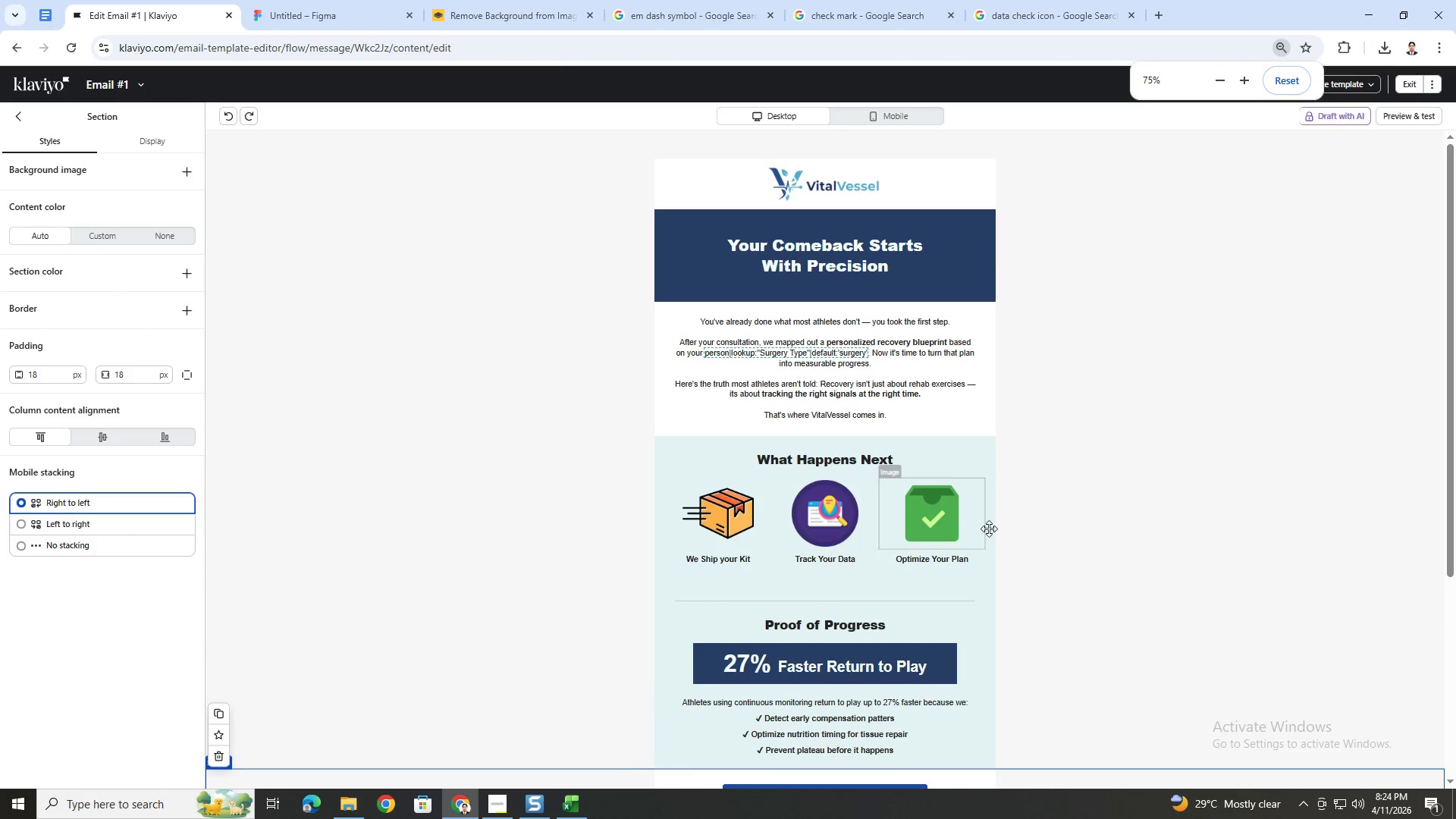 
left_click([990, 529])
 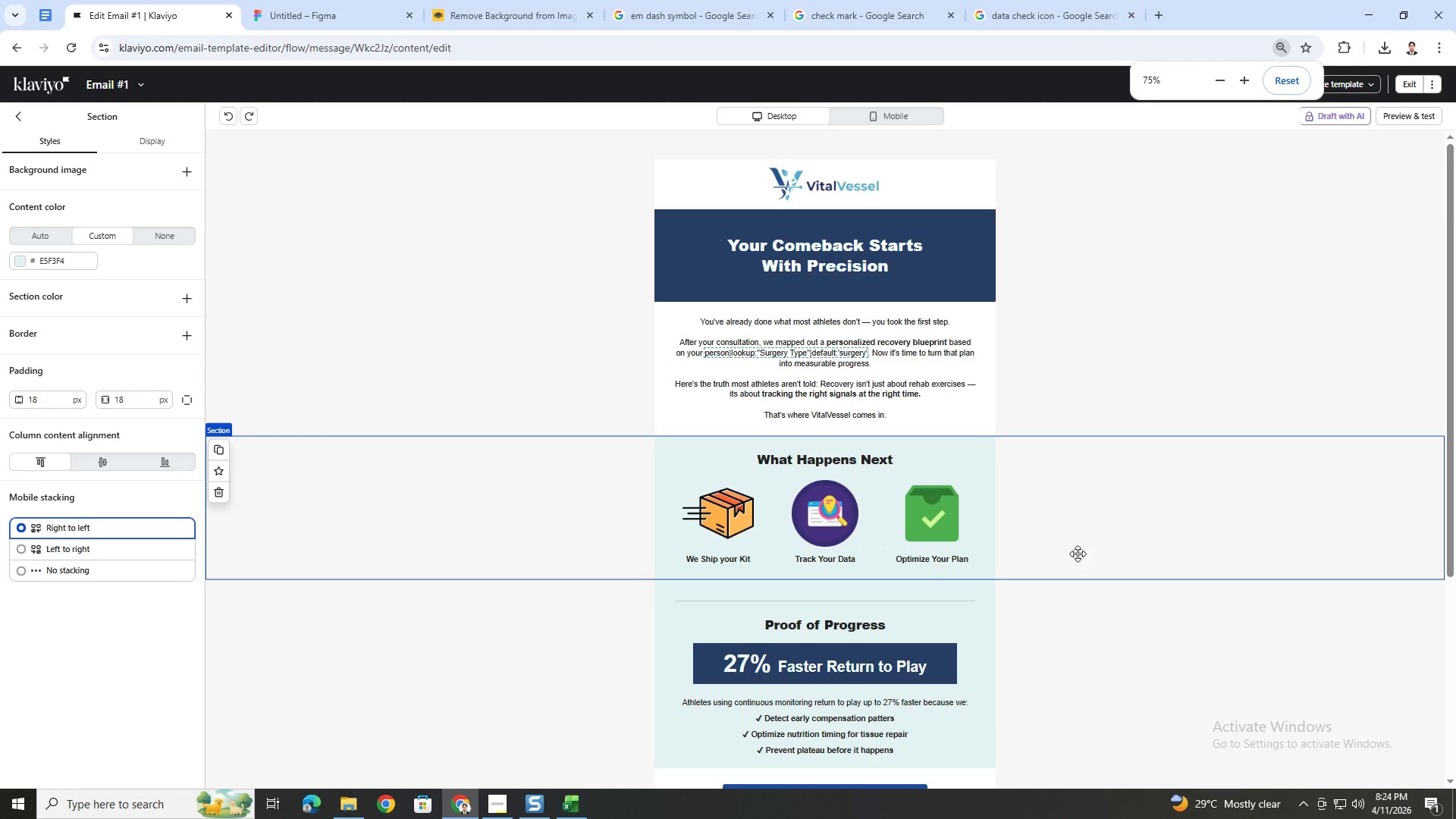 
scroll: coordinate [1084, 561], scroll_direction: down, amount: 10.0
 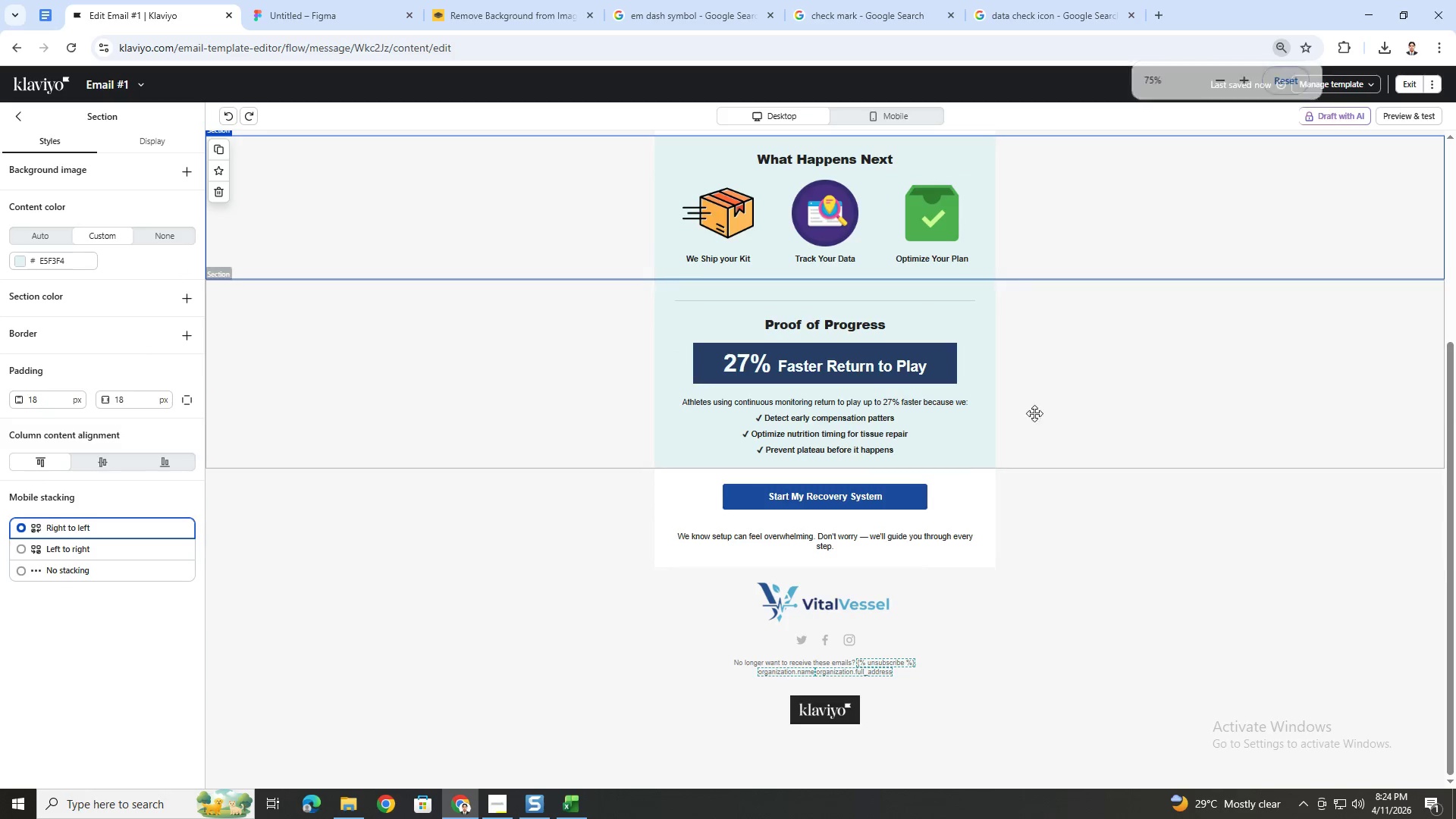 
left_click([1034, 410])
 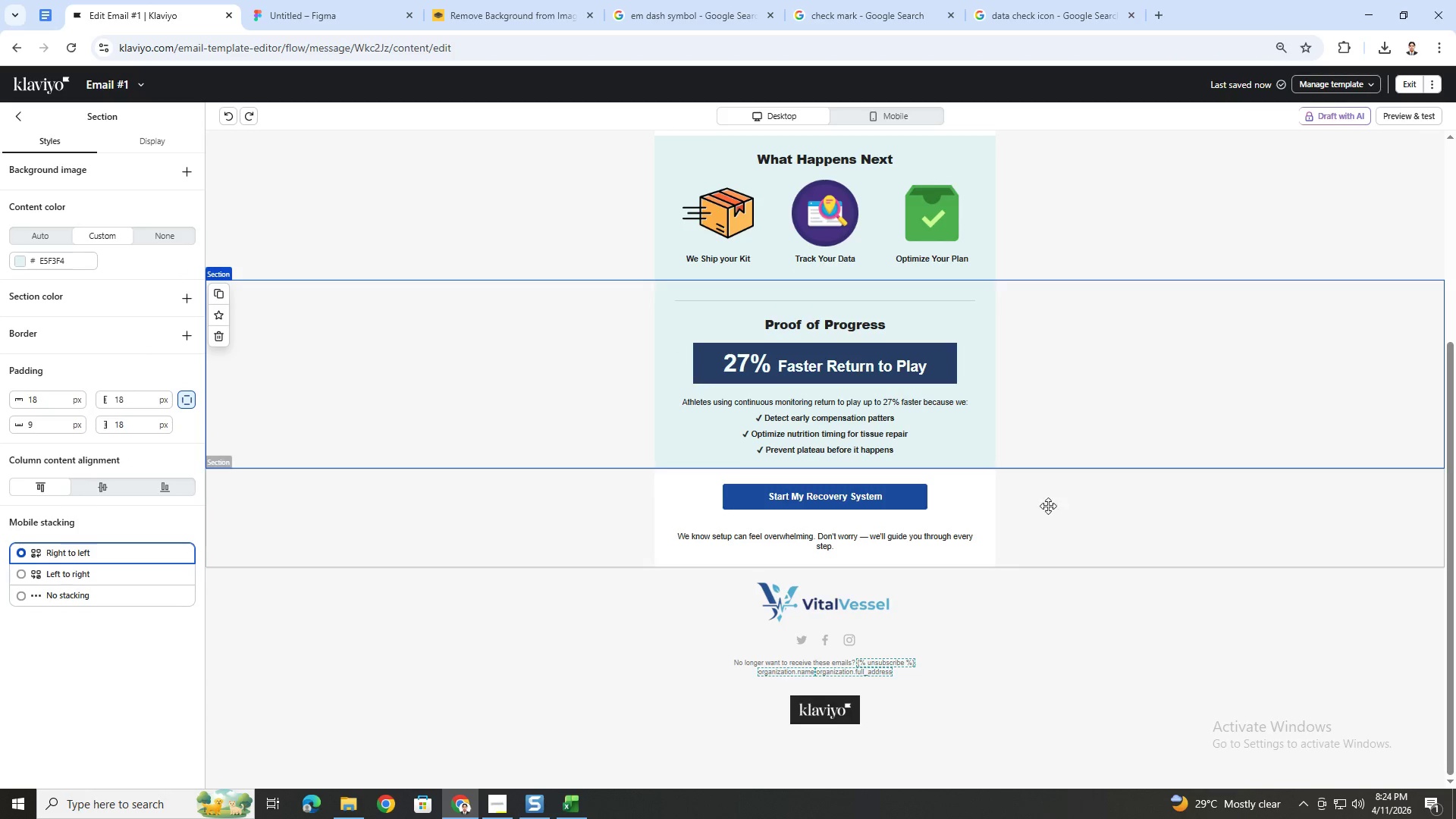 
left_click([1051, 543])
 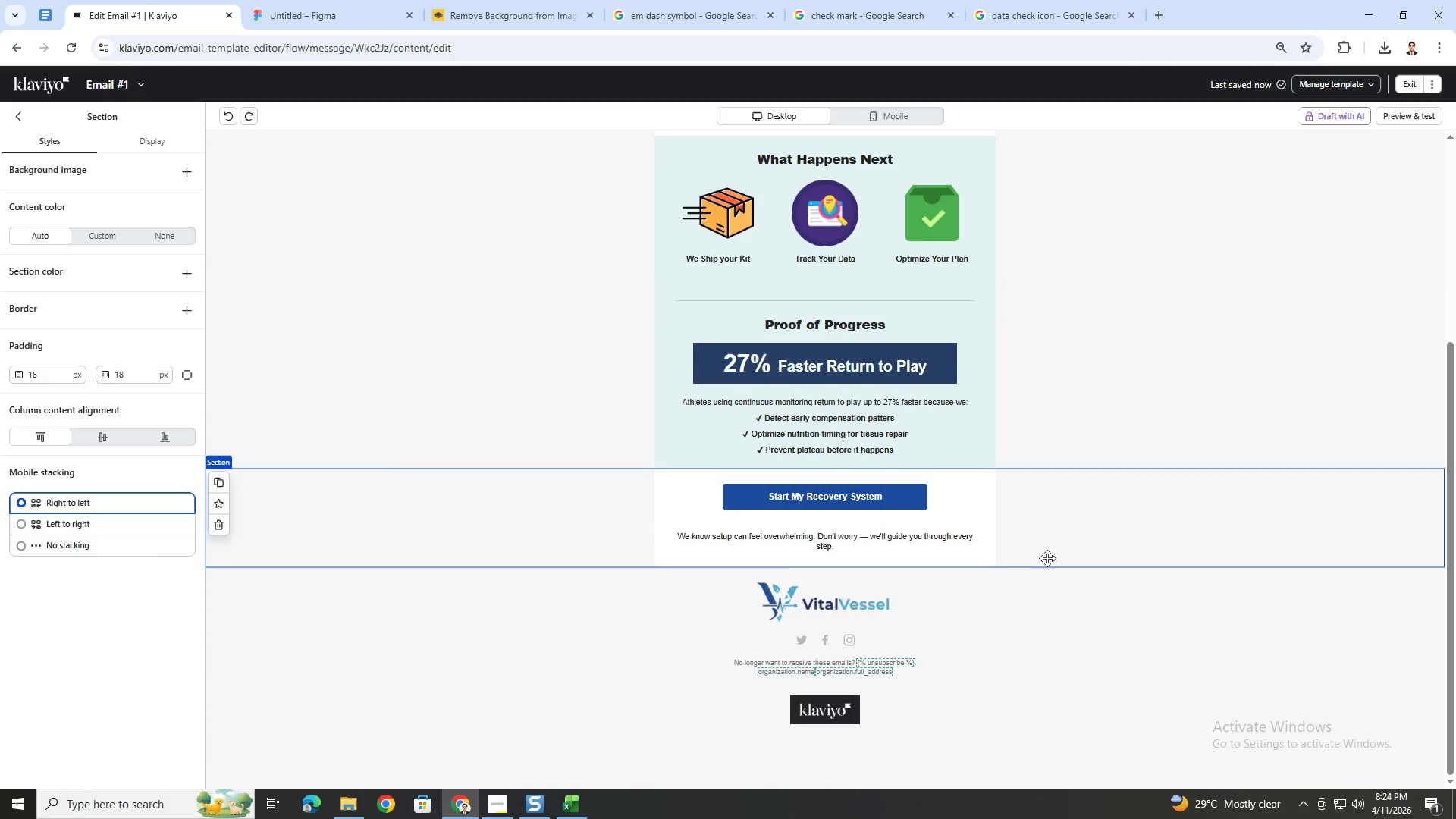 
scroll: coordinate [1046, 561], scroll_direction: up, amount: 1.0
 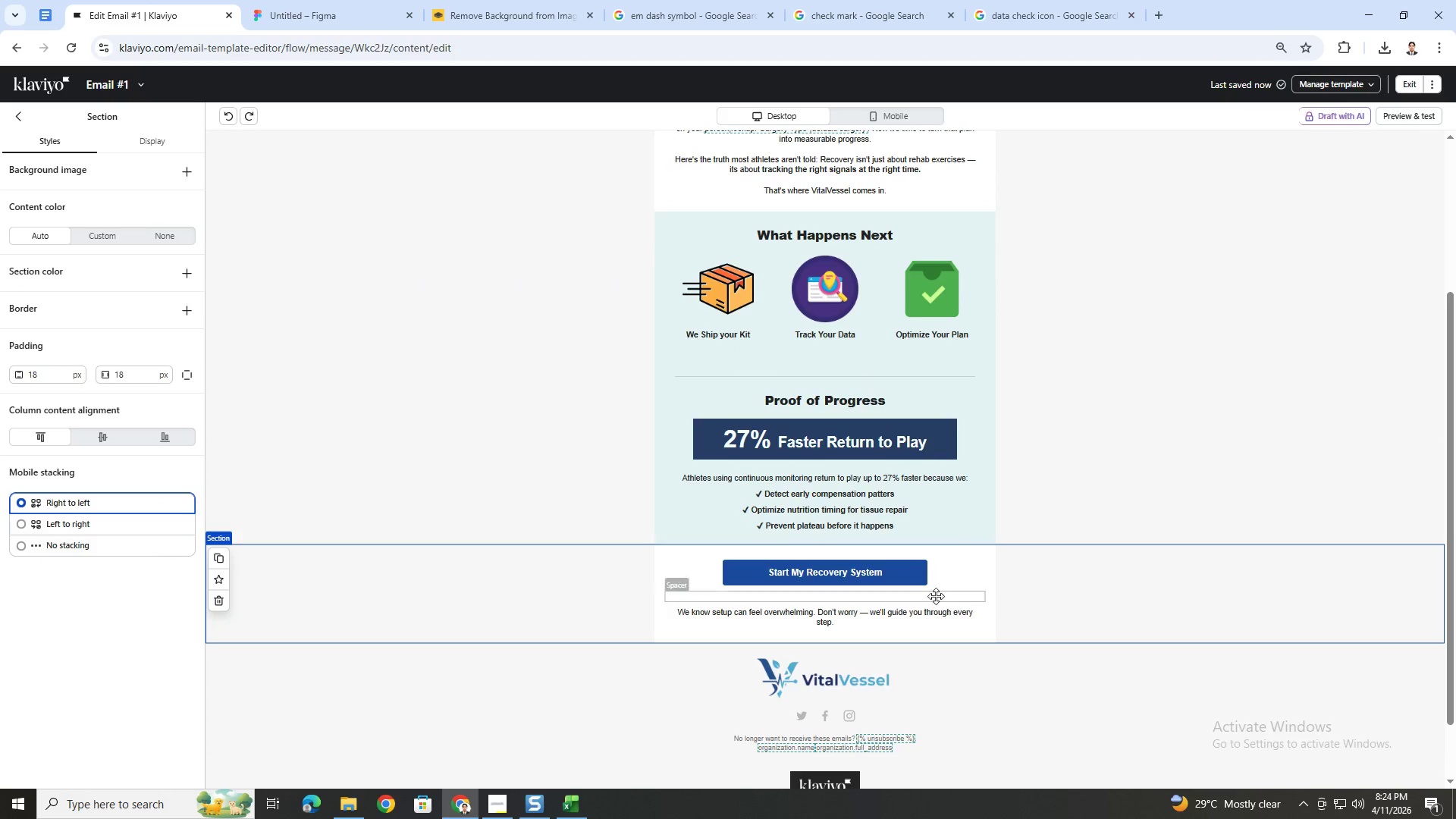 
left_click([923, 570])
 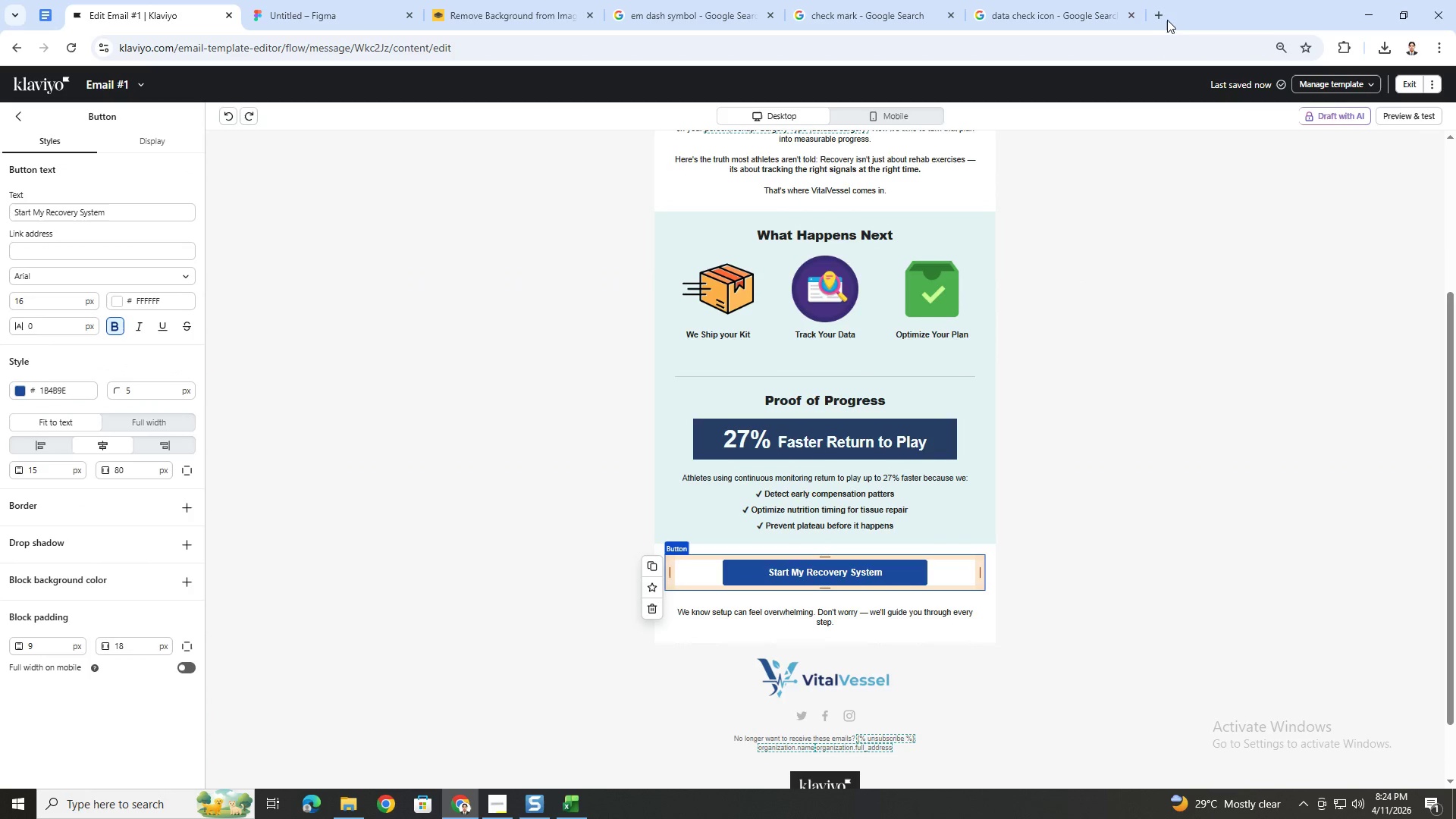 
left_click([1165, 18])
 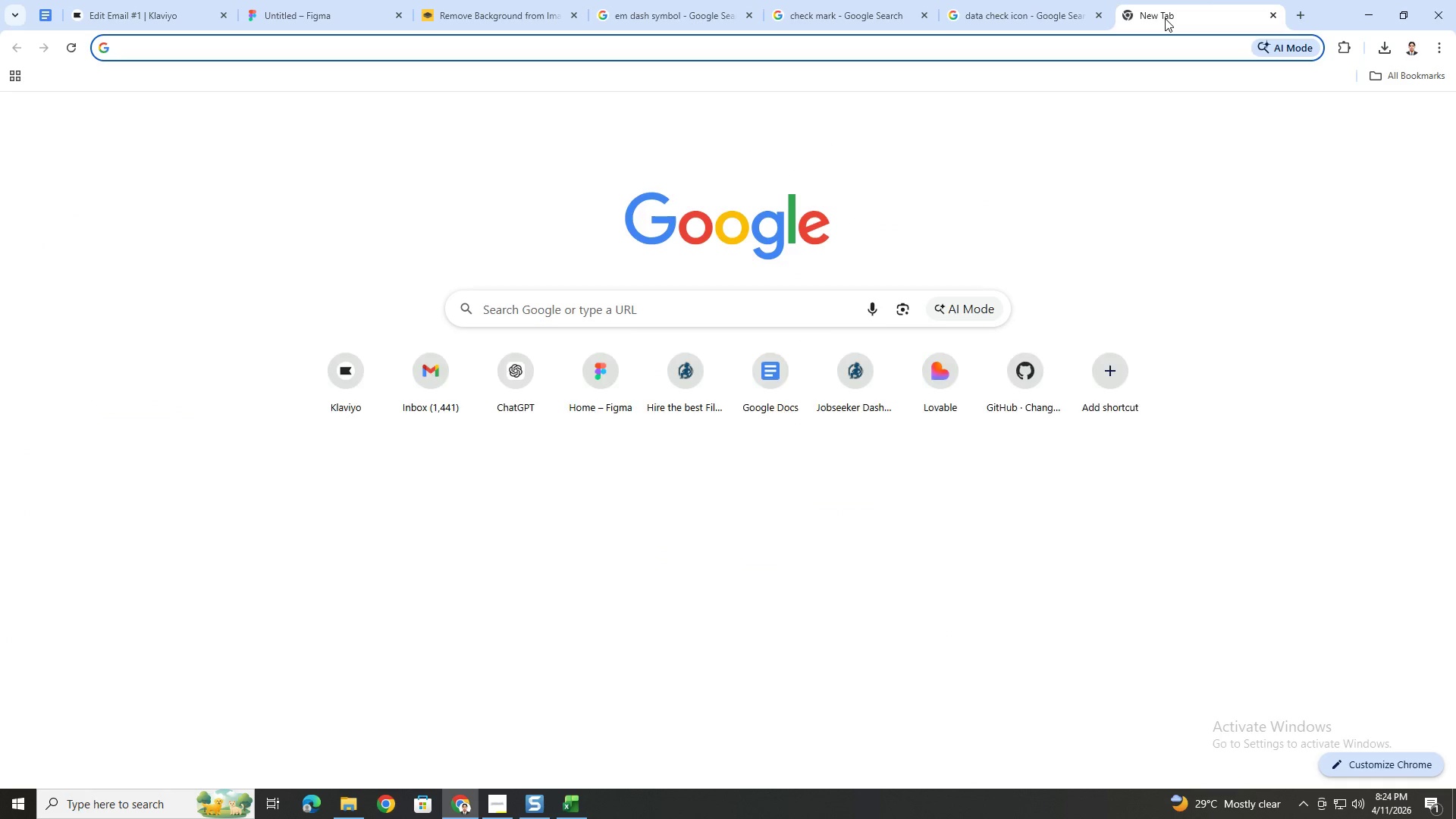 
type(utm)
 